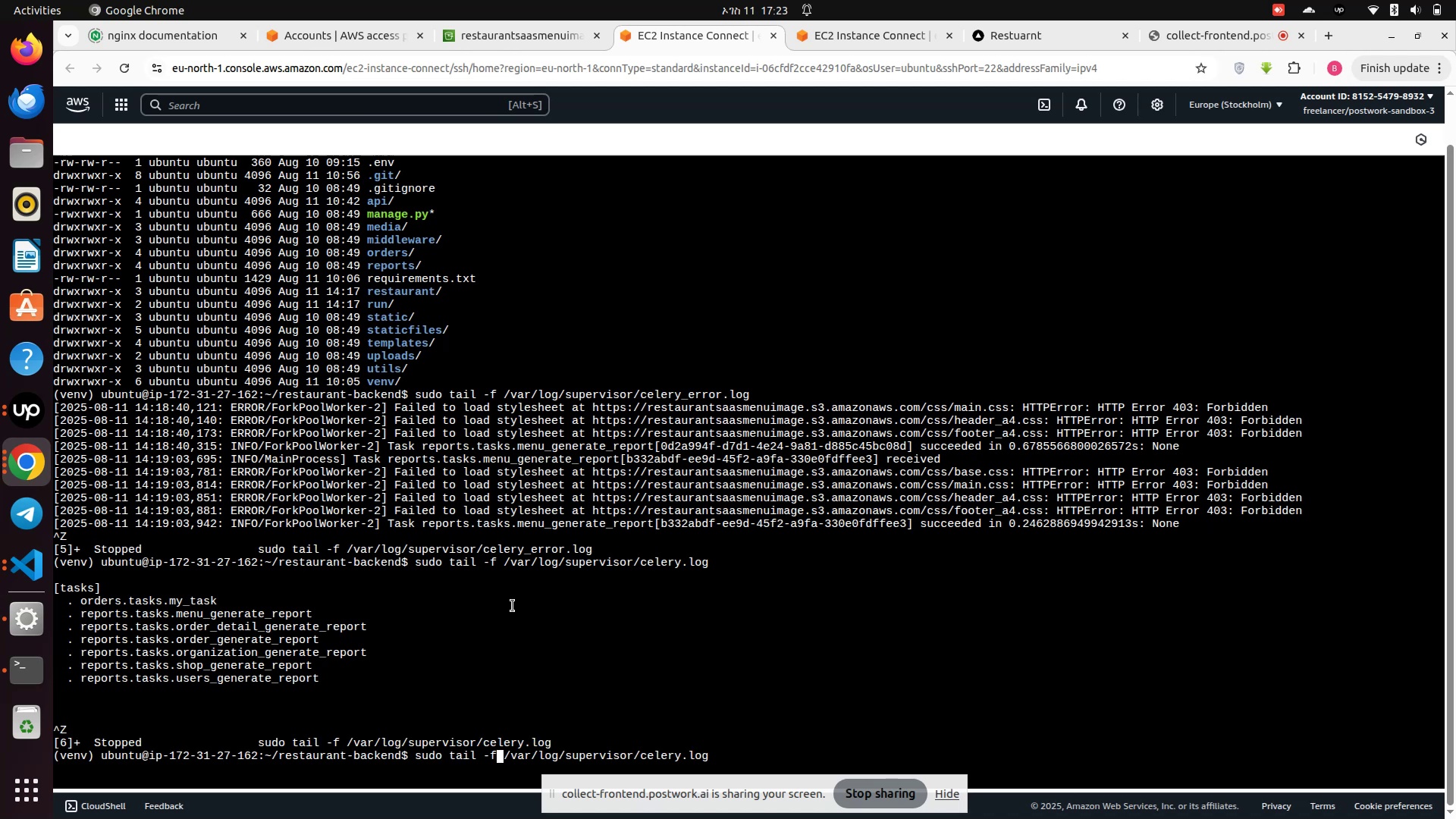 
key(ArrowLeft)
 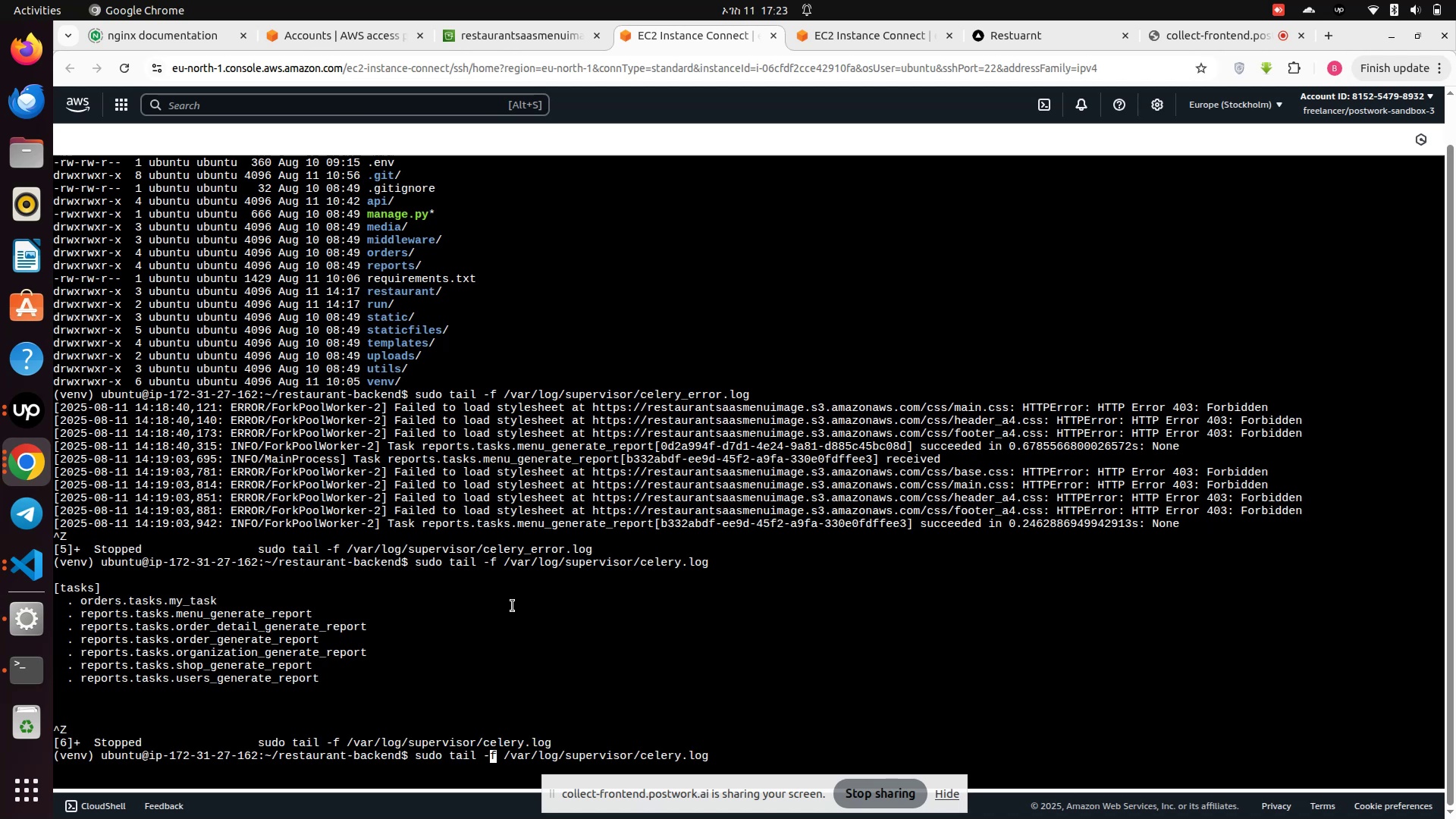 
key(ArrowLeft)
 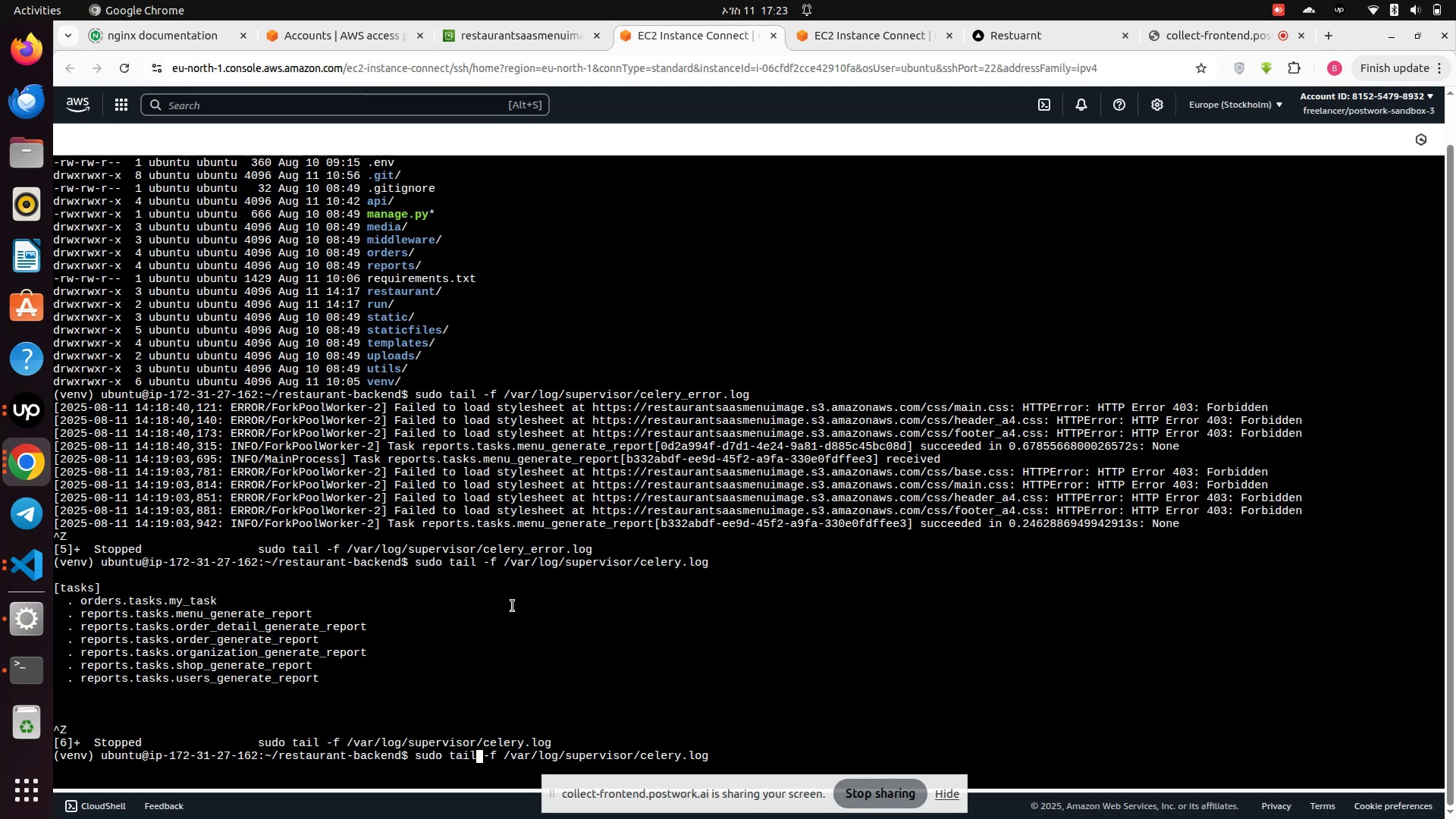 
key(Backspace)
key(Backspace)
key(Backspace)
key(Backspace)
type(nano)
 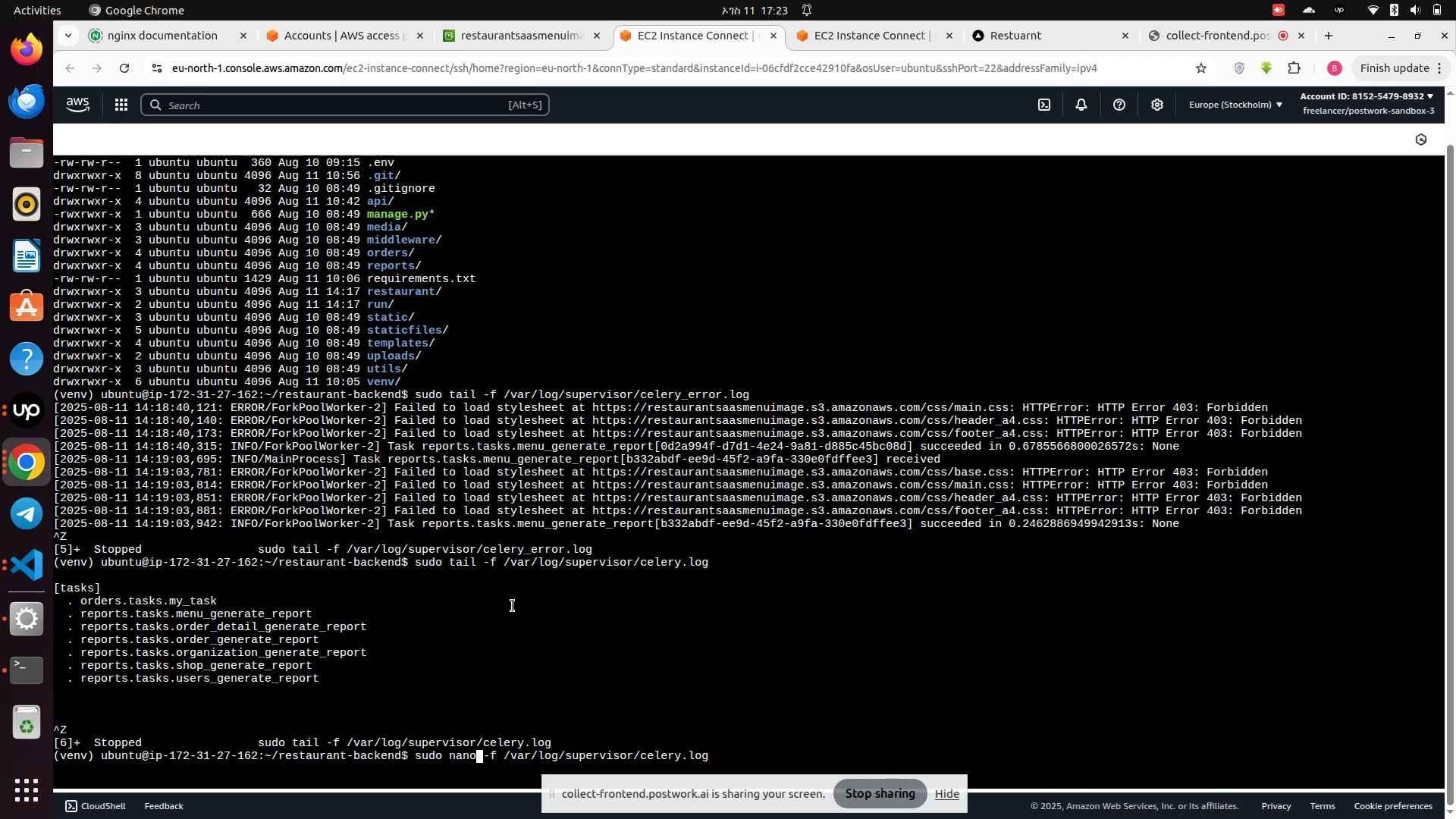 
key(ArrowRight)
 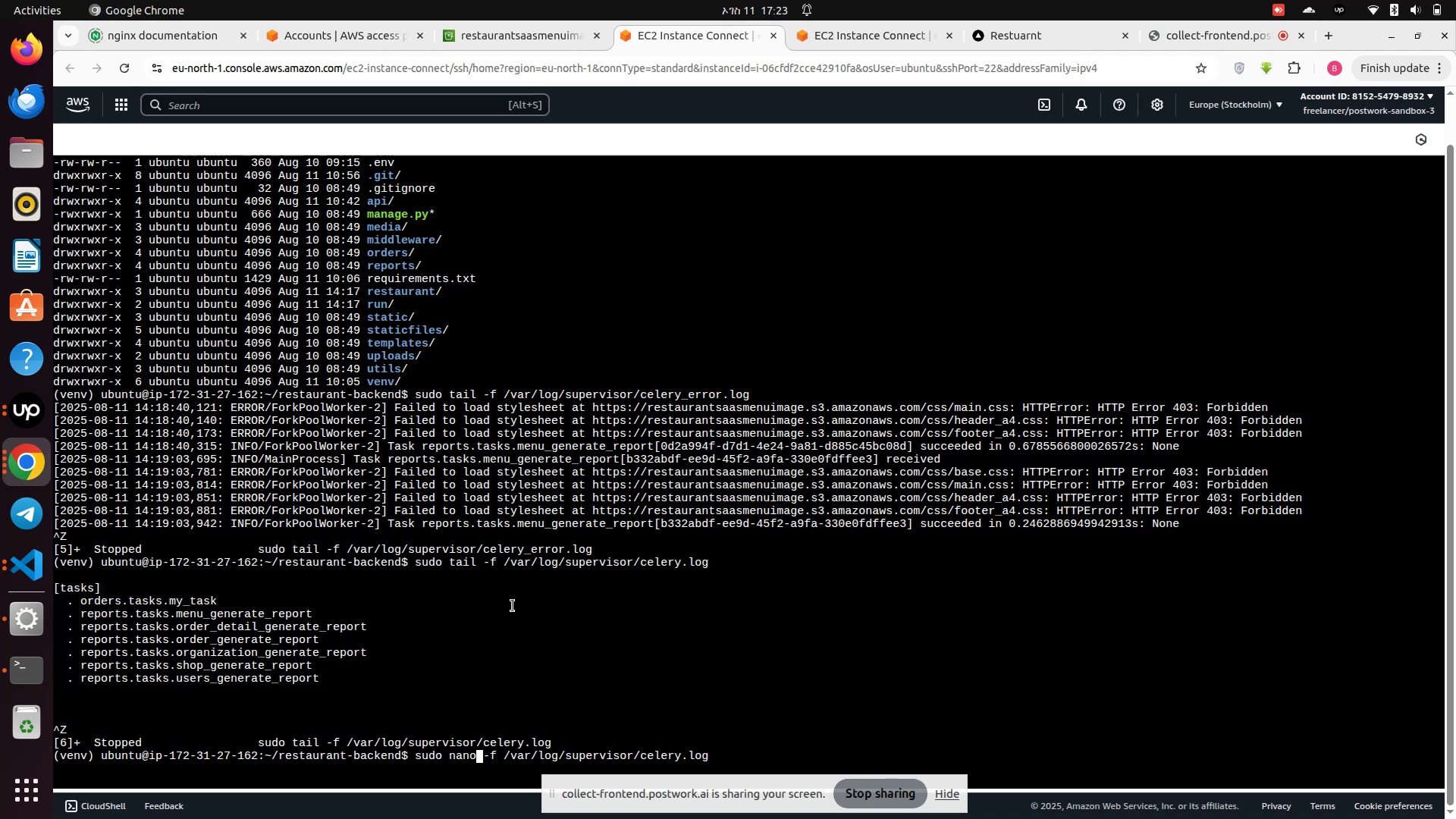 
key(ArrowRight)
 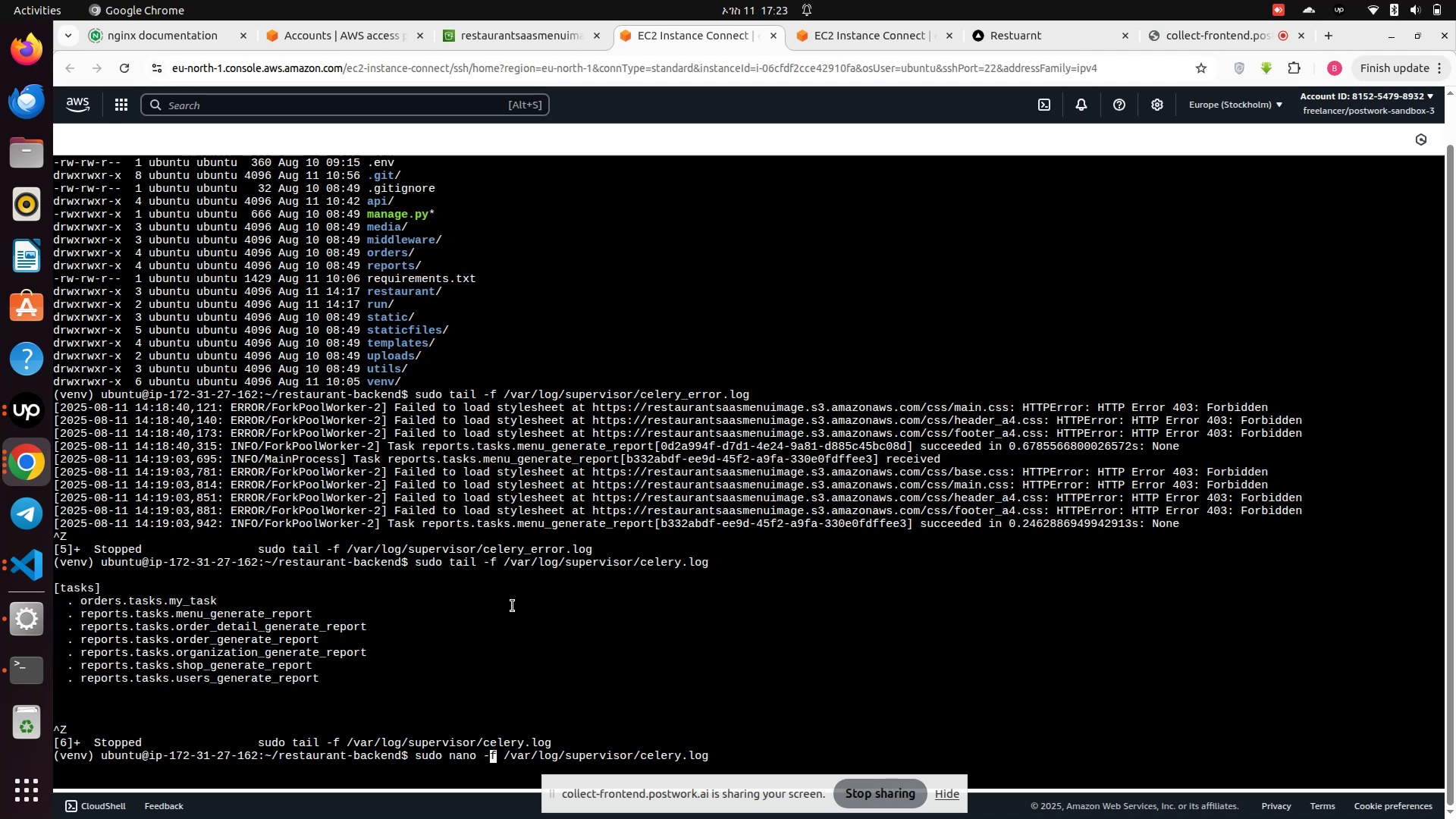 
key(ArrowRight)
 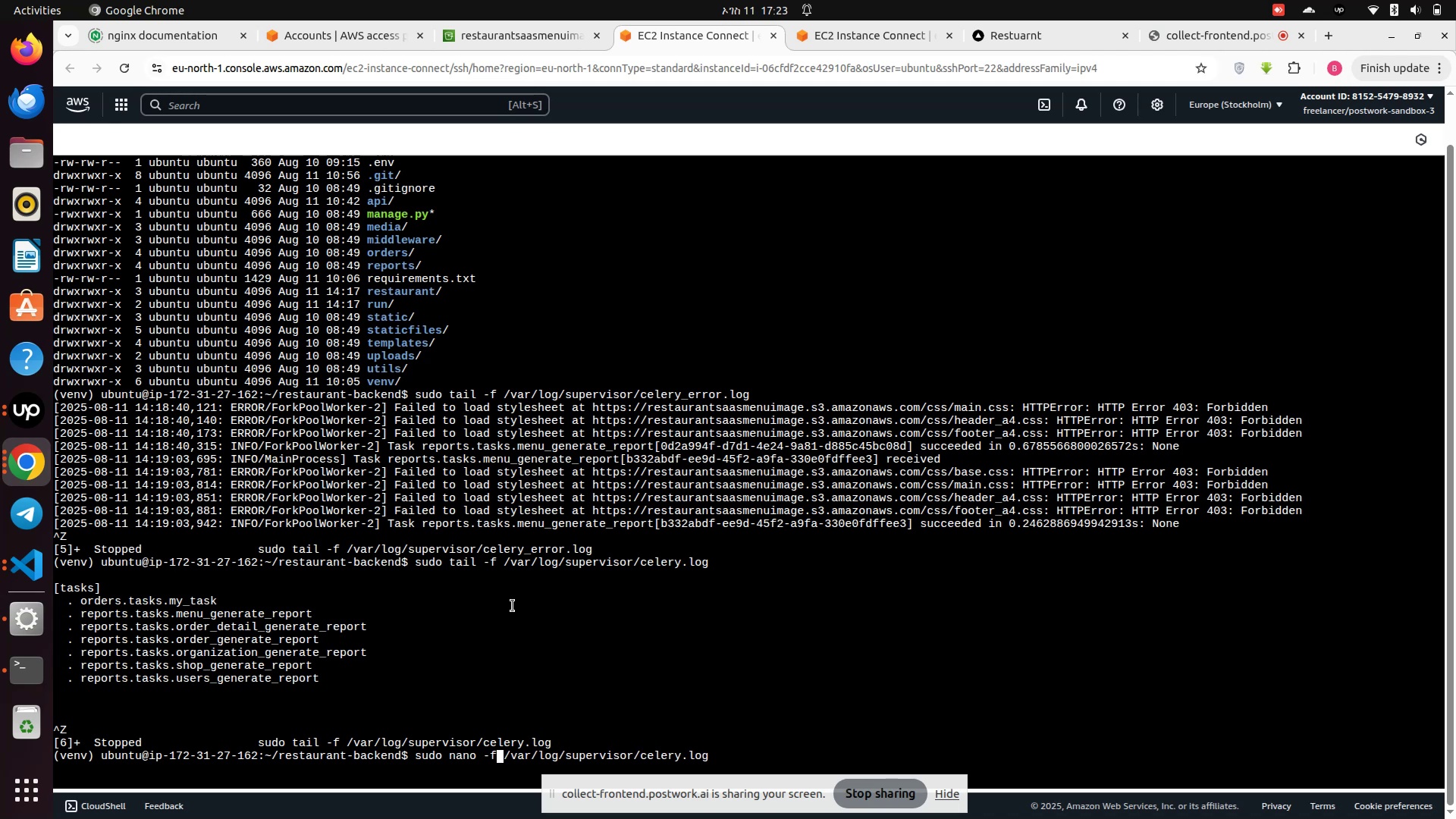 
key(Backspace)
 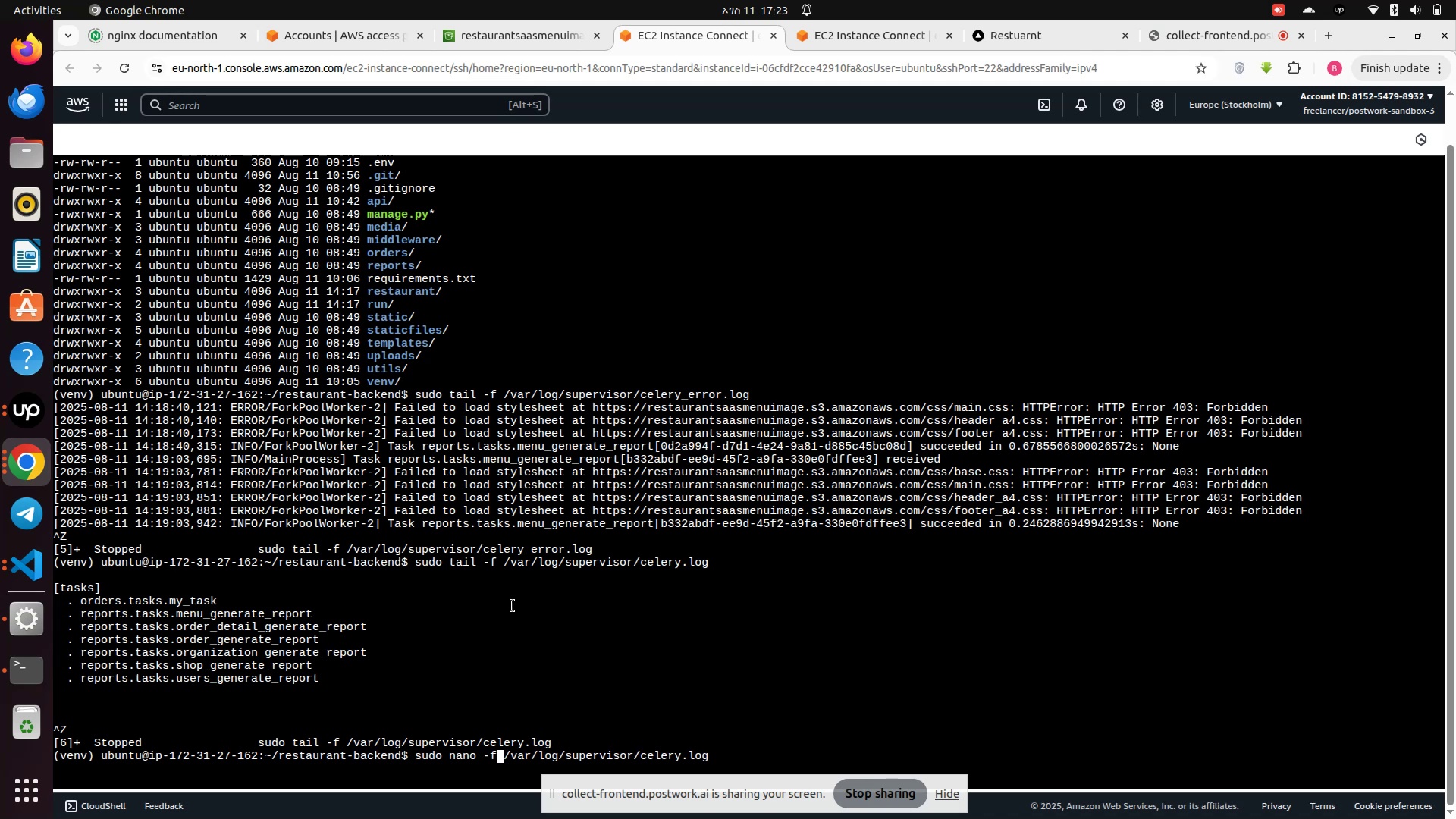 
key(Backspace)
 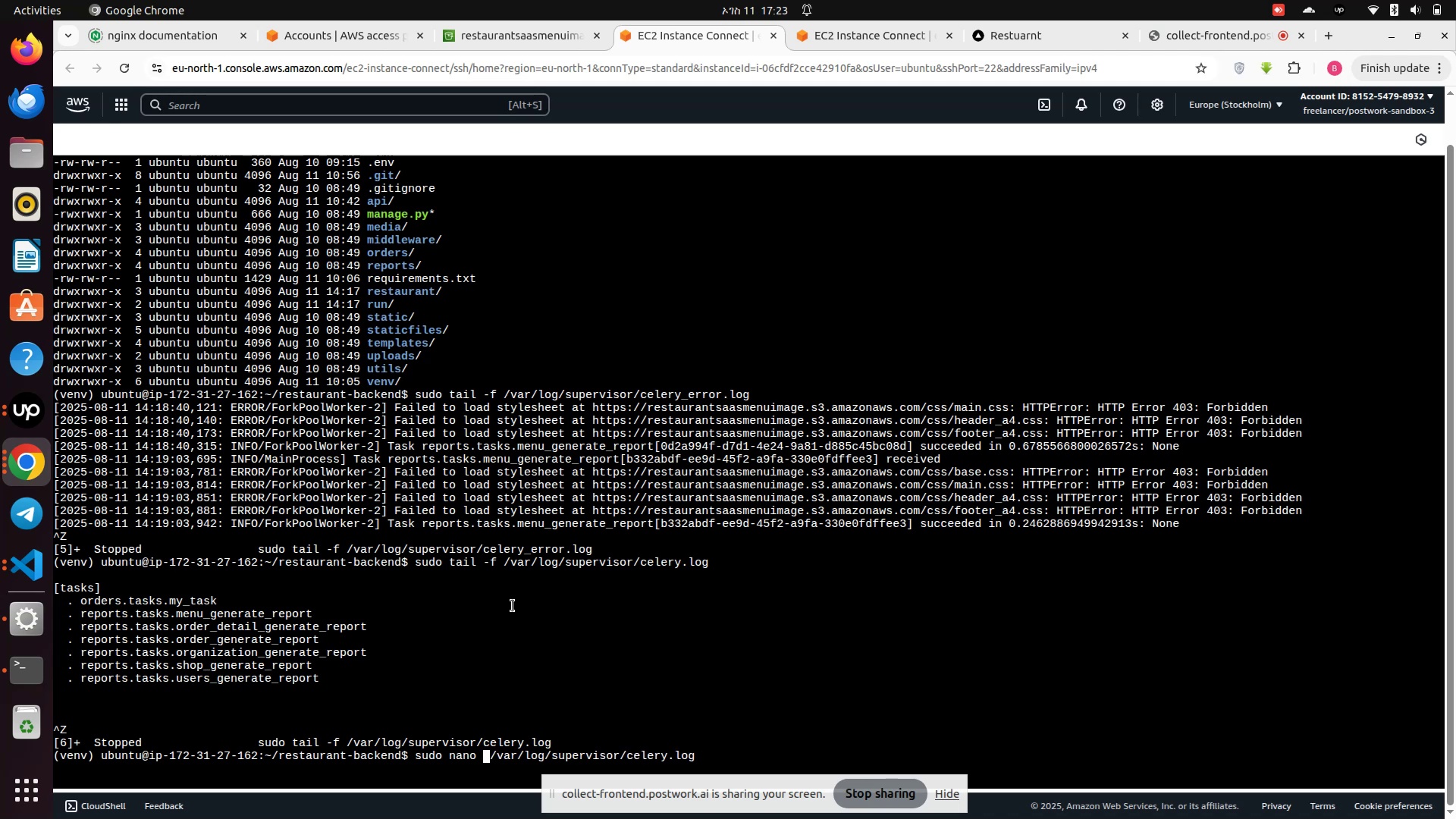 
key(Enter)
 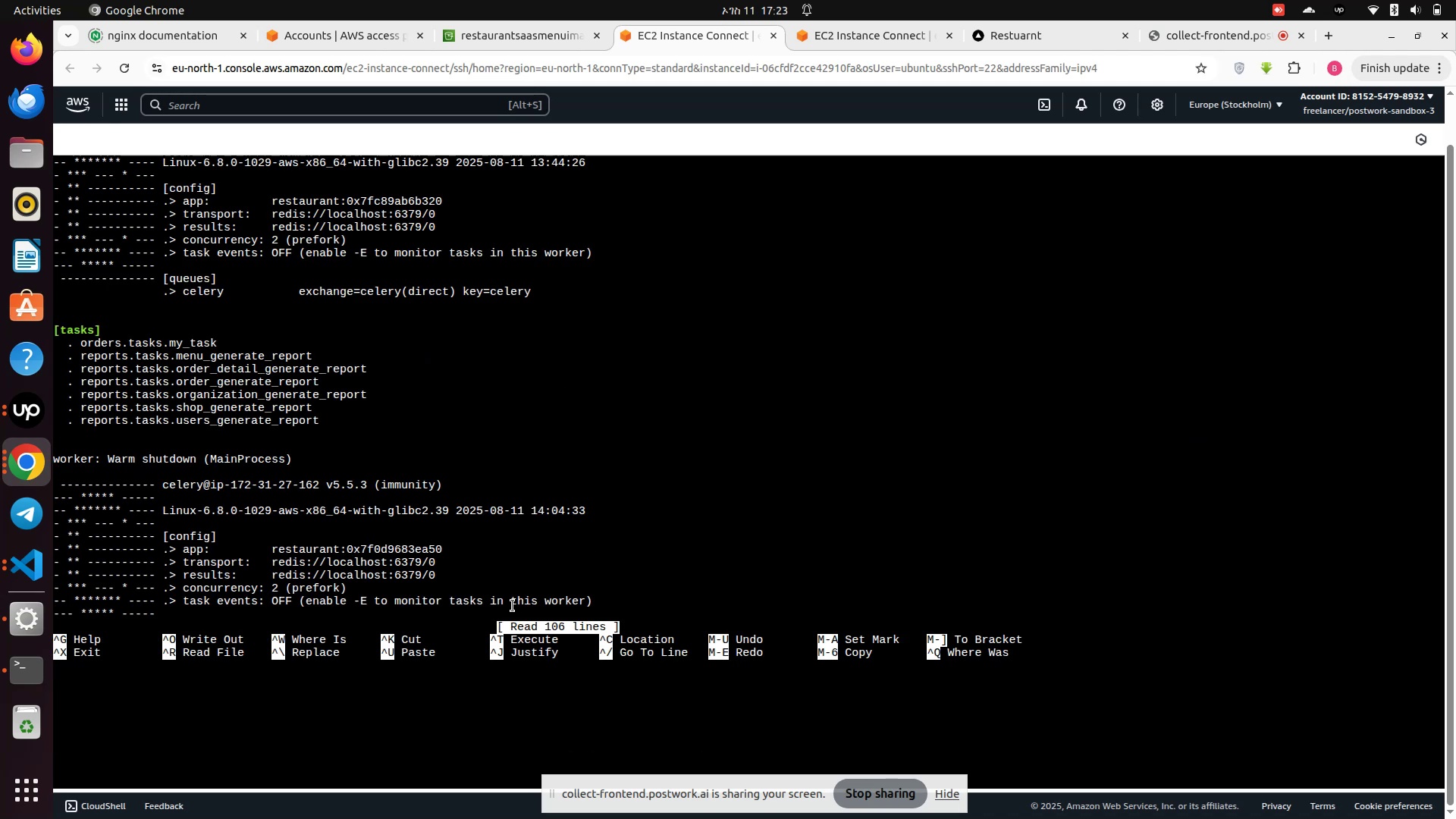 
scroll: coordinate [402, 566], scroll_direction: down, amount: 4.0
 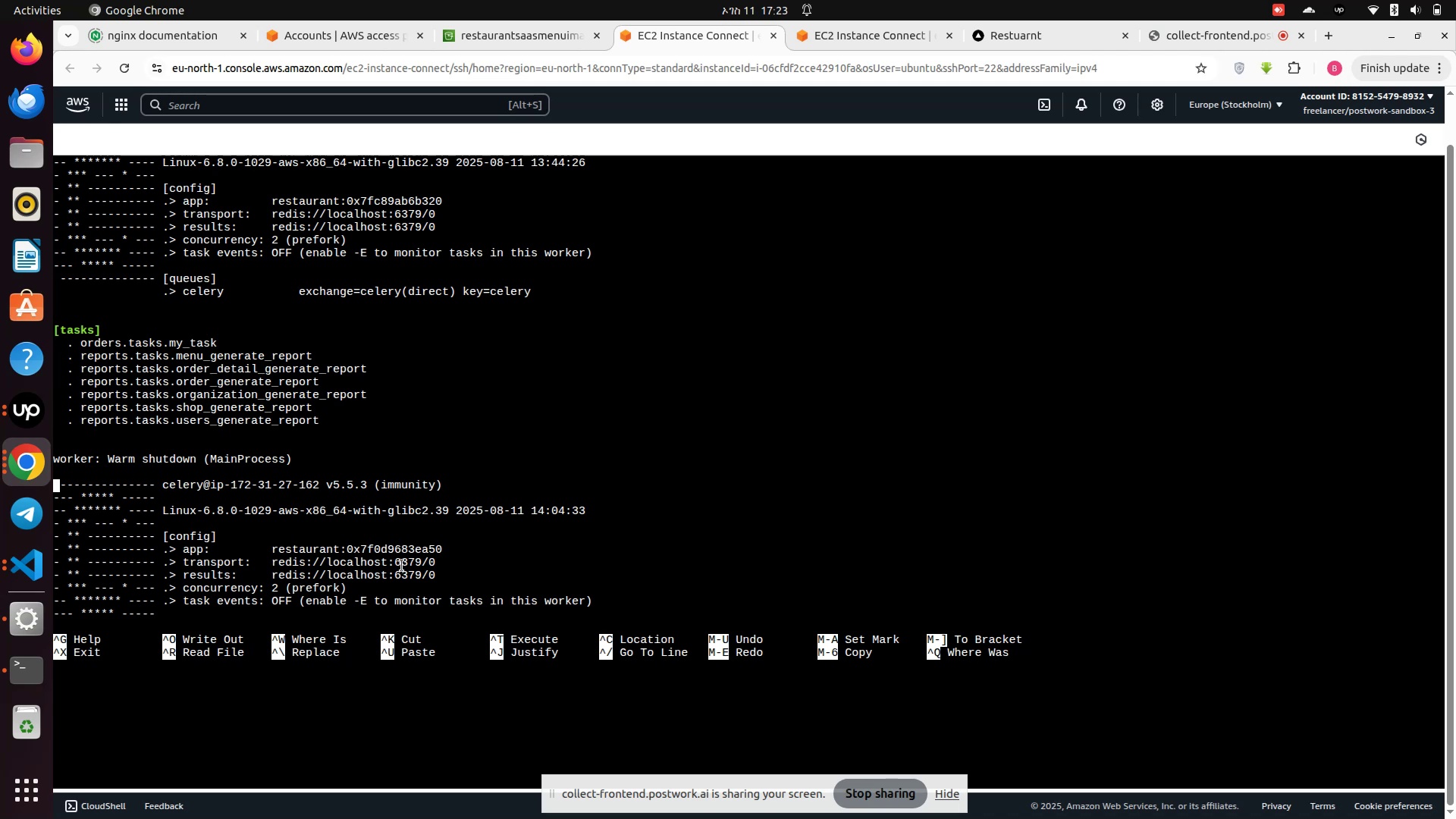 
scroll: coordinate [402, 566], scroll_direction: up, amount: 21.0
 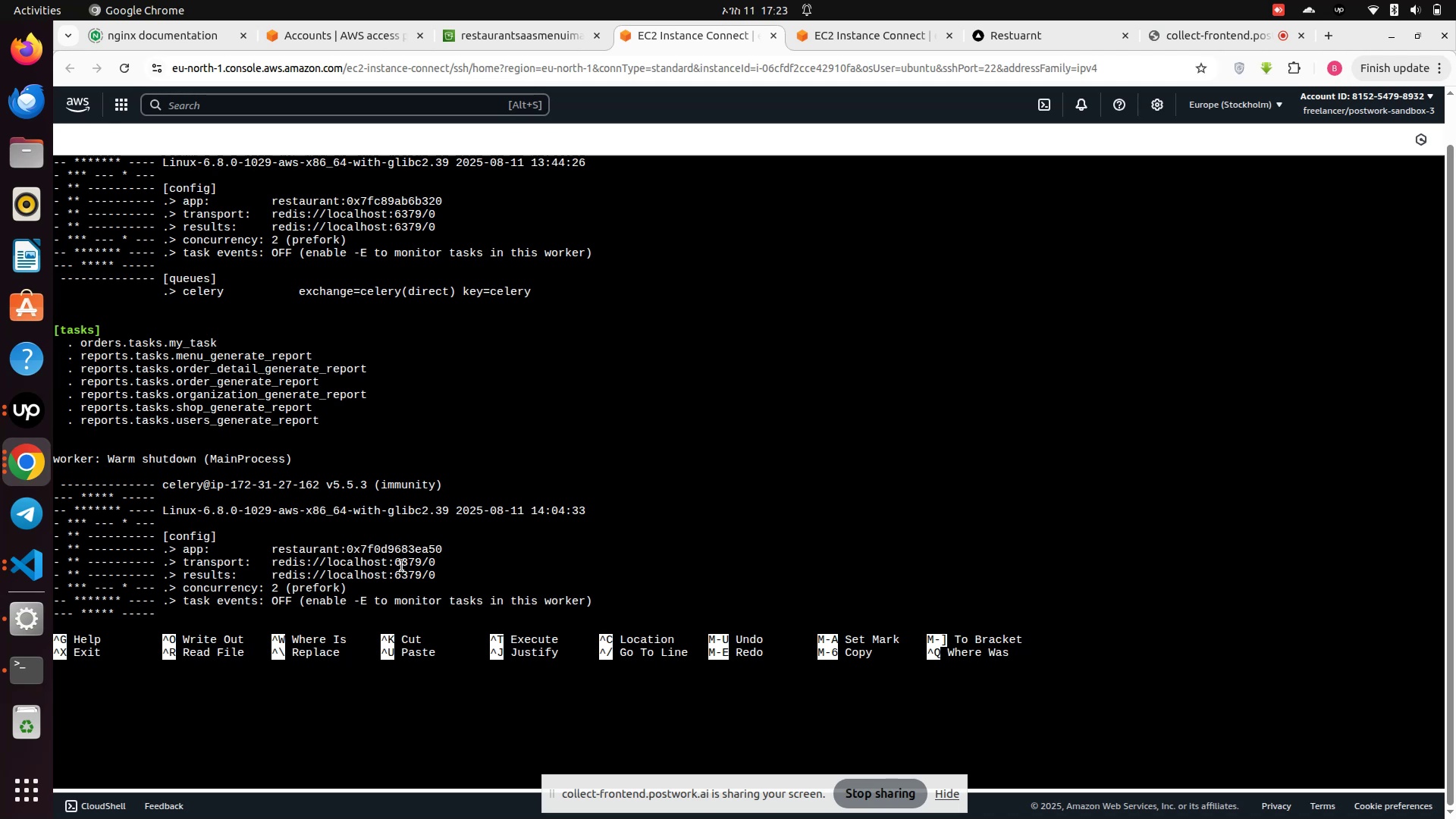 
scroll: coordinate [402, 566], scroll_direction: down, amount: 22.0
 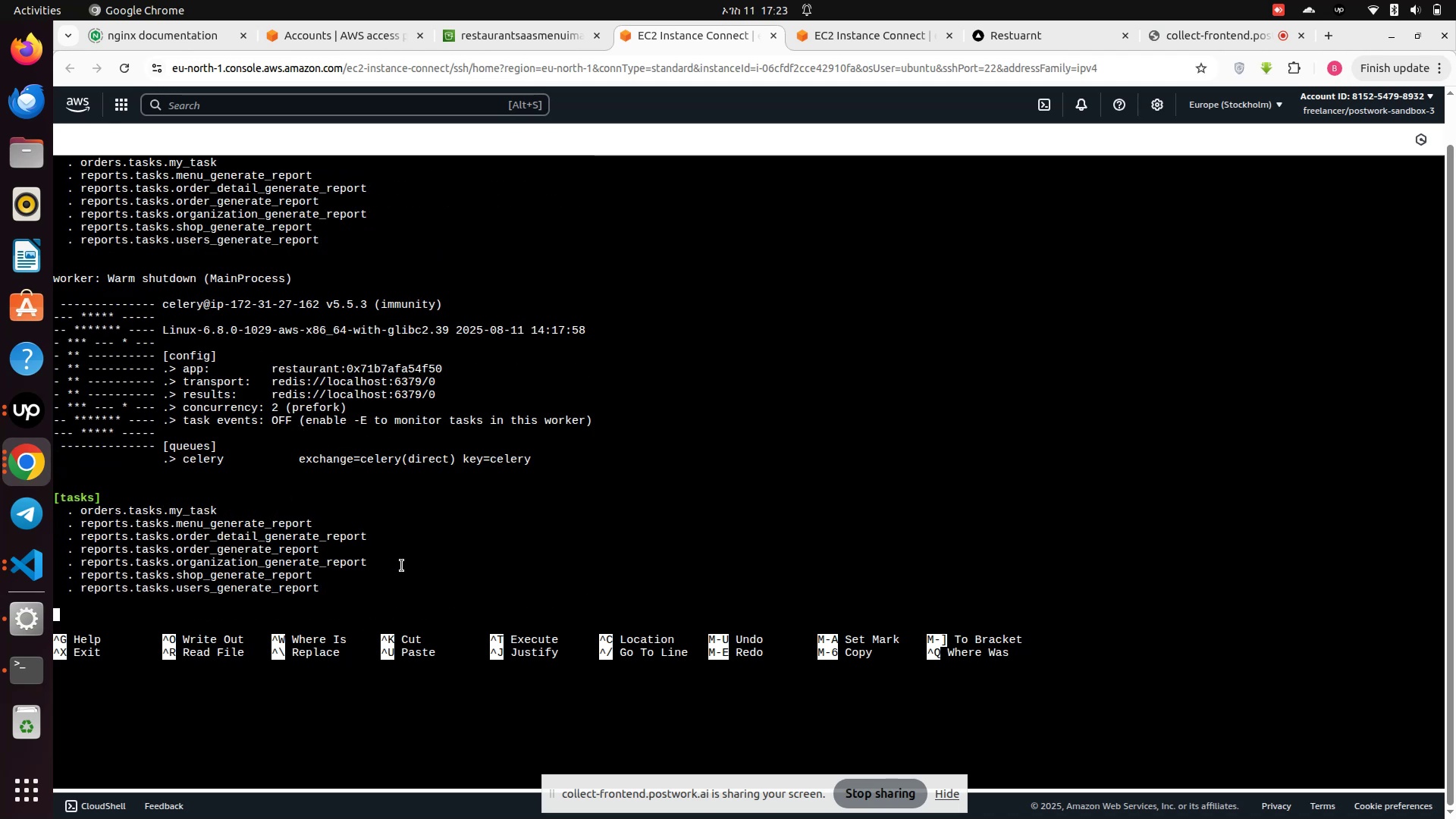 
scroll: coordinate [402, 565], scroll_direction: up, amount: 7.0
 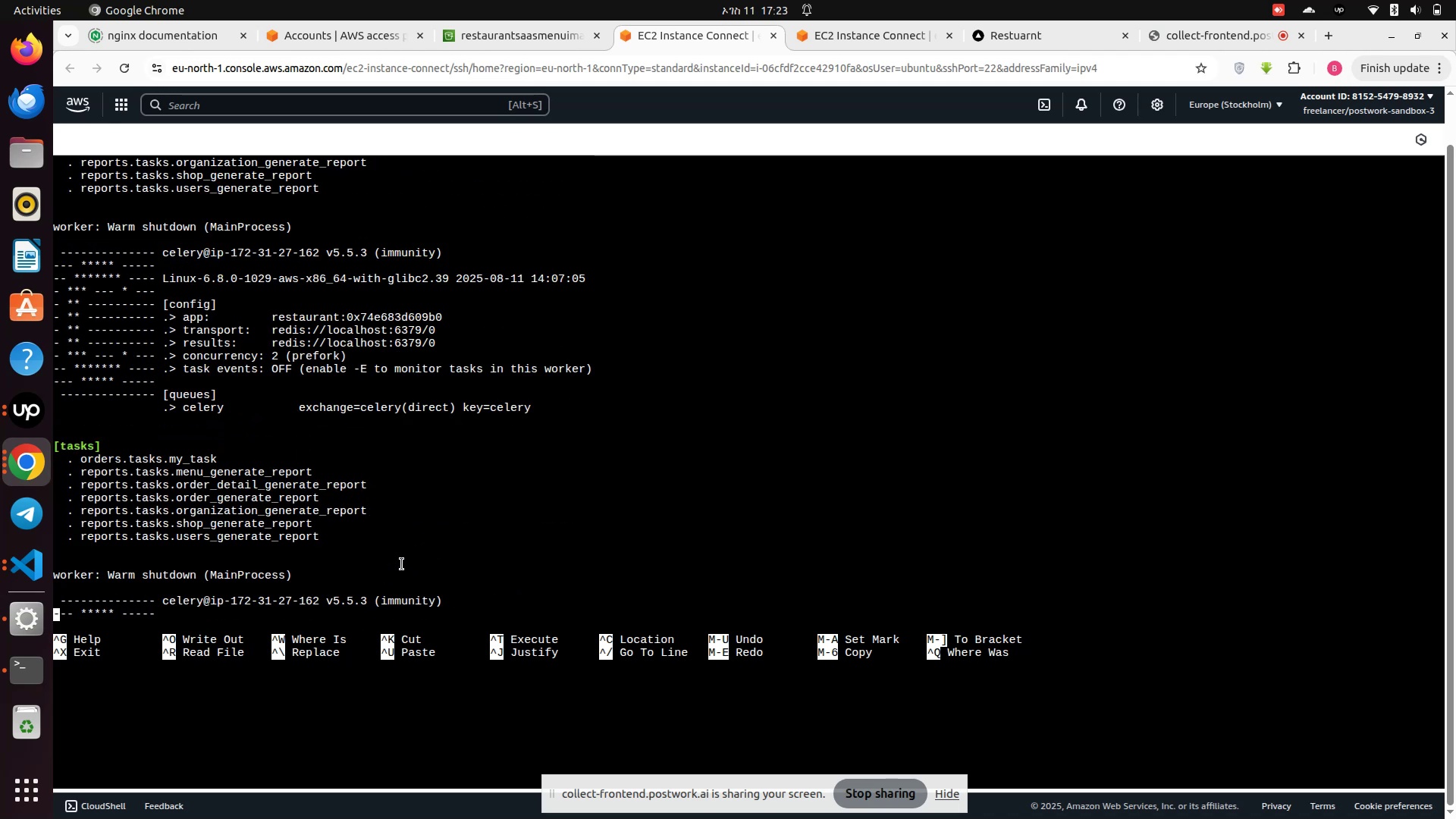 
key(Control+X)
 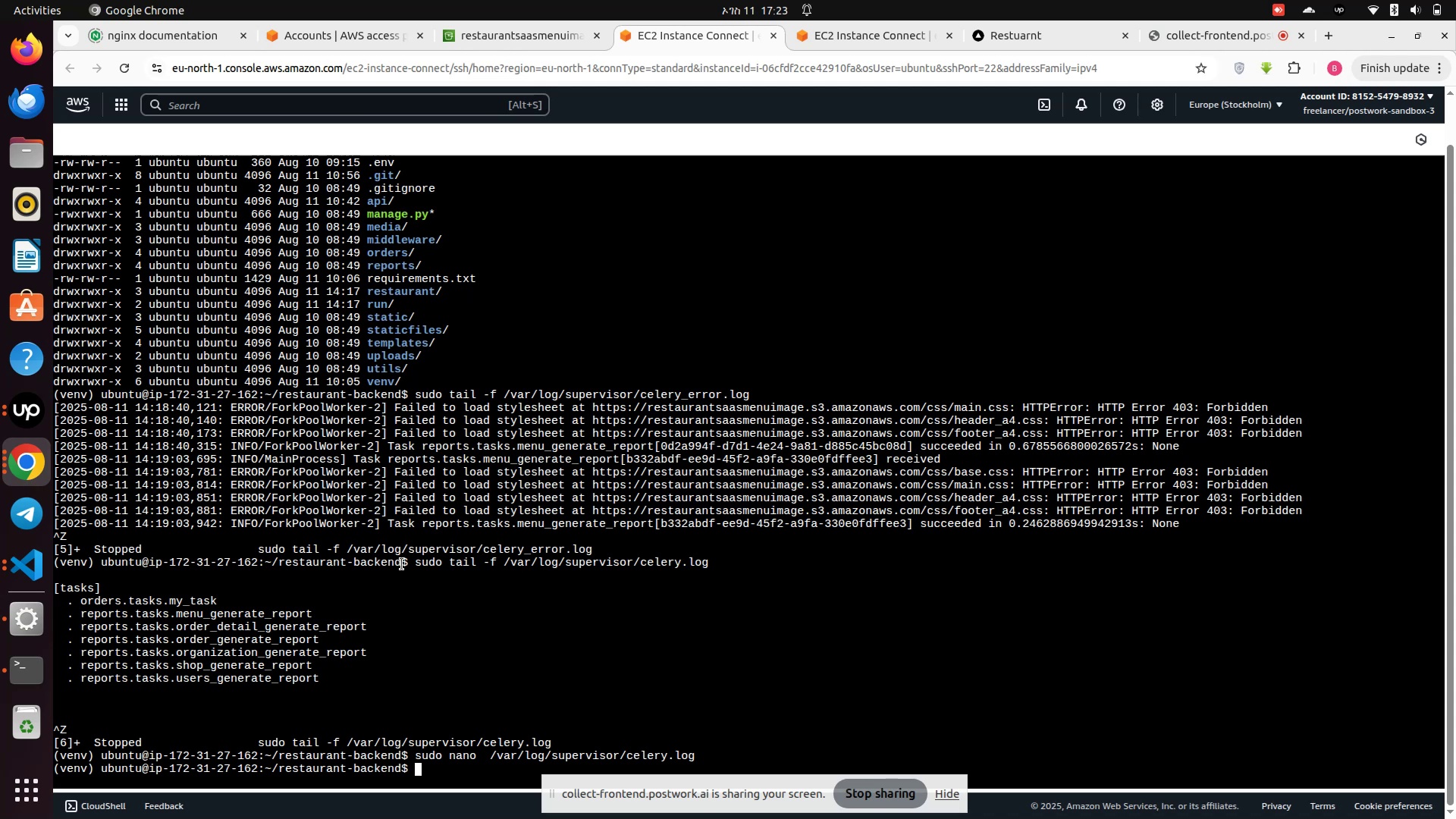 
key(ArrowUp)
 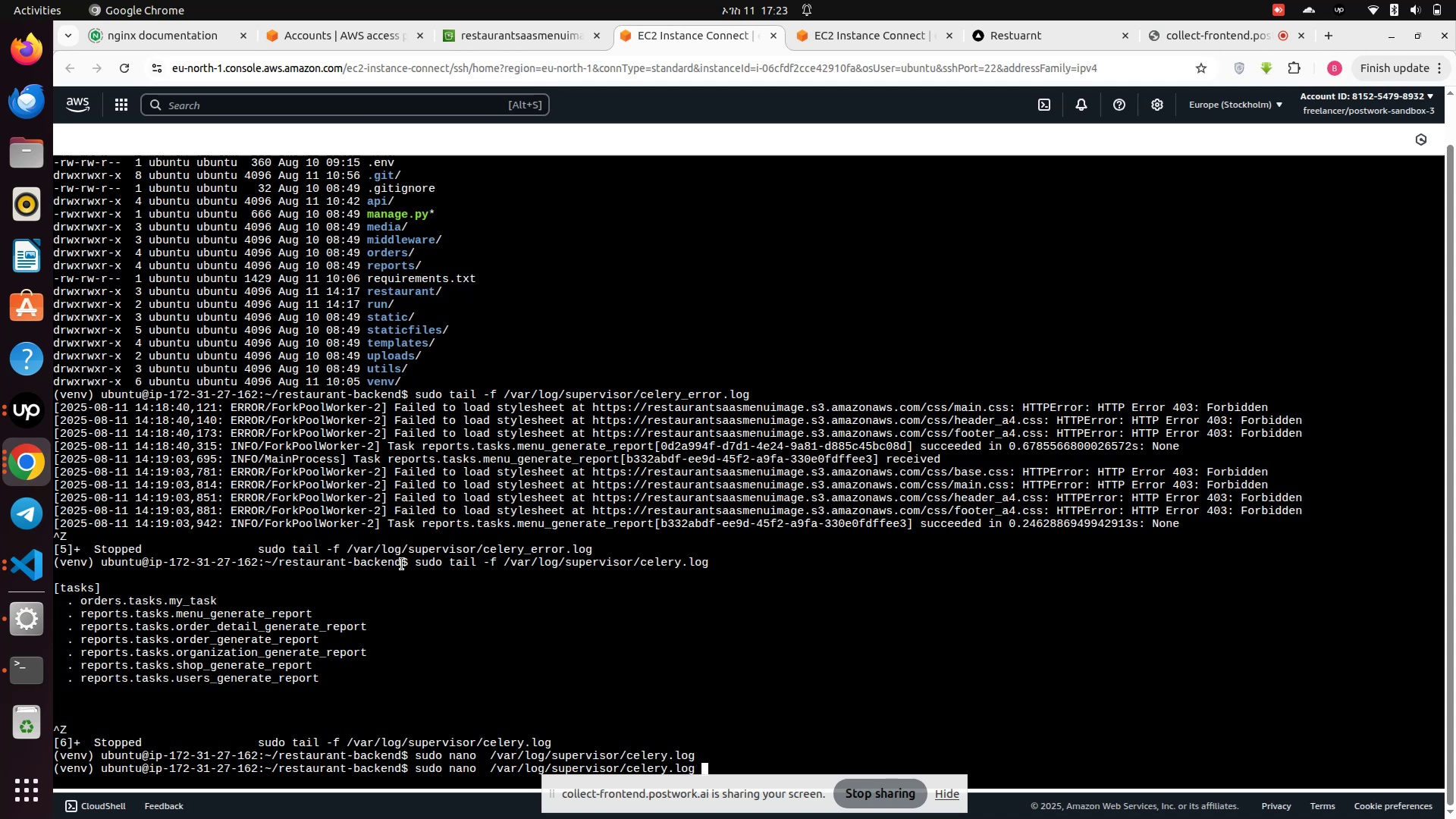 
key(ArrowUp)
 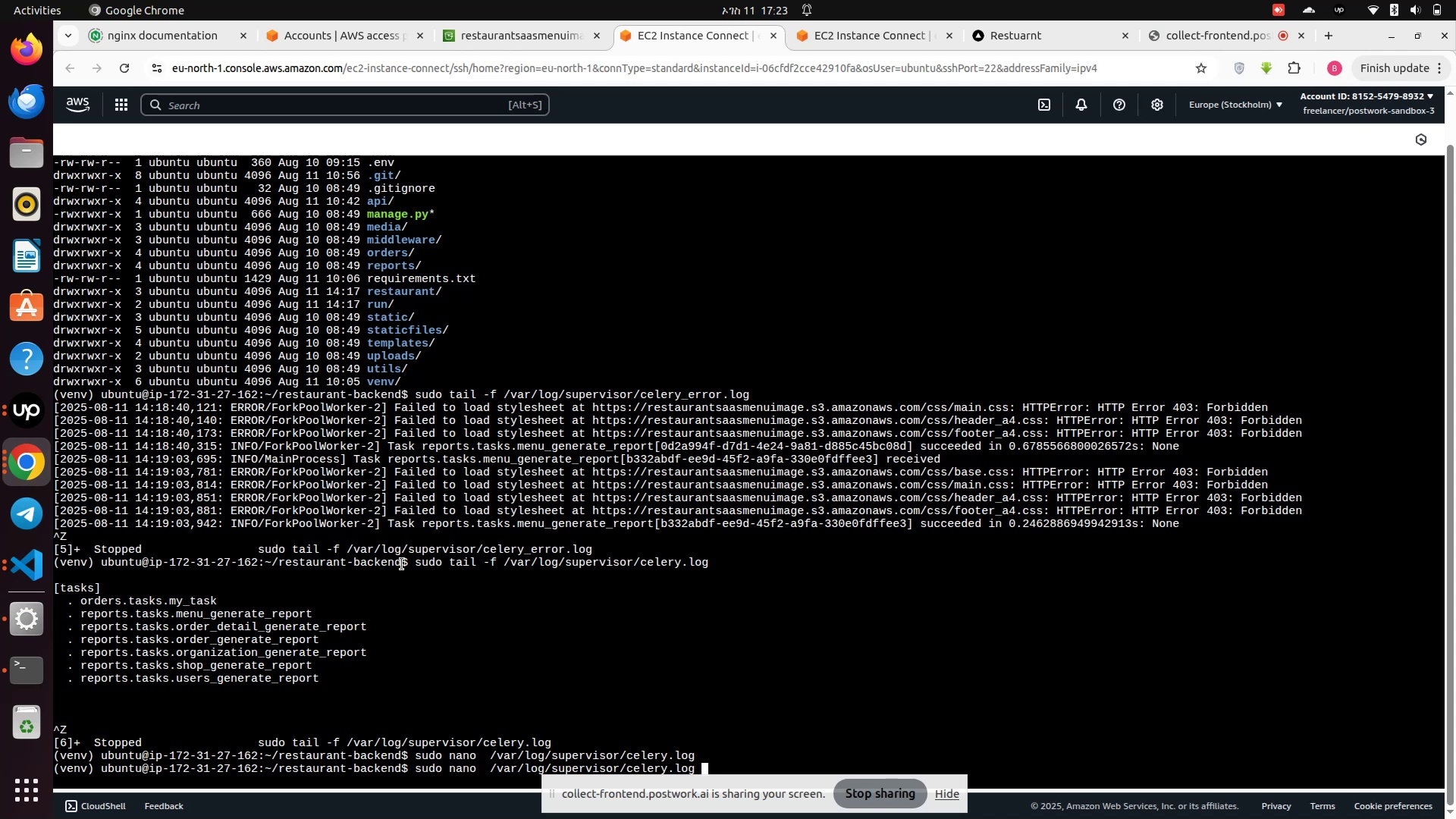 
hold_key(key=Backspace, duration=1.53)
 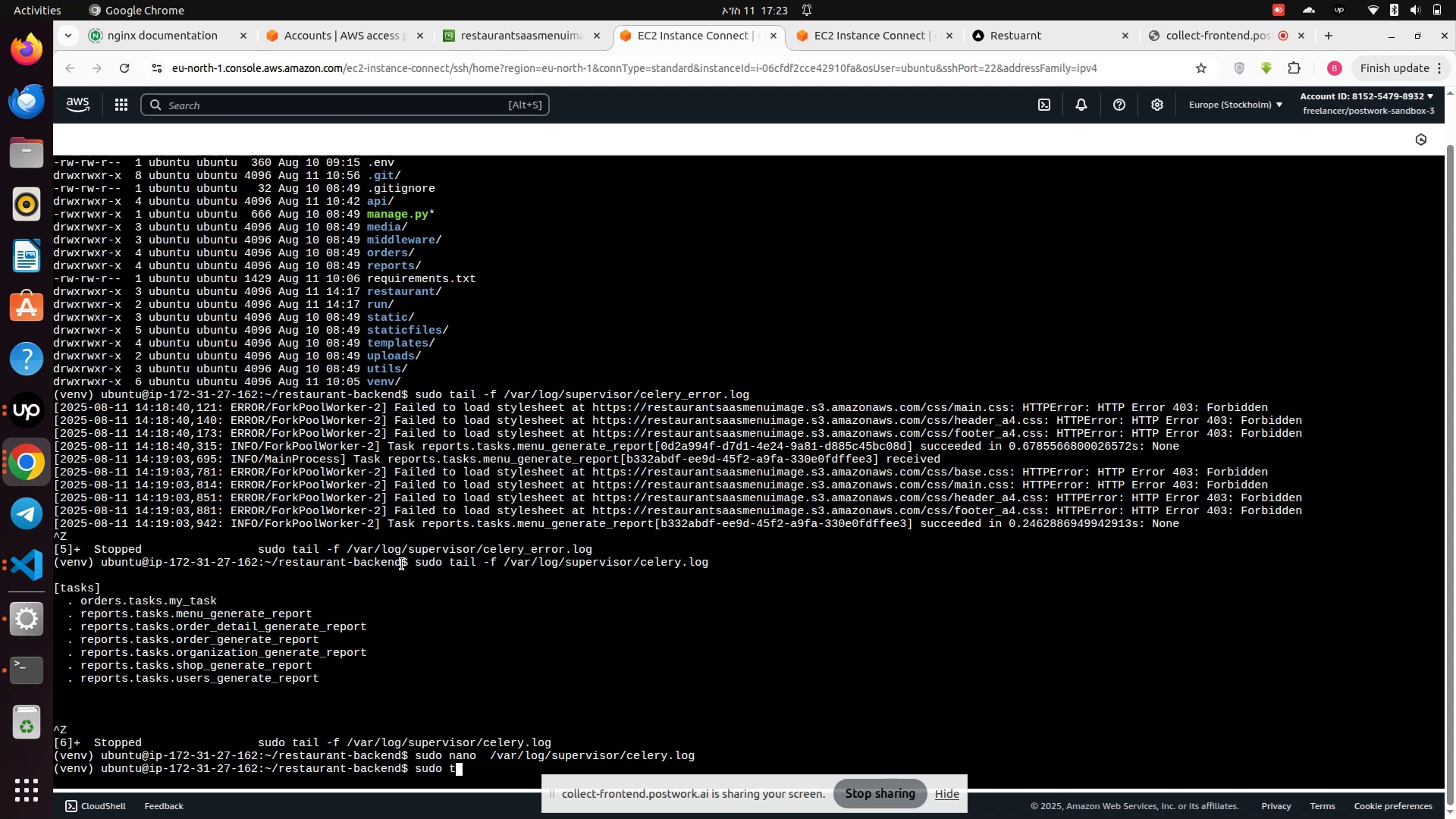 
hold_key(key=Backspace, duration=0.68)
 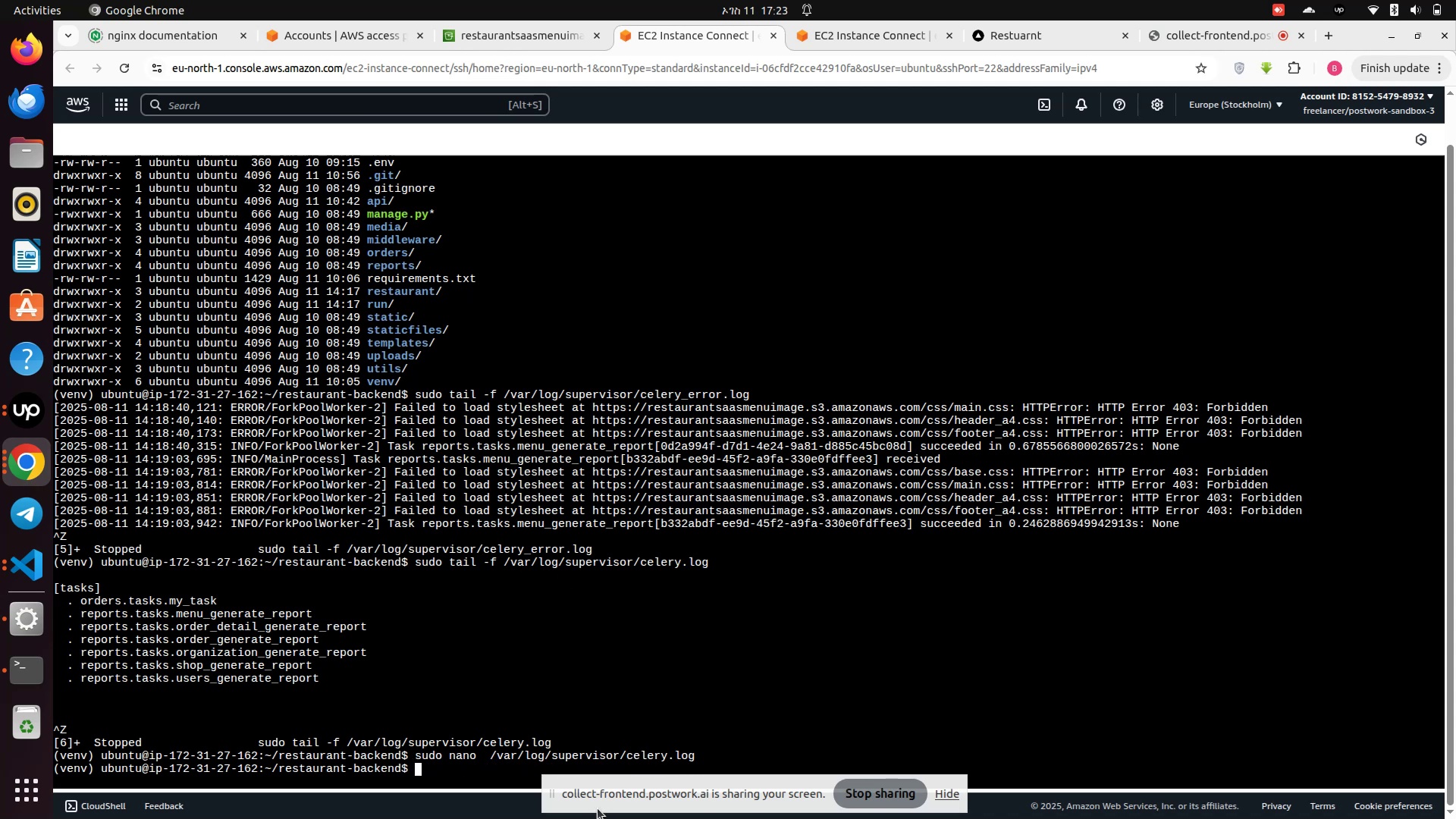 
left_click_drag(start_coordinate=[583, 783], to_coordinate=[868, 789])
 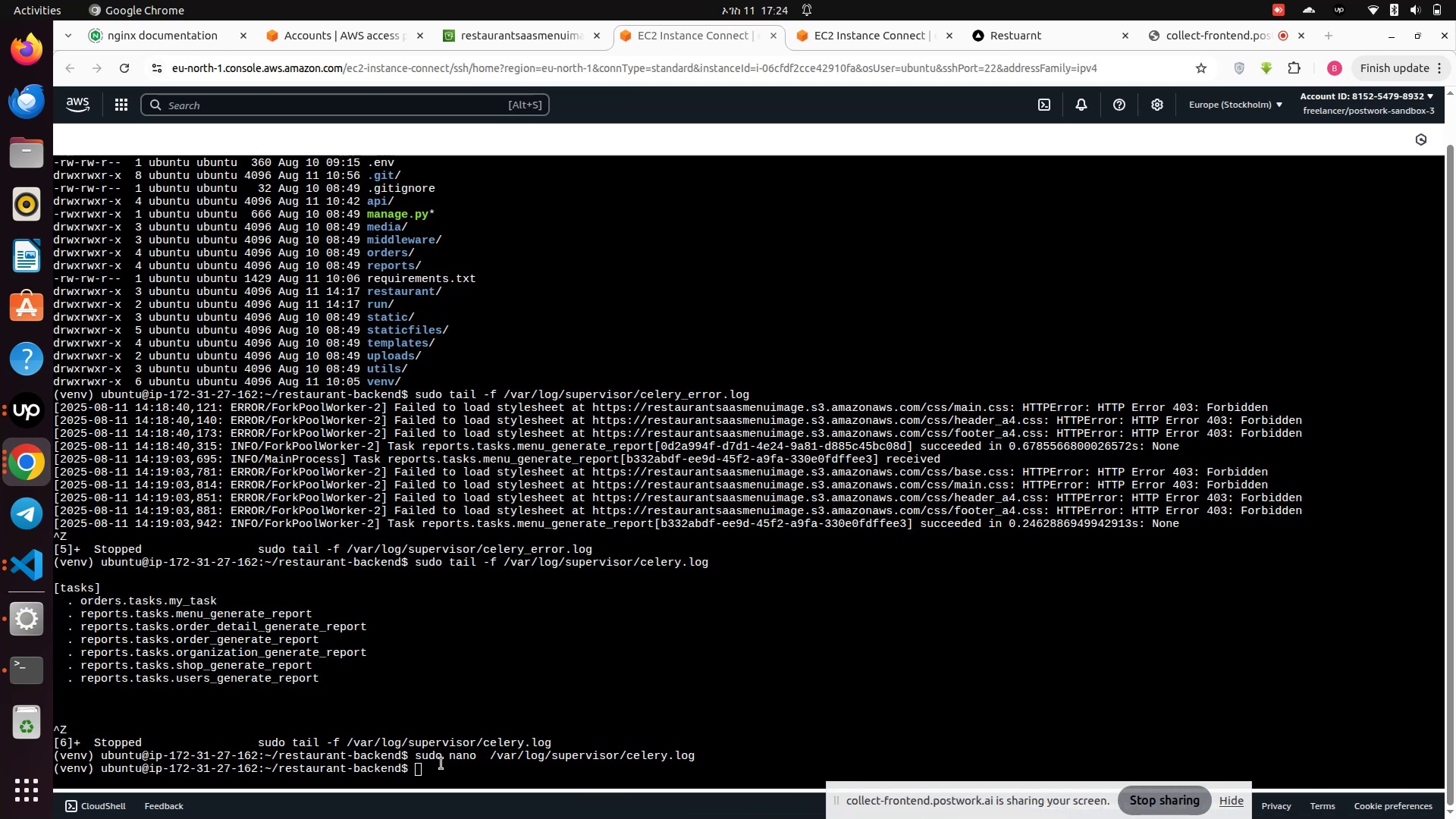 
left_click([442, 762])
 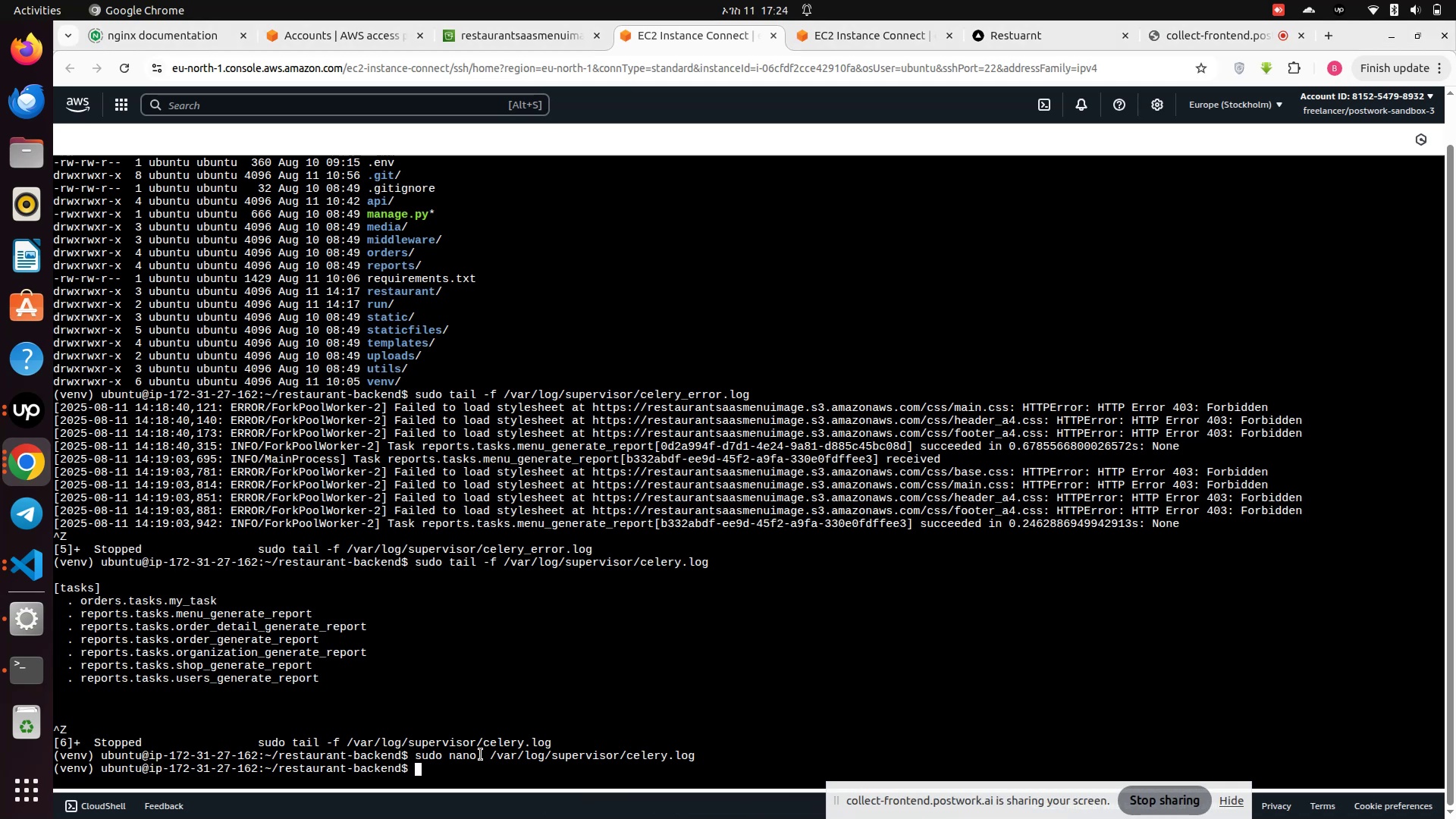 
type(sudo nano )
key(Backspace)
key(Backspace)
key(Backspace)
key(Backspace)
key(Backspace)
type(superv)
key(Tab)
type(cl)
key(Backspace)
type(tl status)
 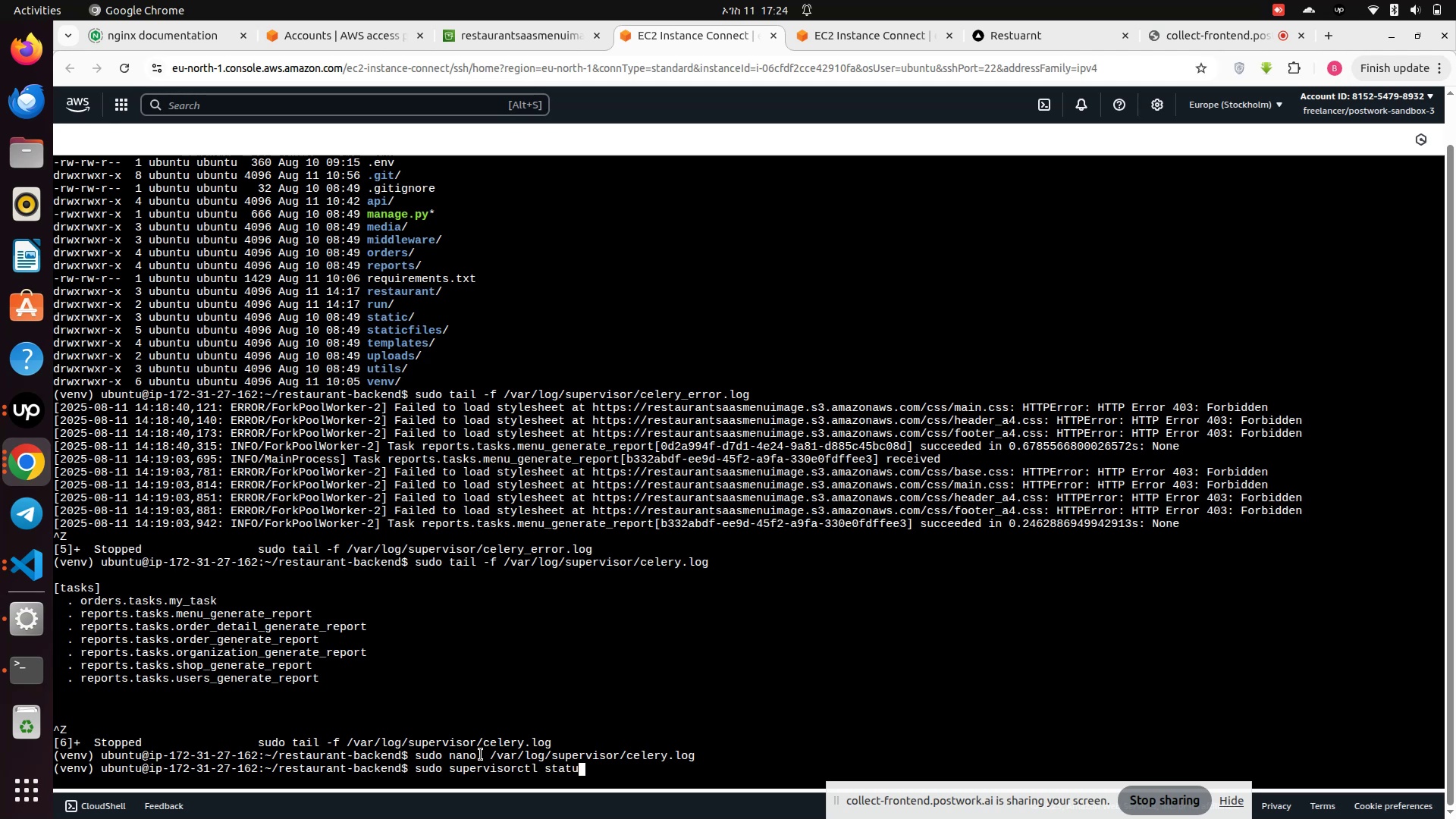 
key(Enter)
 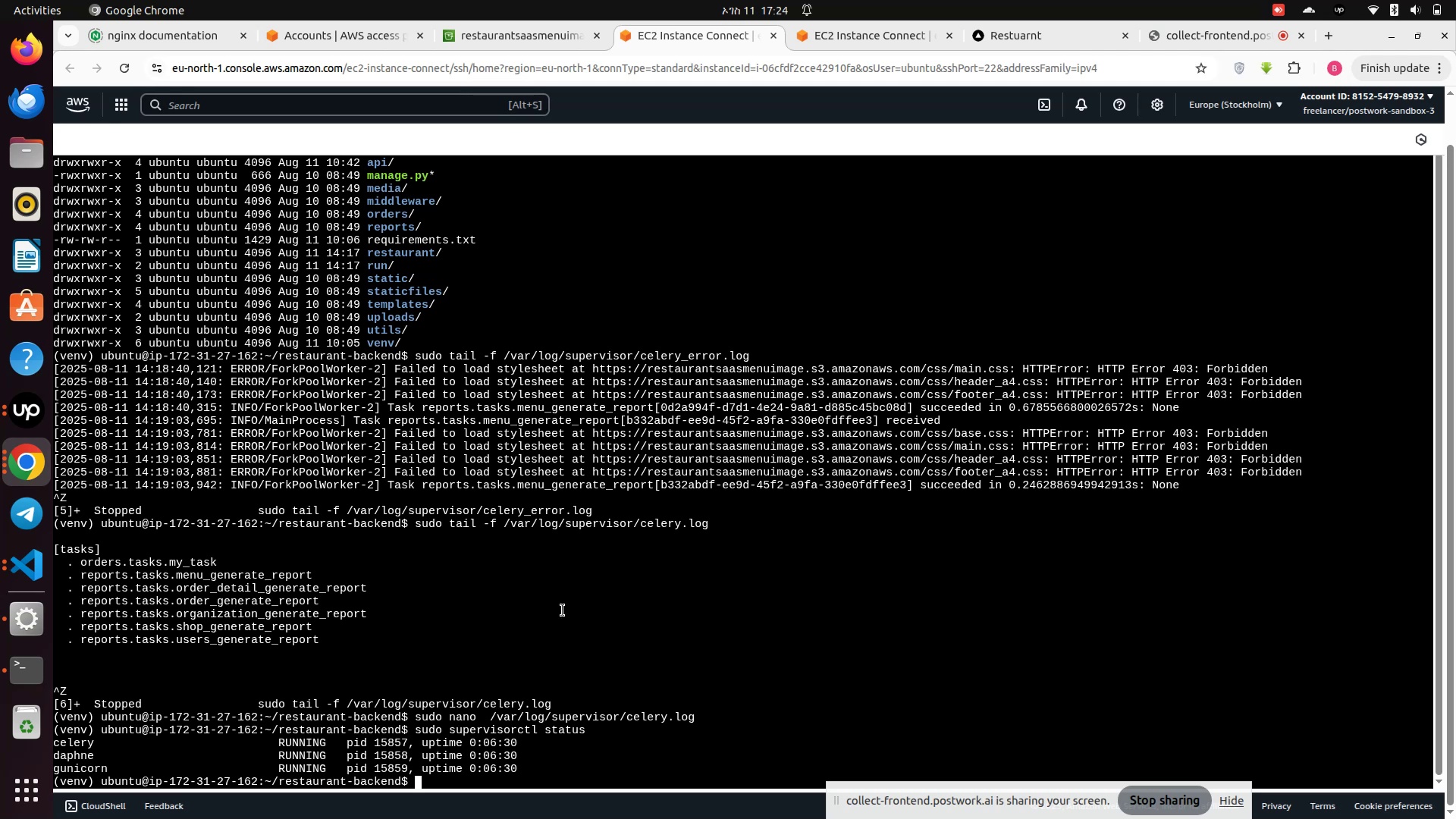 
wait(5.82)
 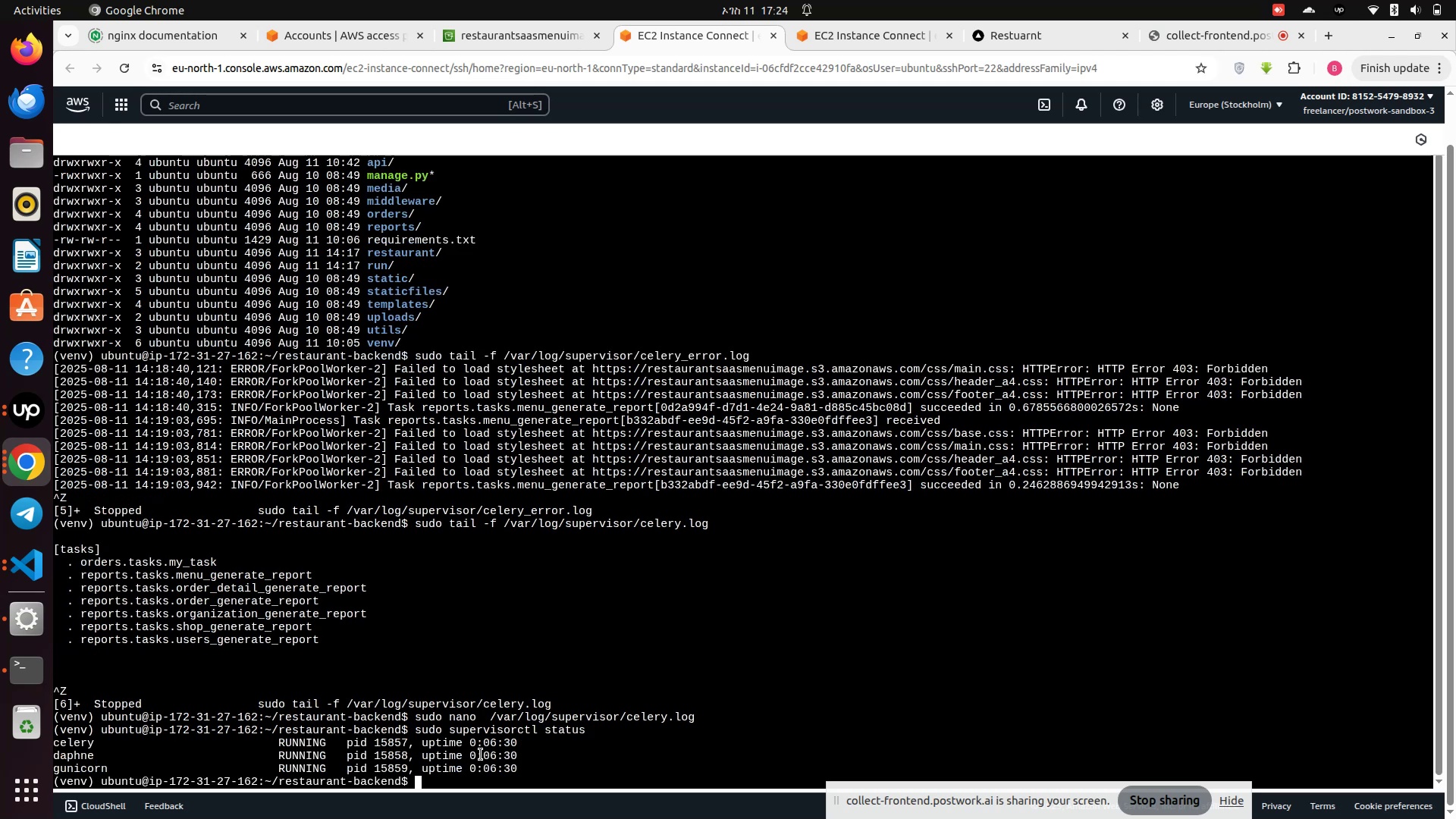 
left_click([1004, 40])
 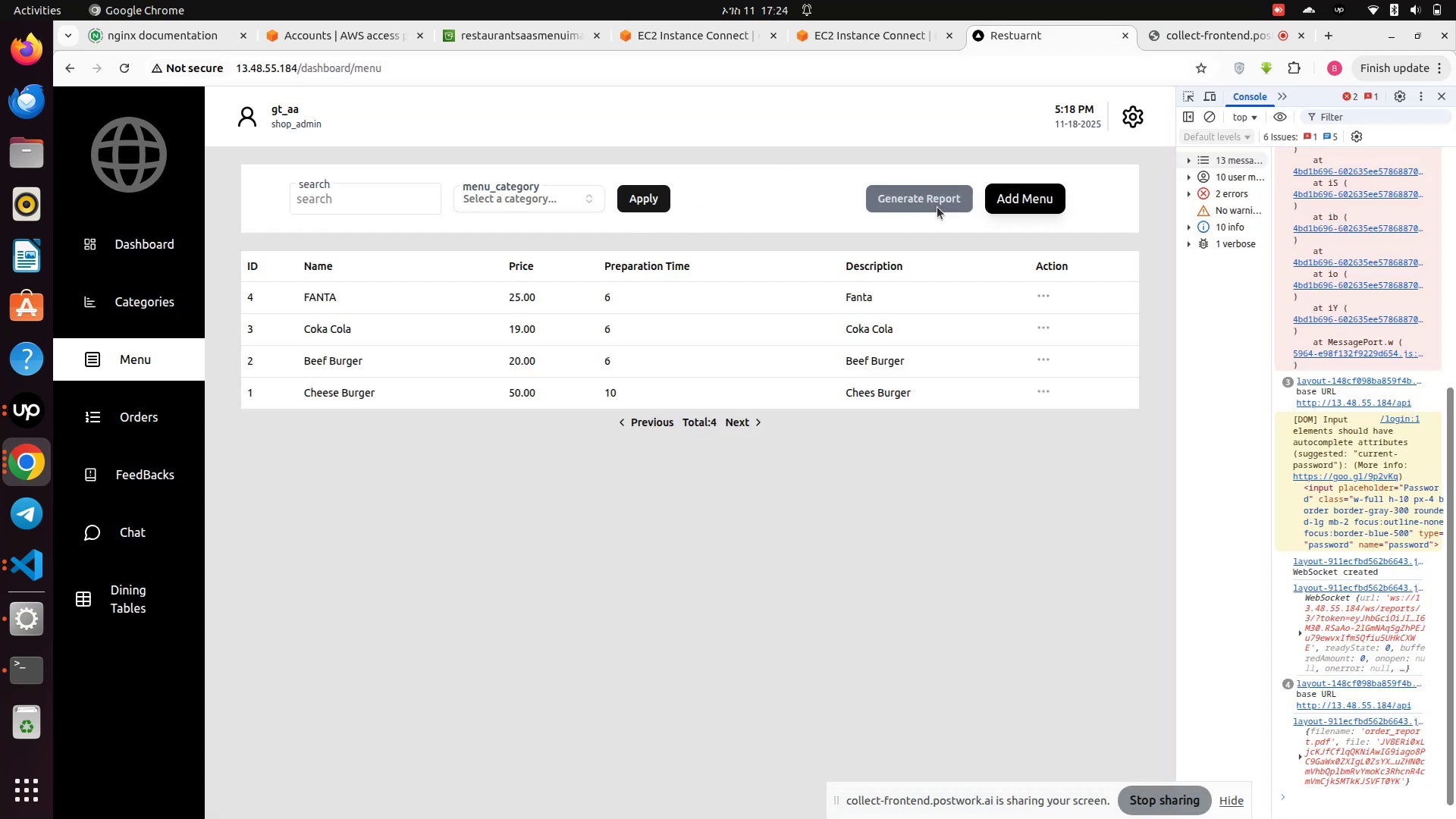 
left_click([933, 202])
 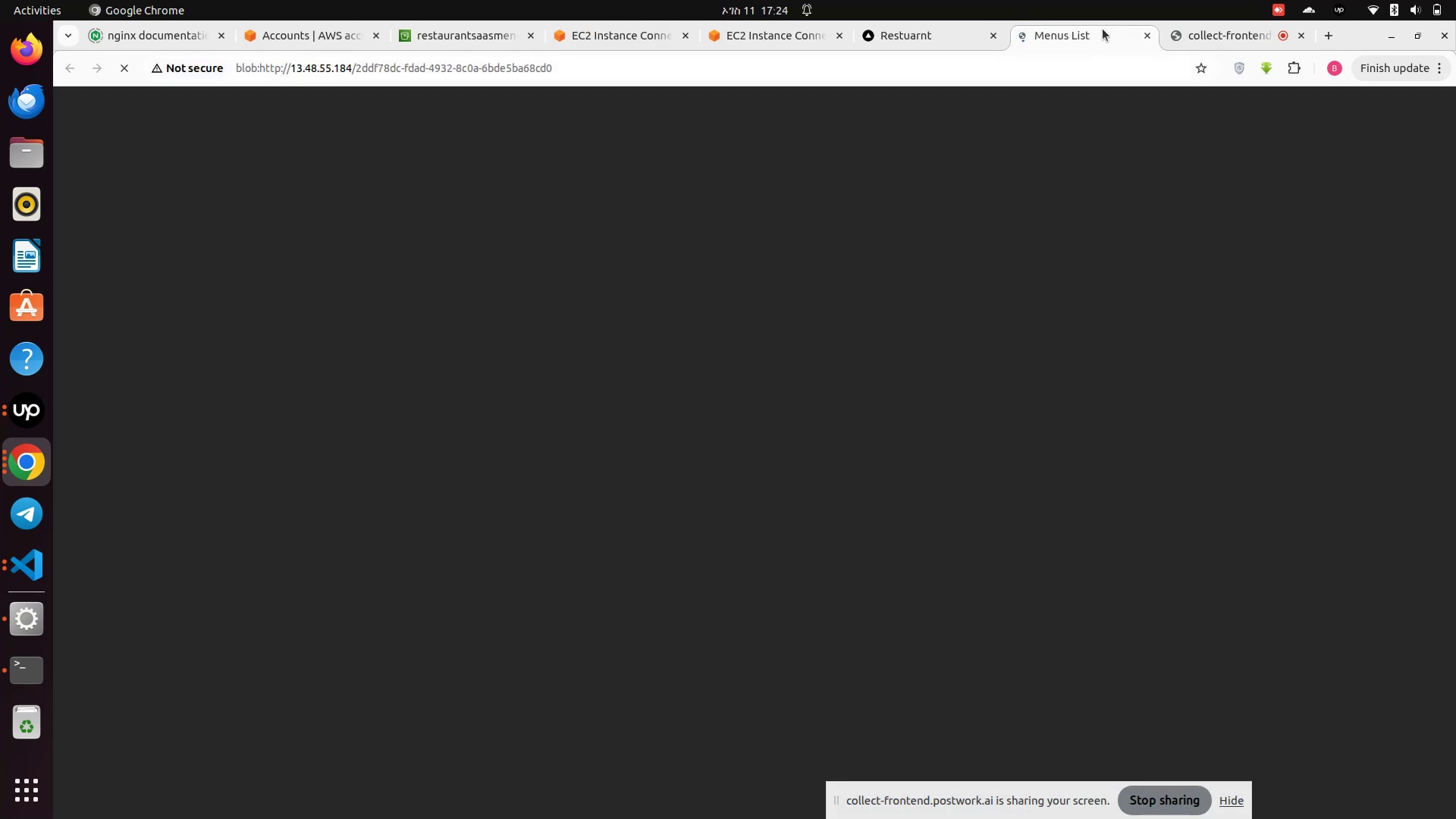 
left_click([1148, 37])
 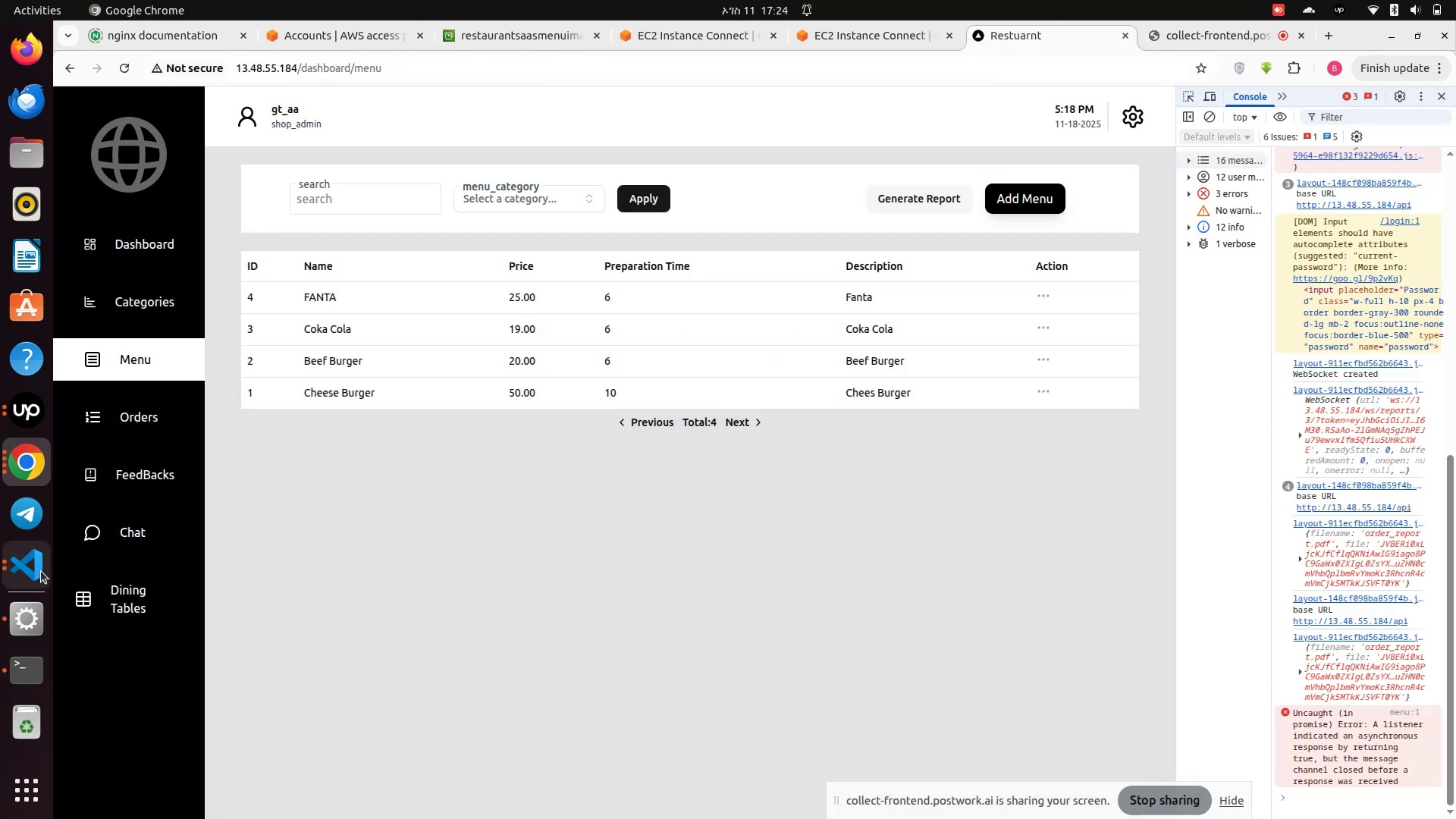 
left_click([33, 570])
 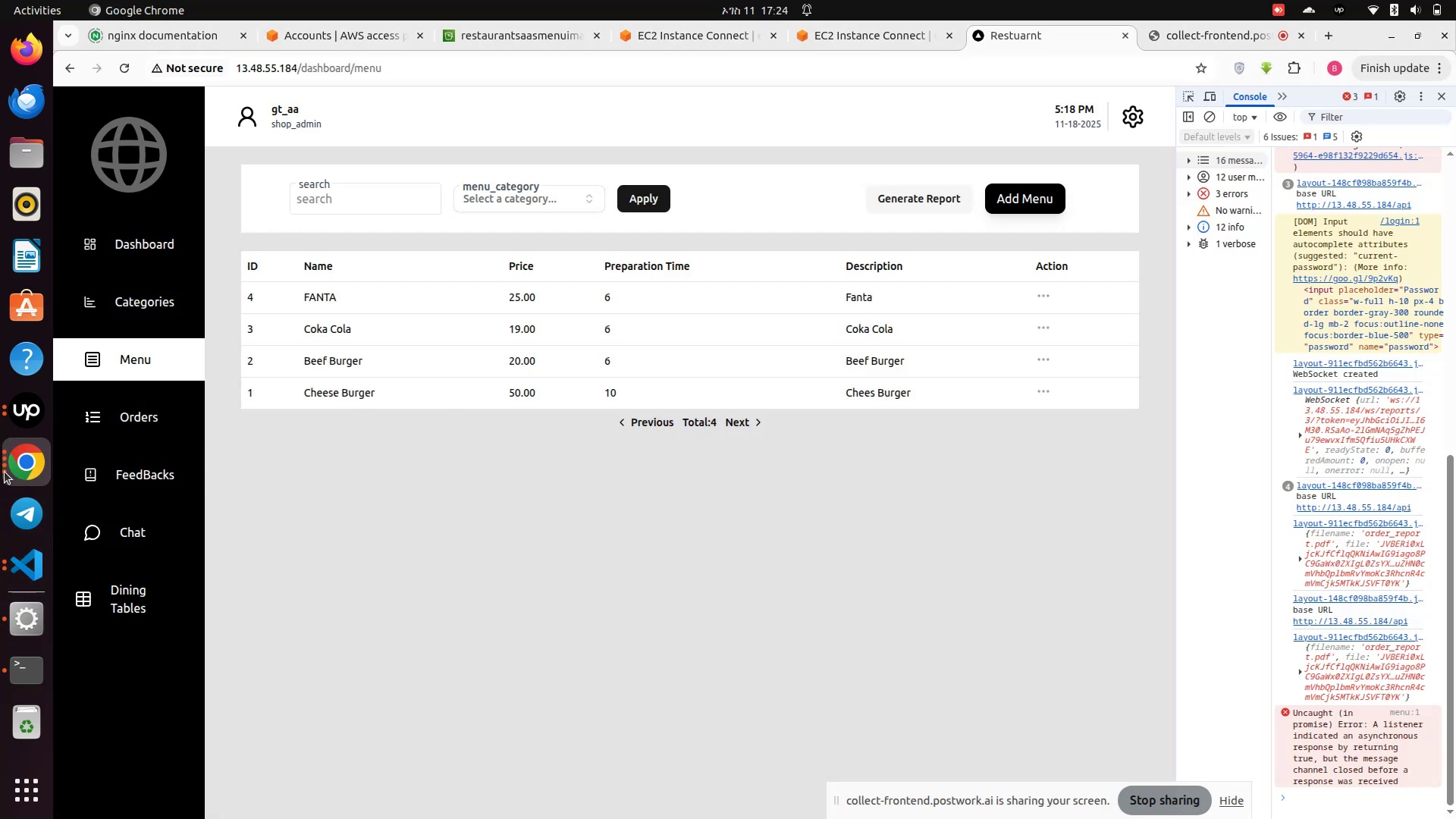 
wait(5.34)
 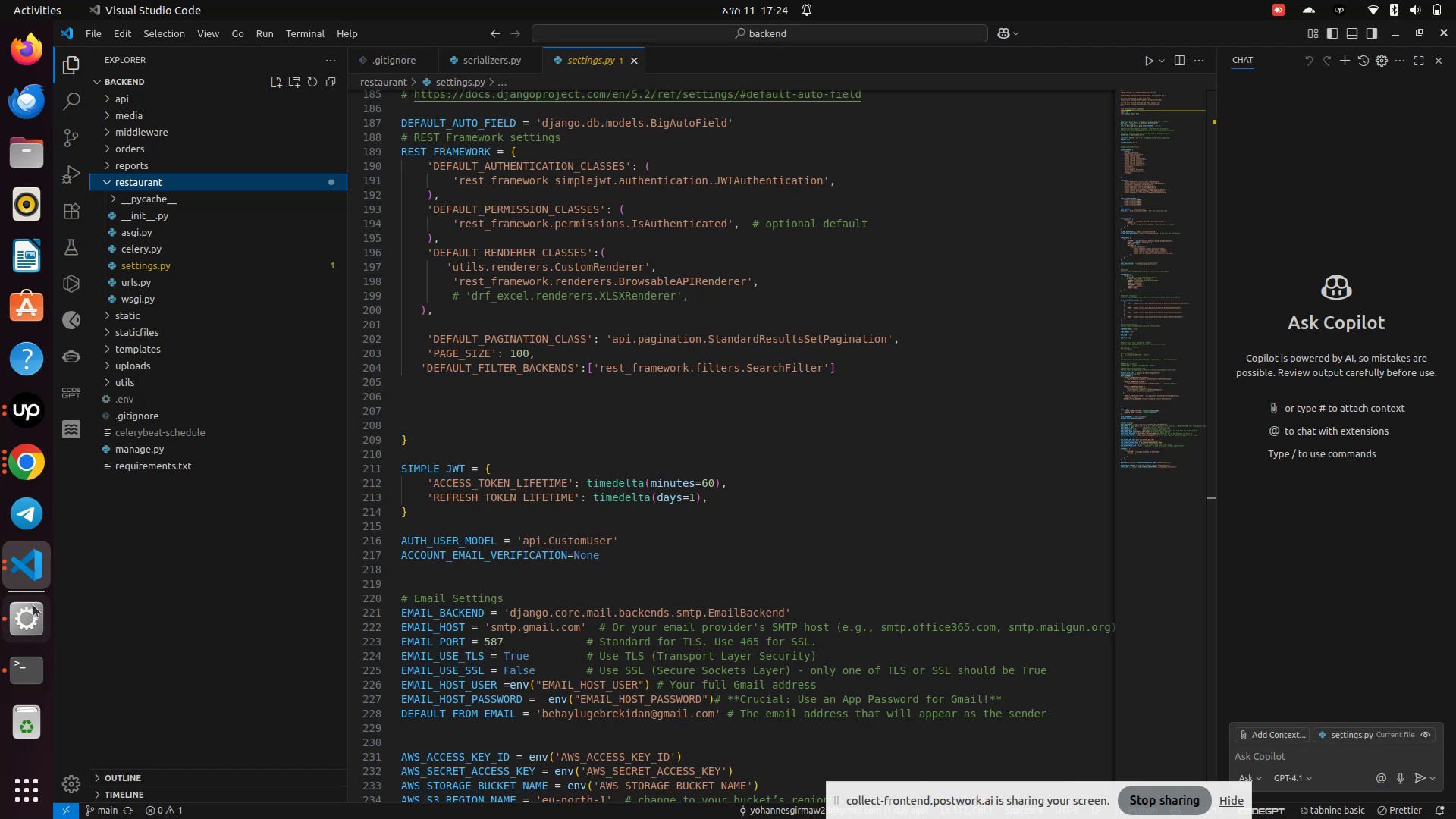 
left_click([839, 40])
 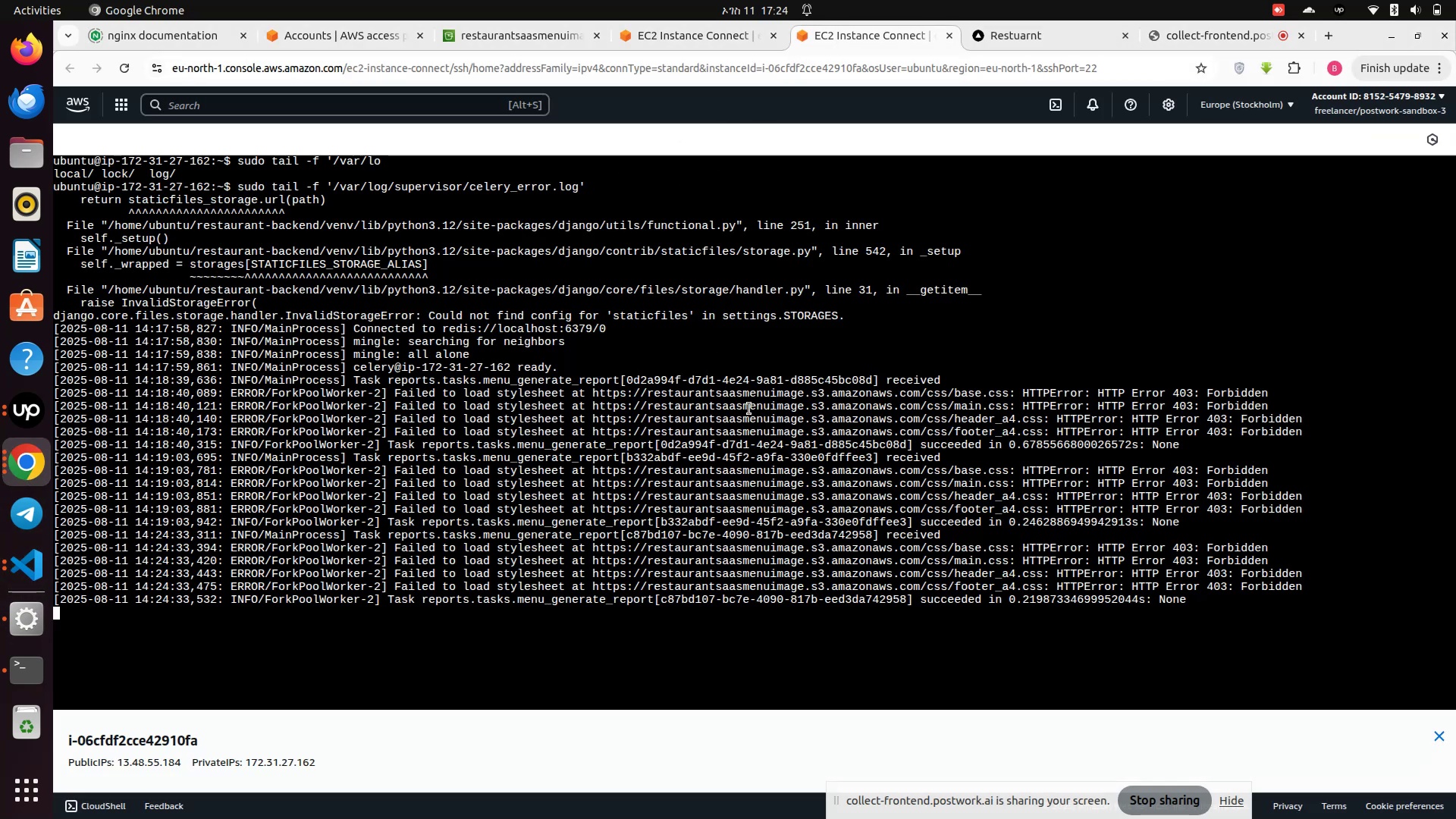 
scroll: coordinate [745, 541], scroll_direction: down, amount: 1.0
 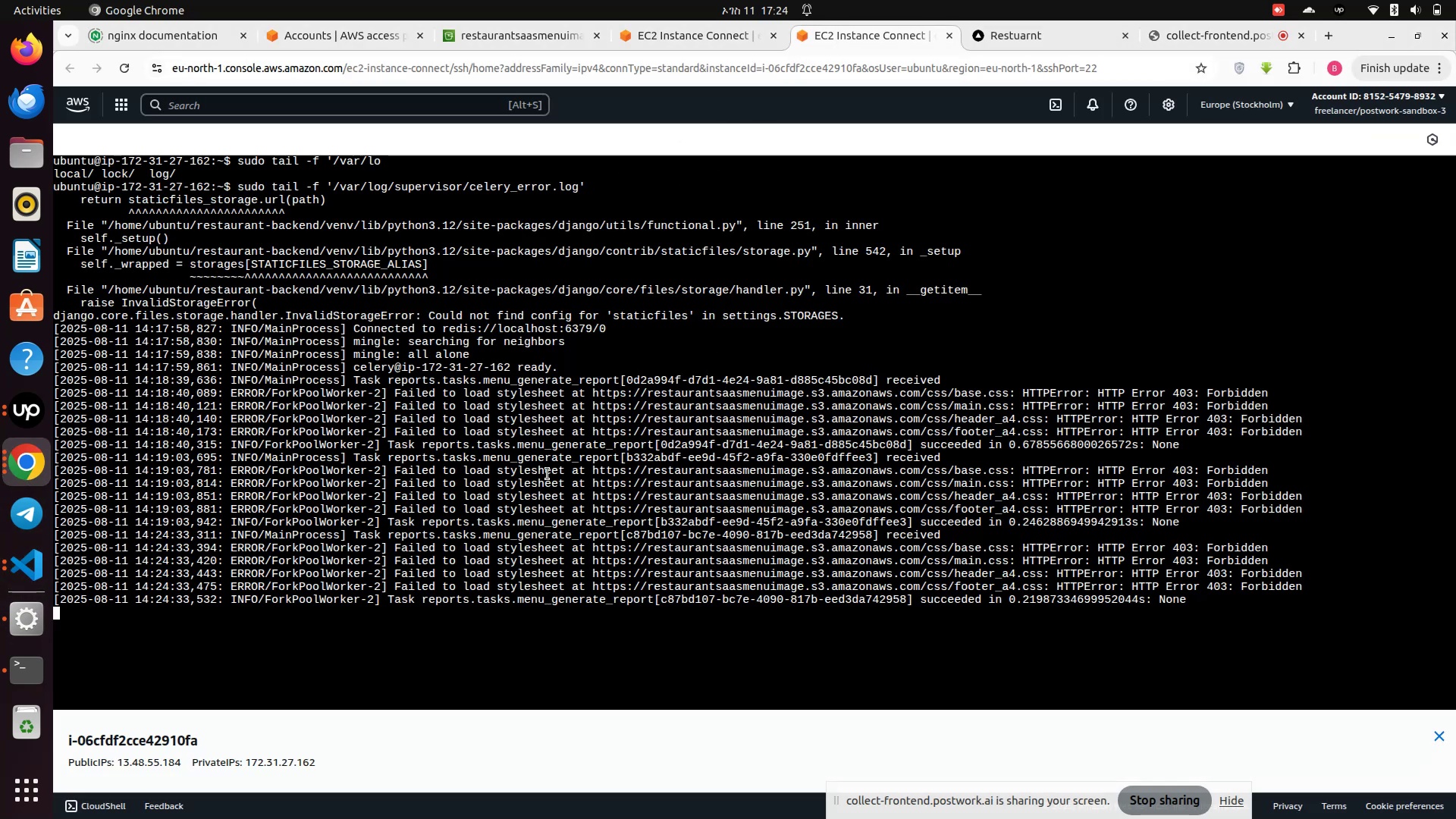 
scroll: coordinate [548, 474], scroll_direction: up, amount: 1.0
 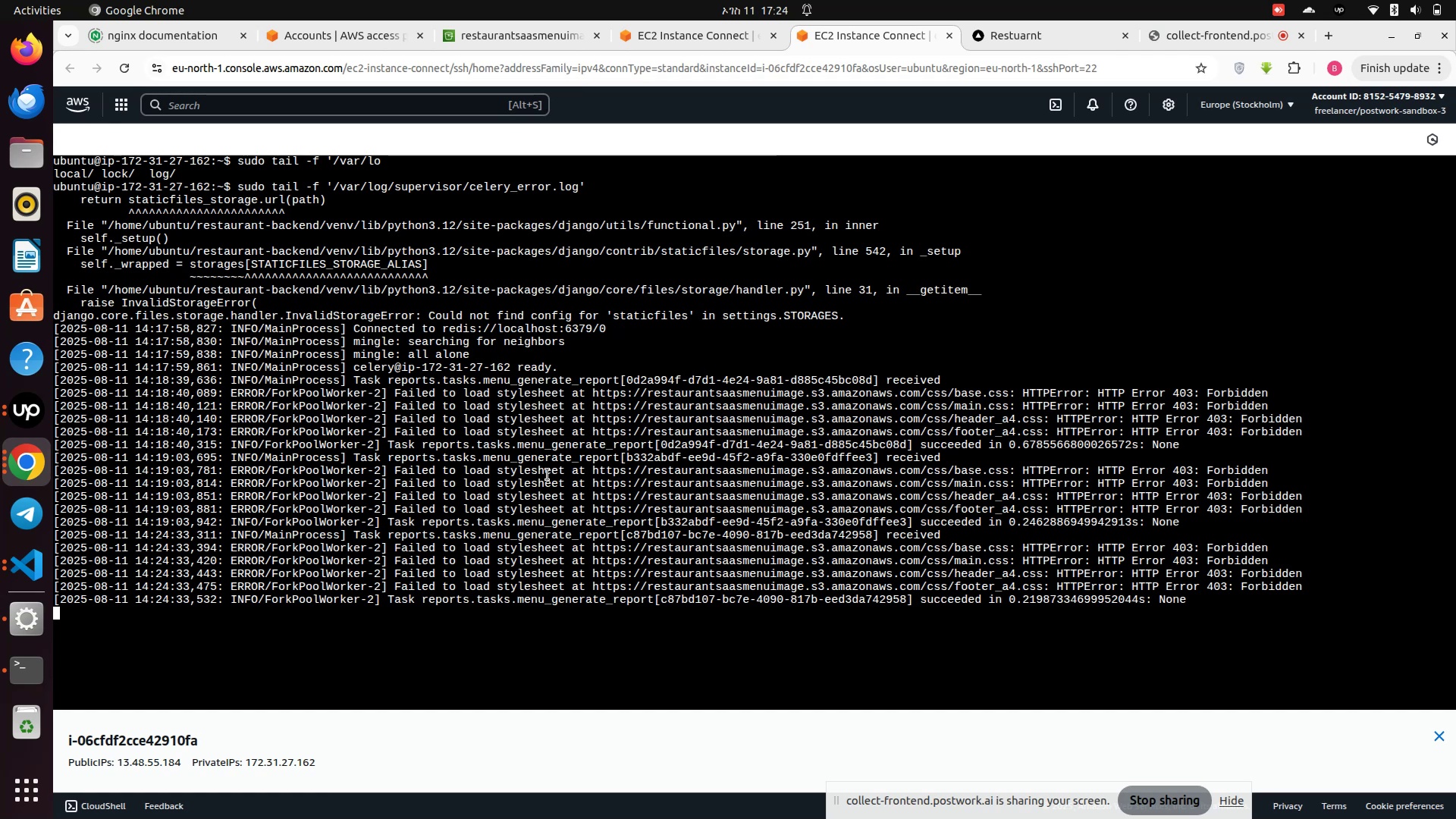 
key(Control+Z)
 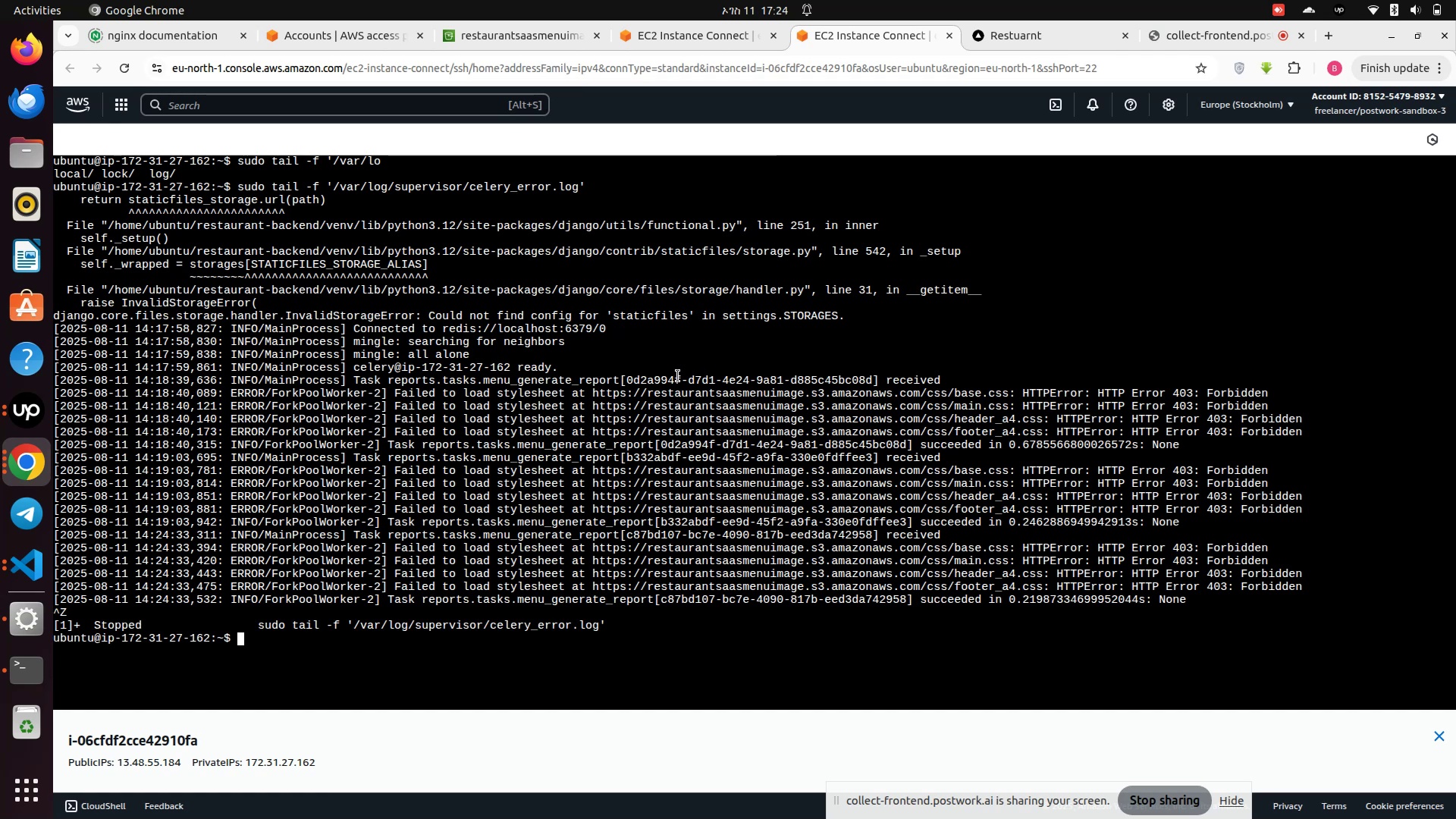 
key(ArrowUp)
 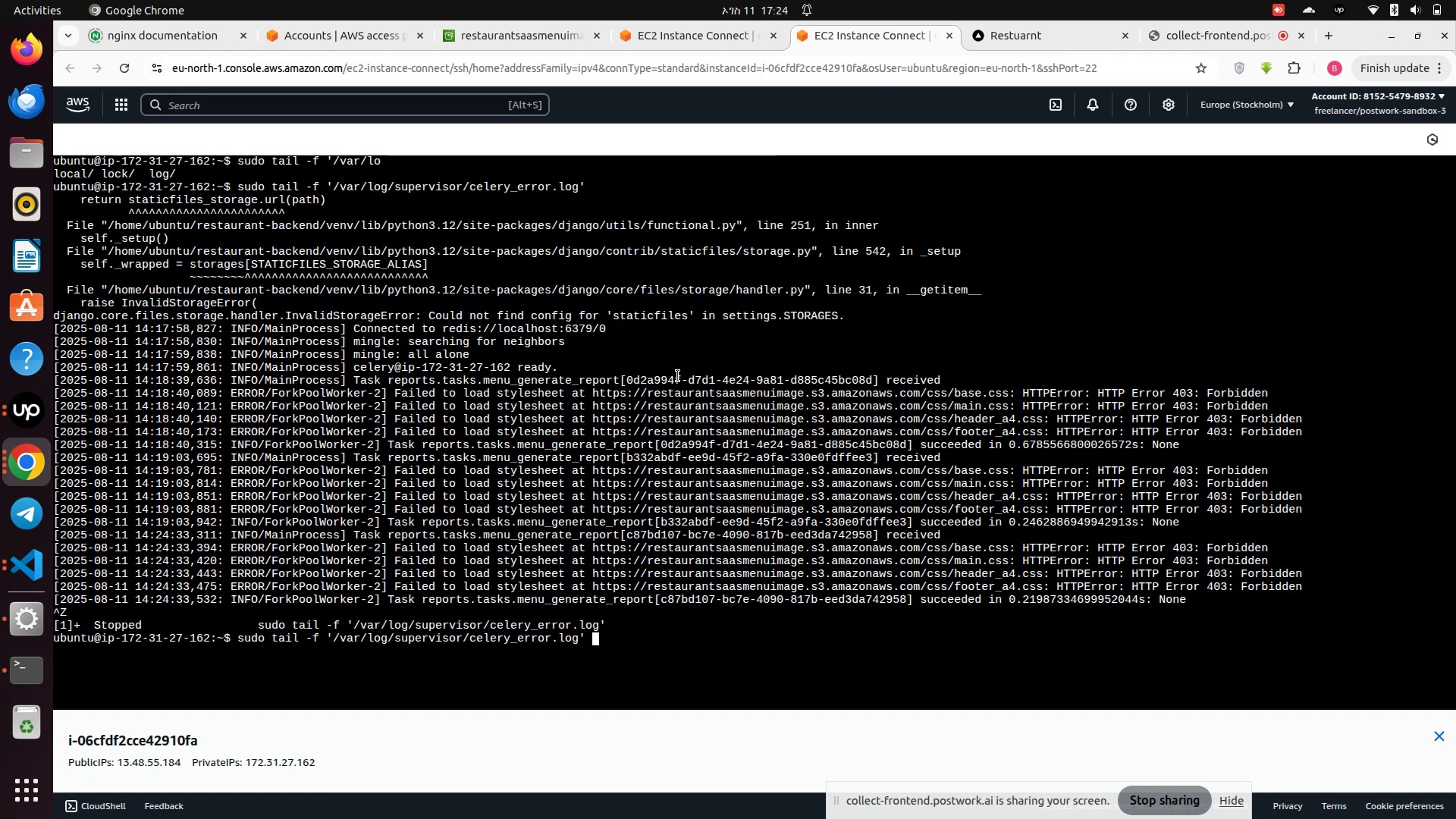 
key(Enter)
 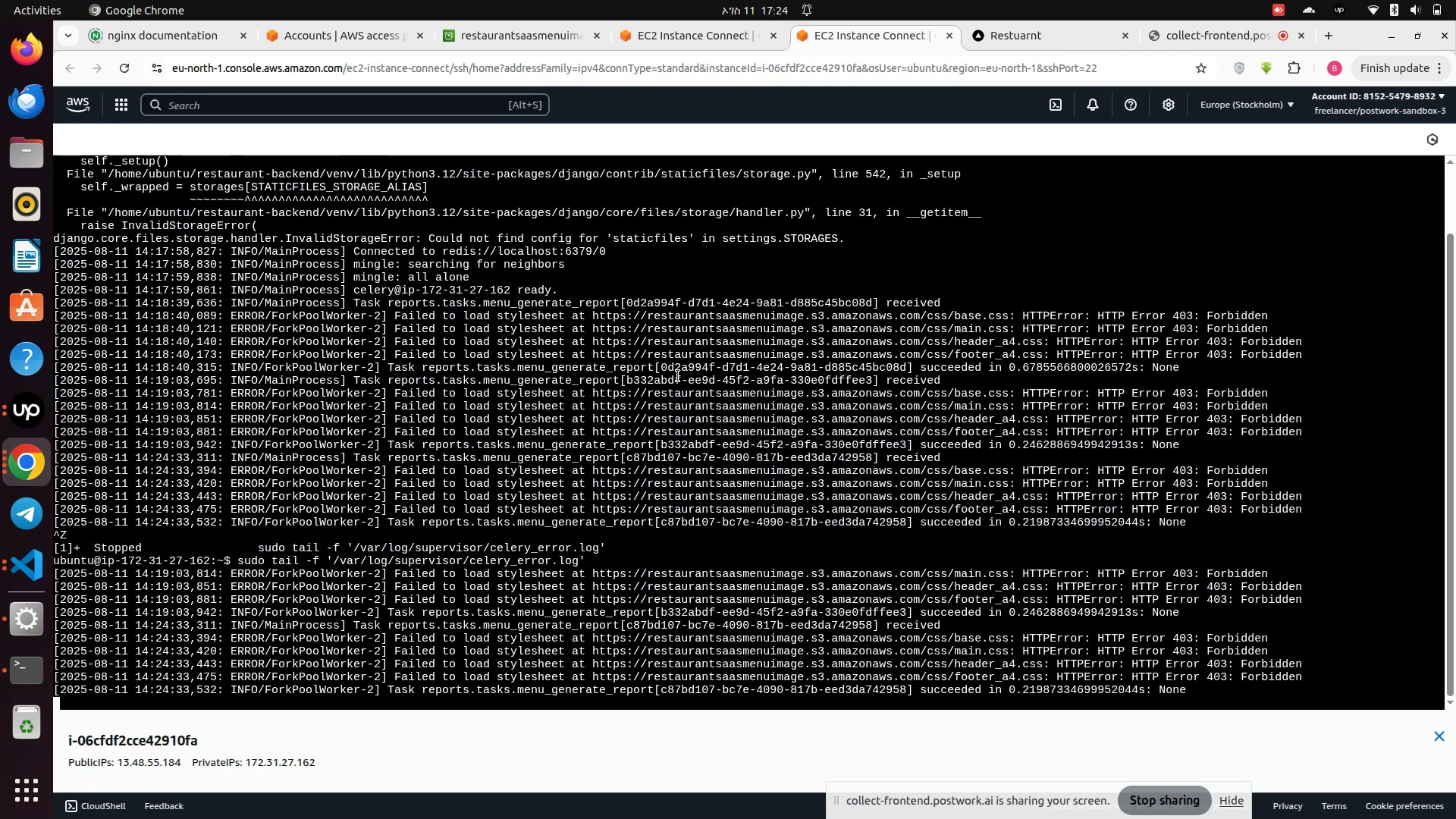 
scroll: coordinate [620, 573], scroll_direction: down, amount: 2.0
 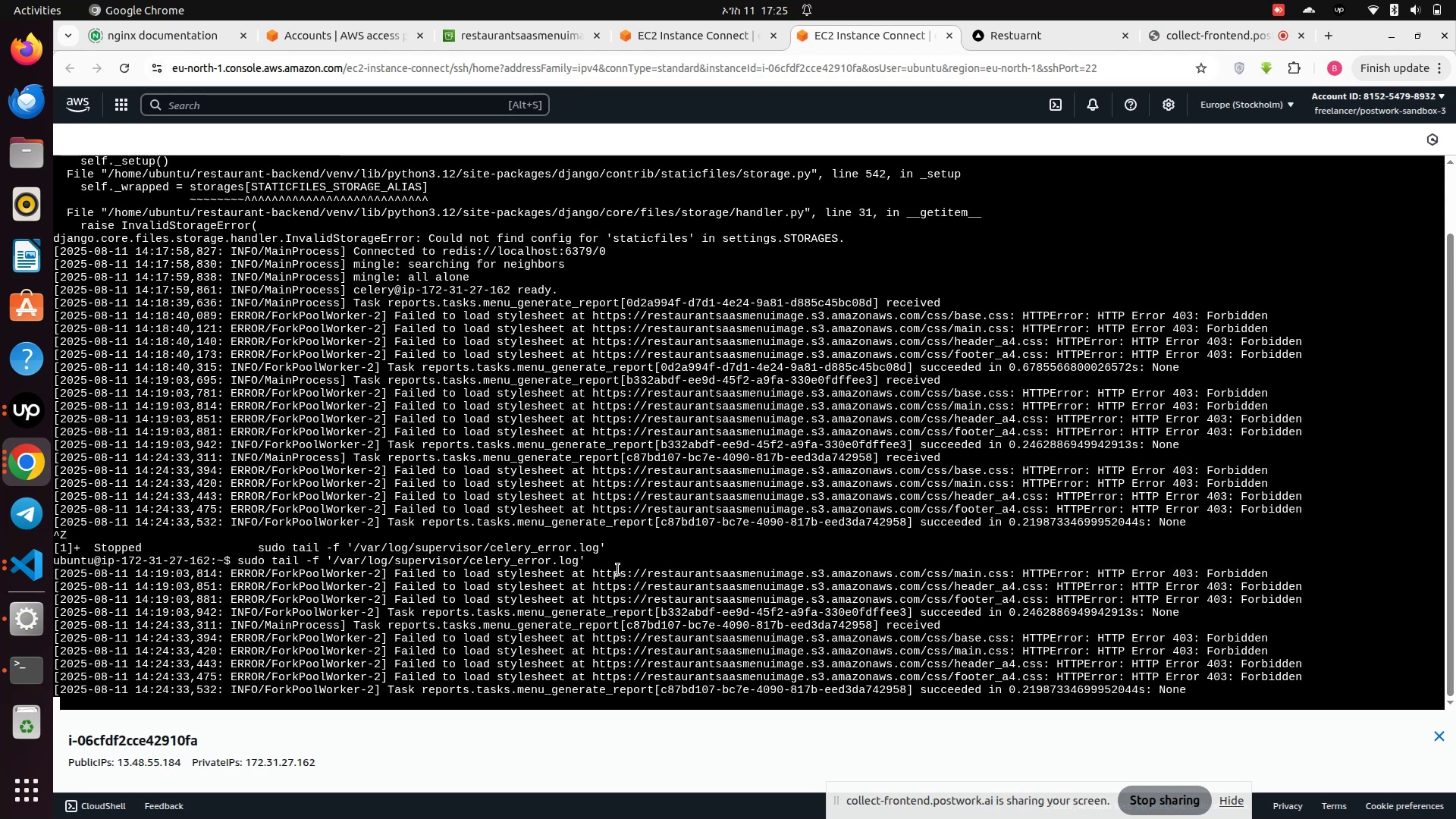 
wait(9.26)
 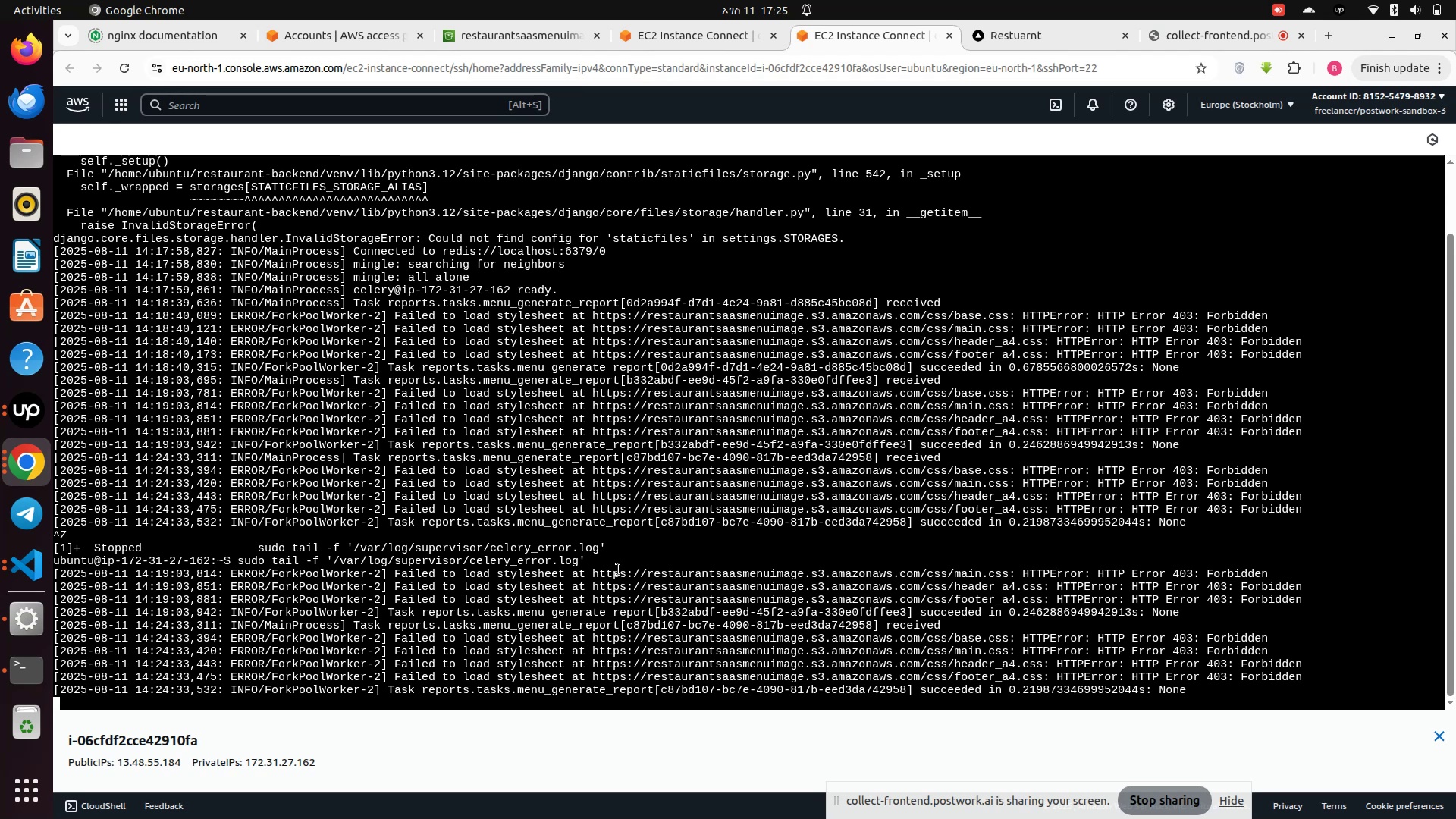 
left_click_drag(start_coordinate=[232, 573], to_coordinate=[1328, 609])
 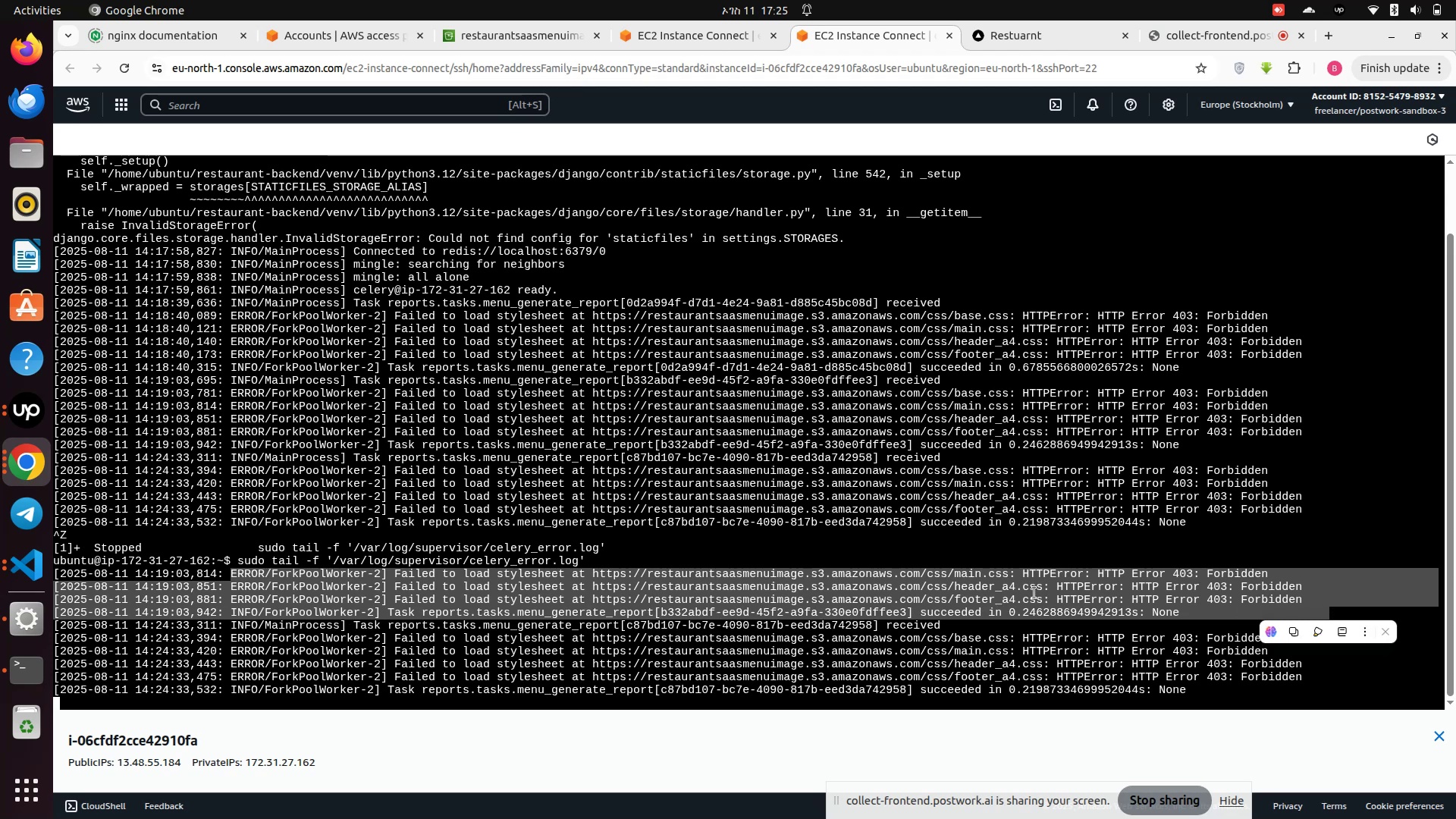 
right_click([1034, 593])
 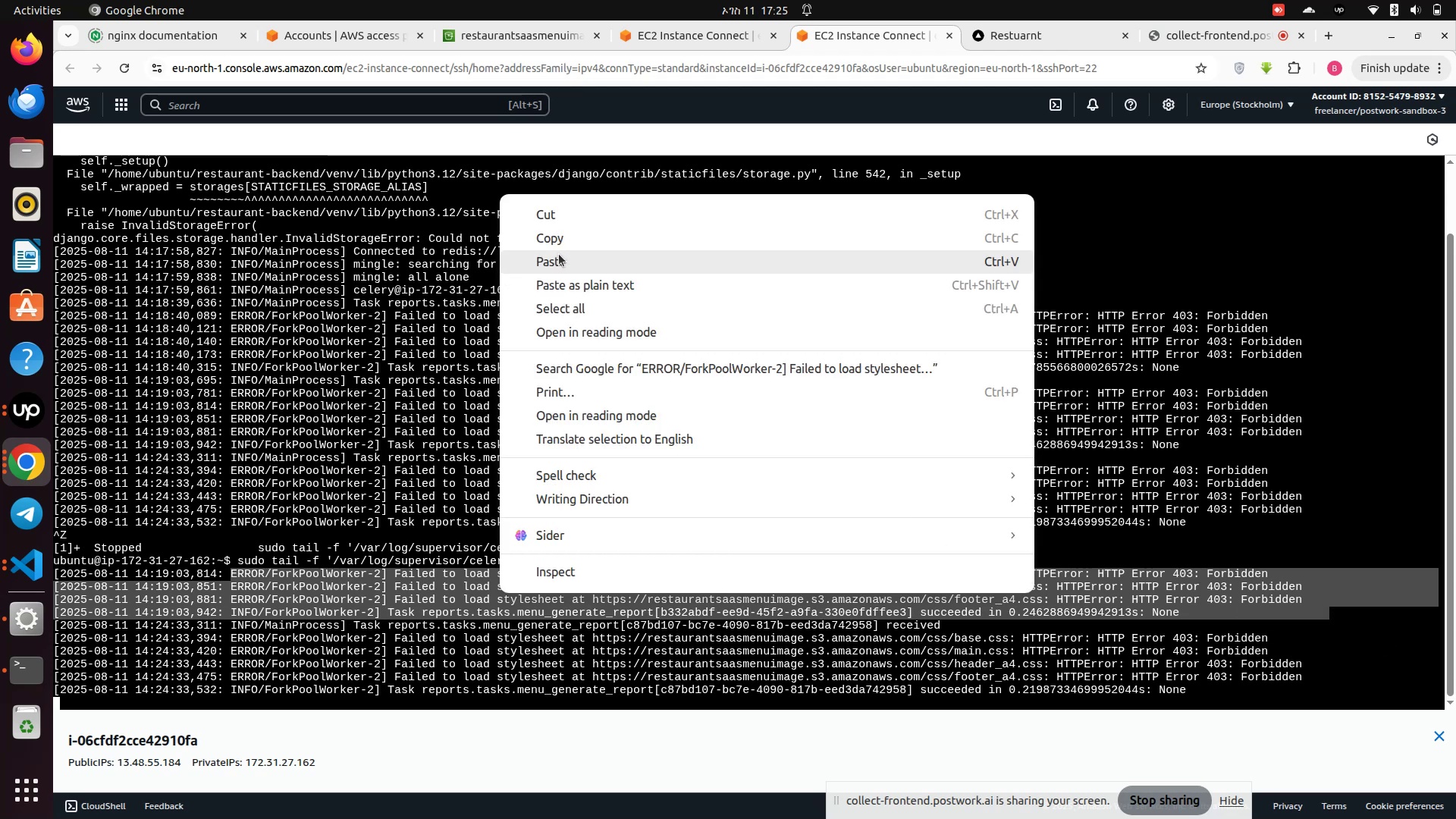 
left_click([562, 246])
 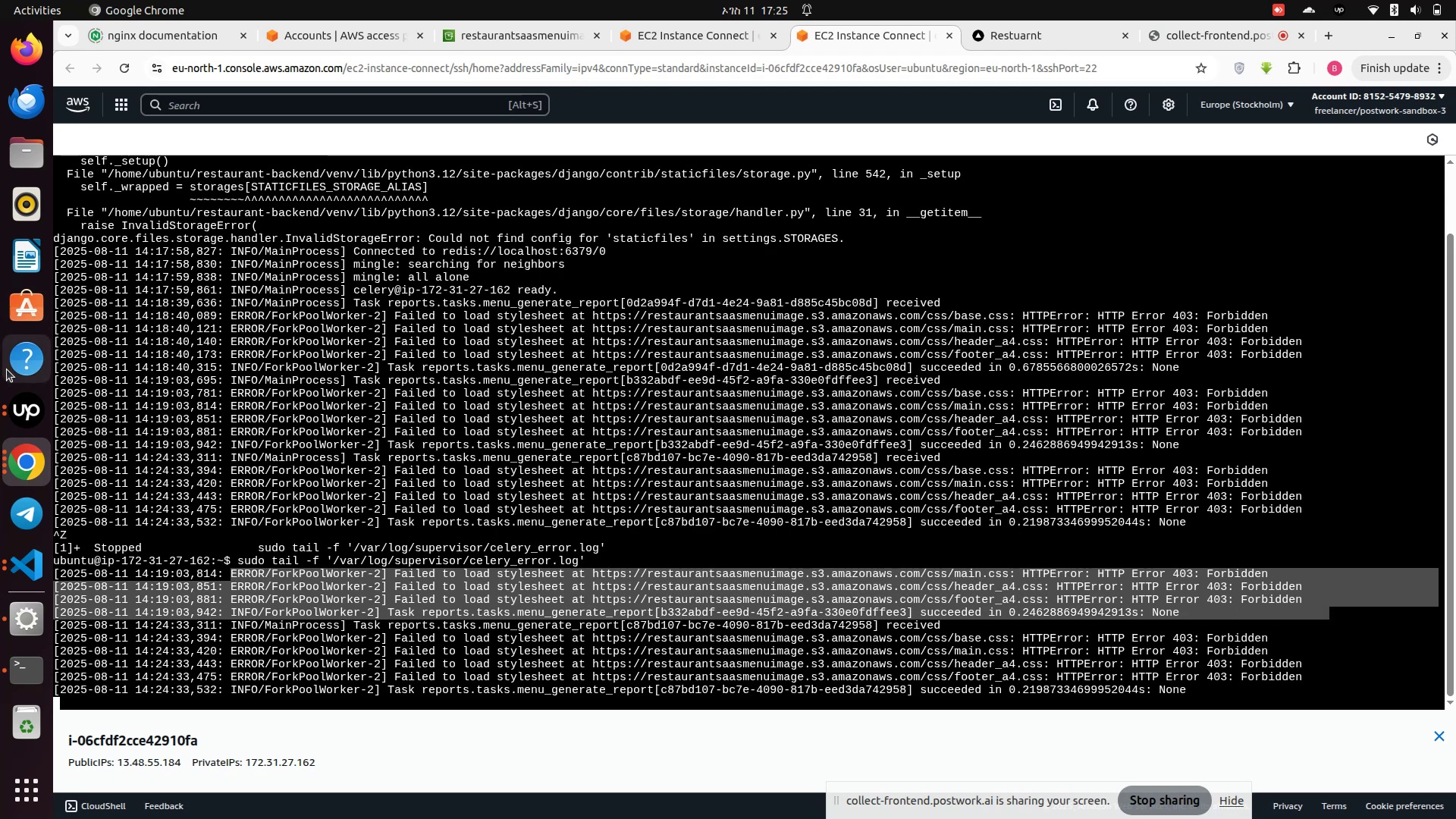 
left_click([30, 457])
 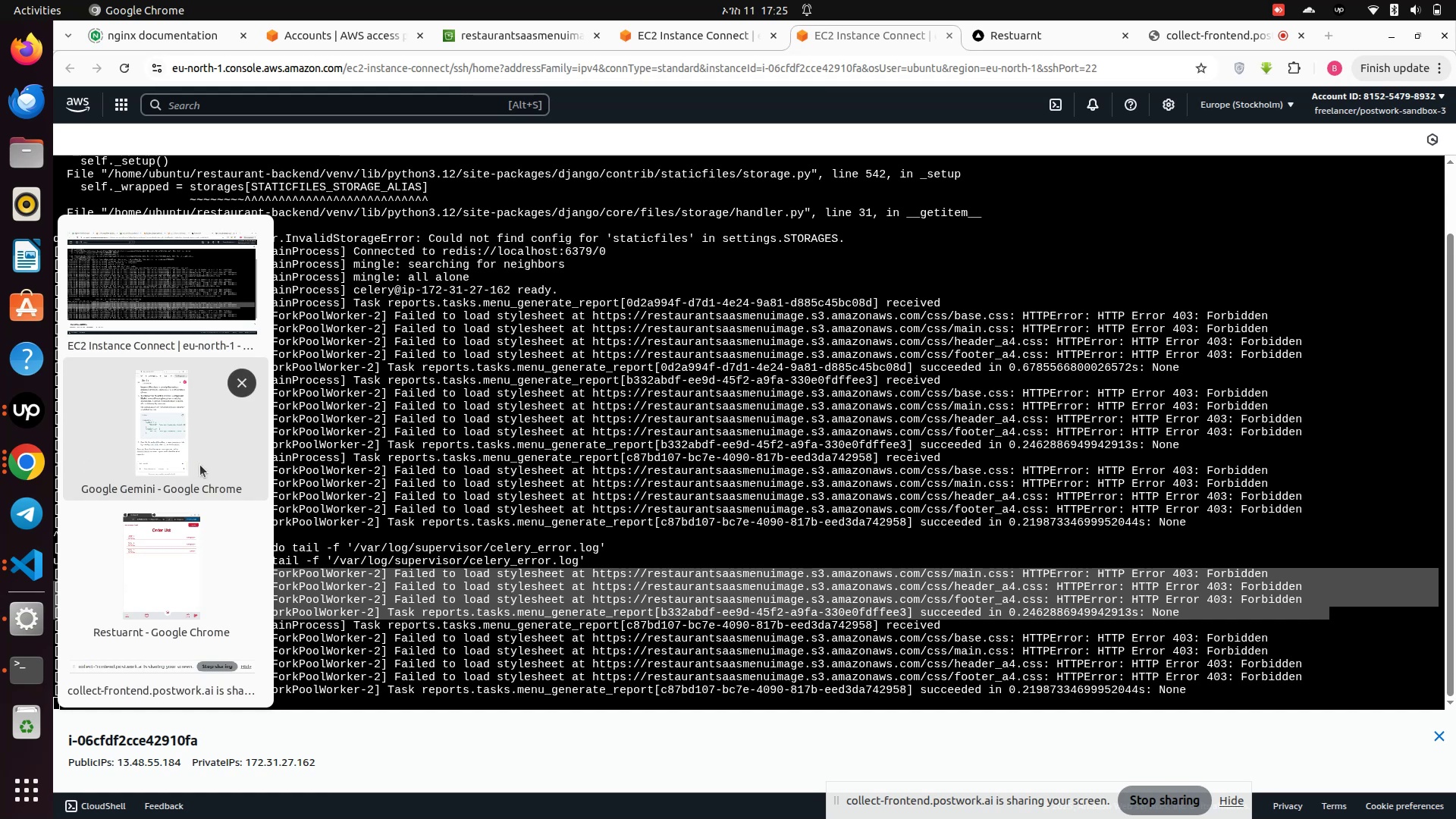 
left_click([191, 458])
 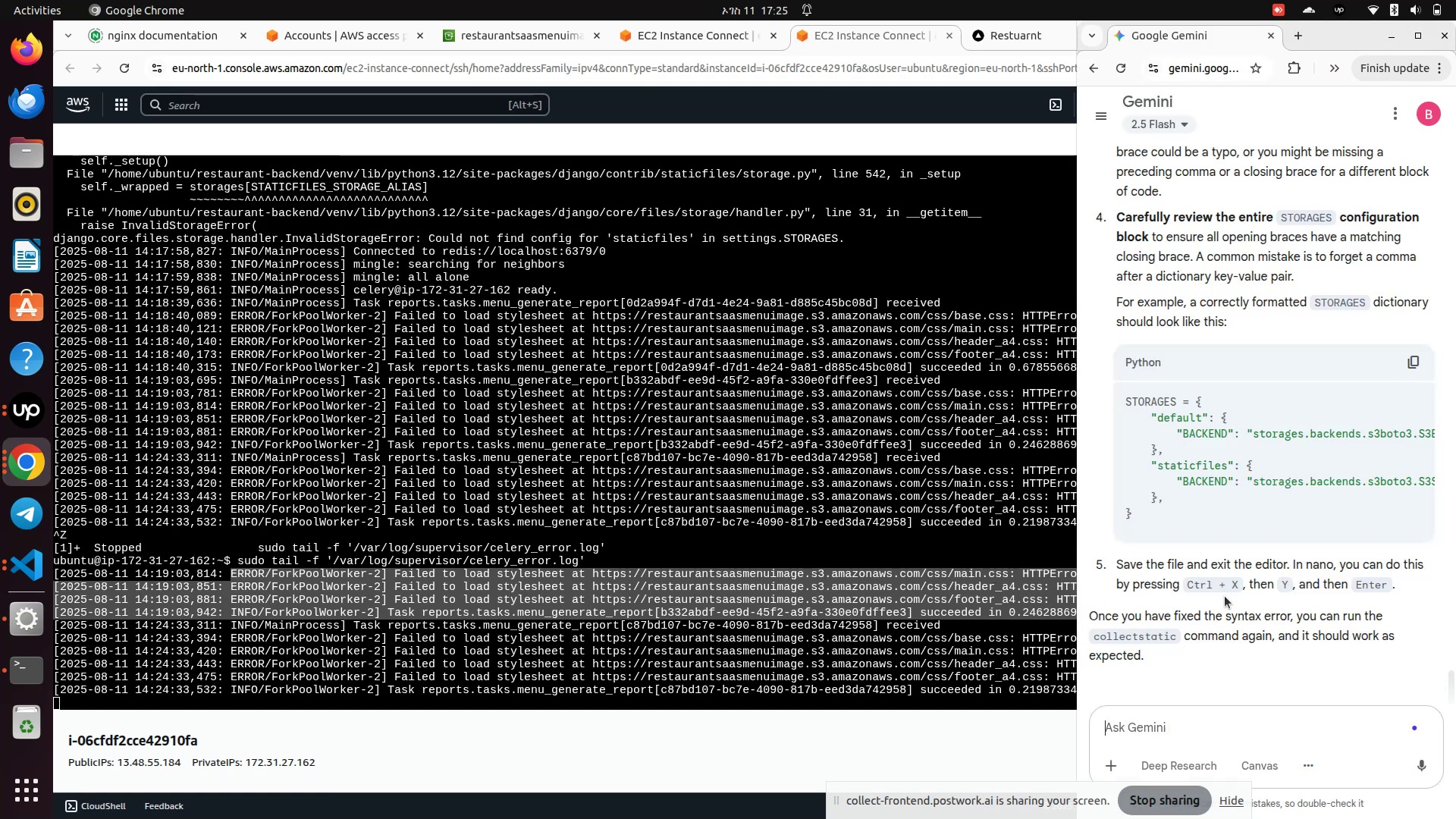 
scroll: coordinate [1261, 613], scroll_direction: down, amount: 4.0
 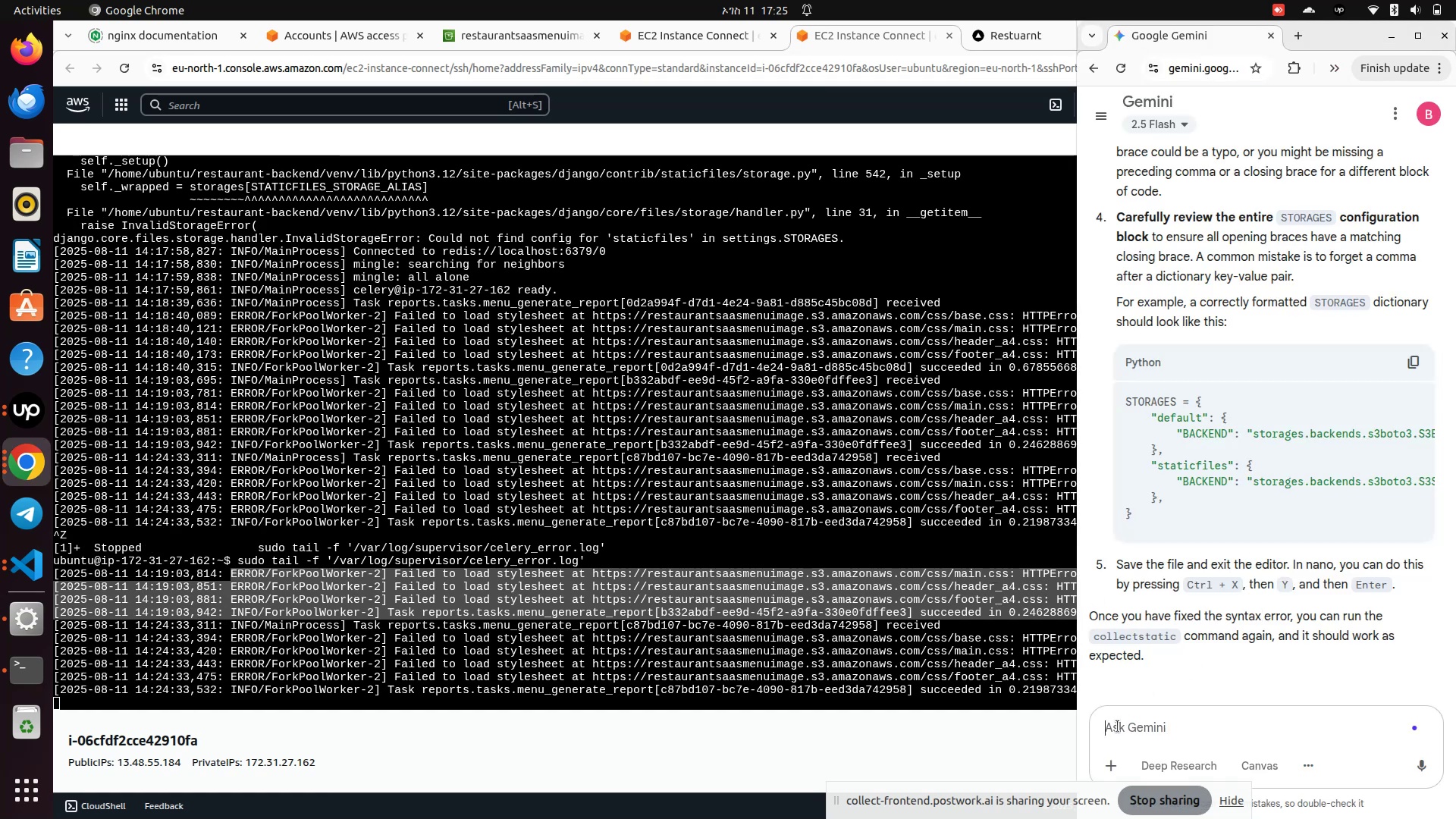 
left_click([1118, 726])
 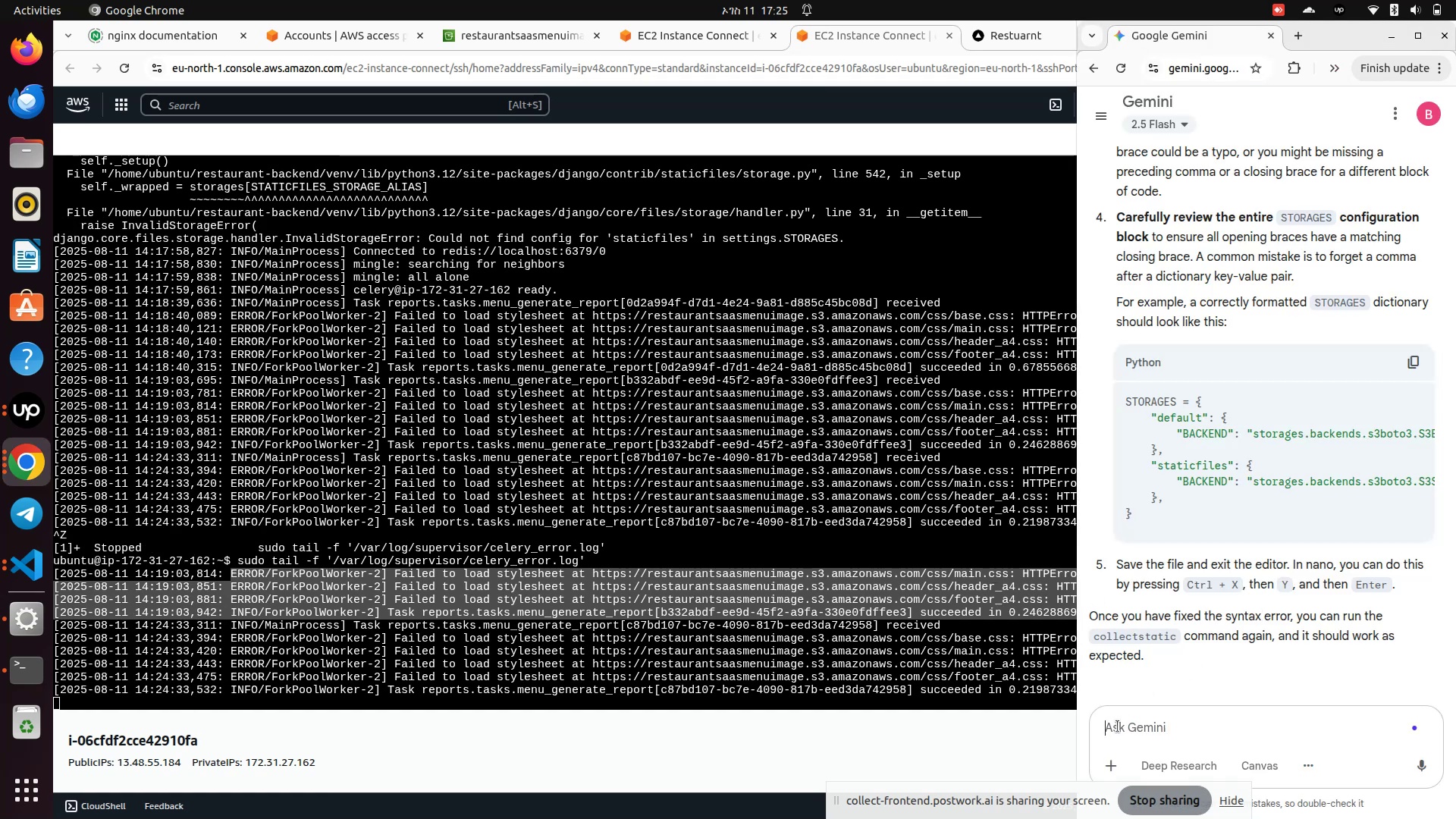 
key(Control+V)
 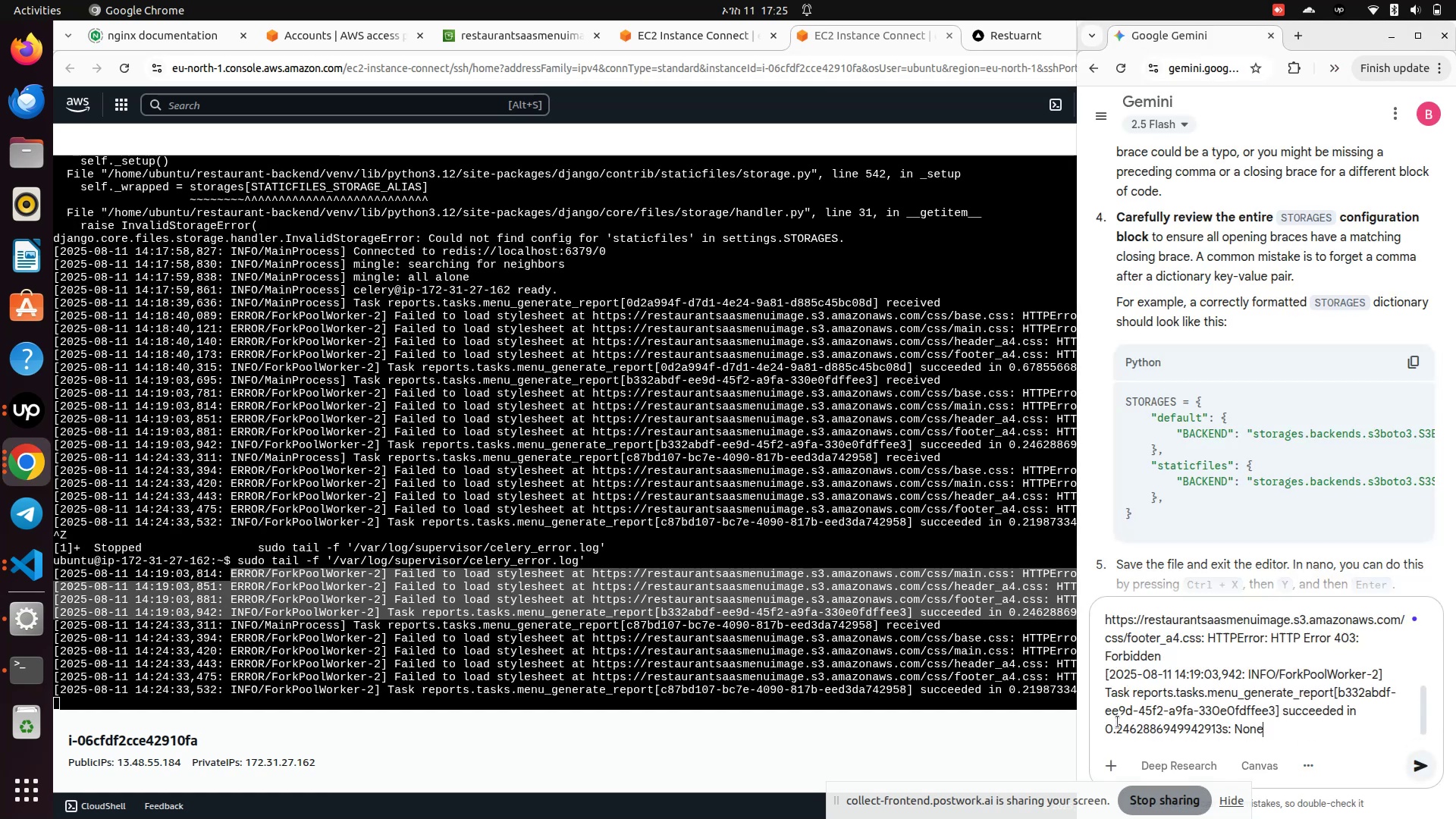 
key(Enter)
 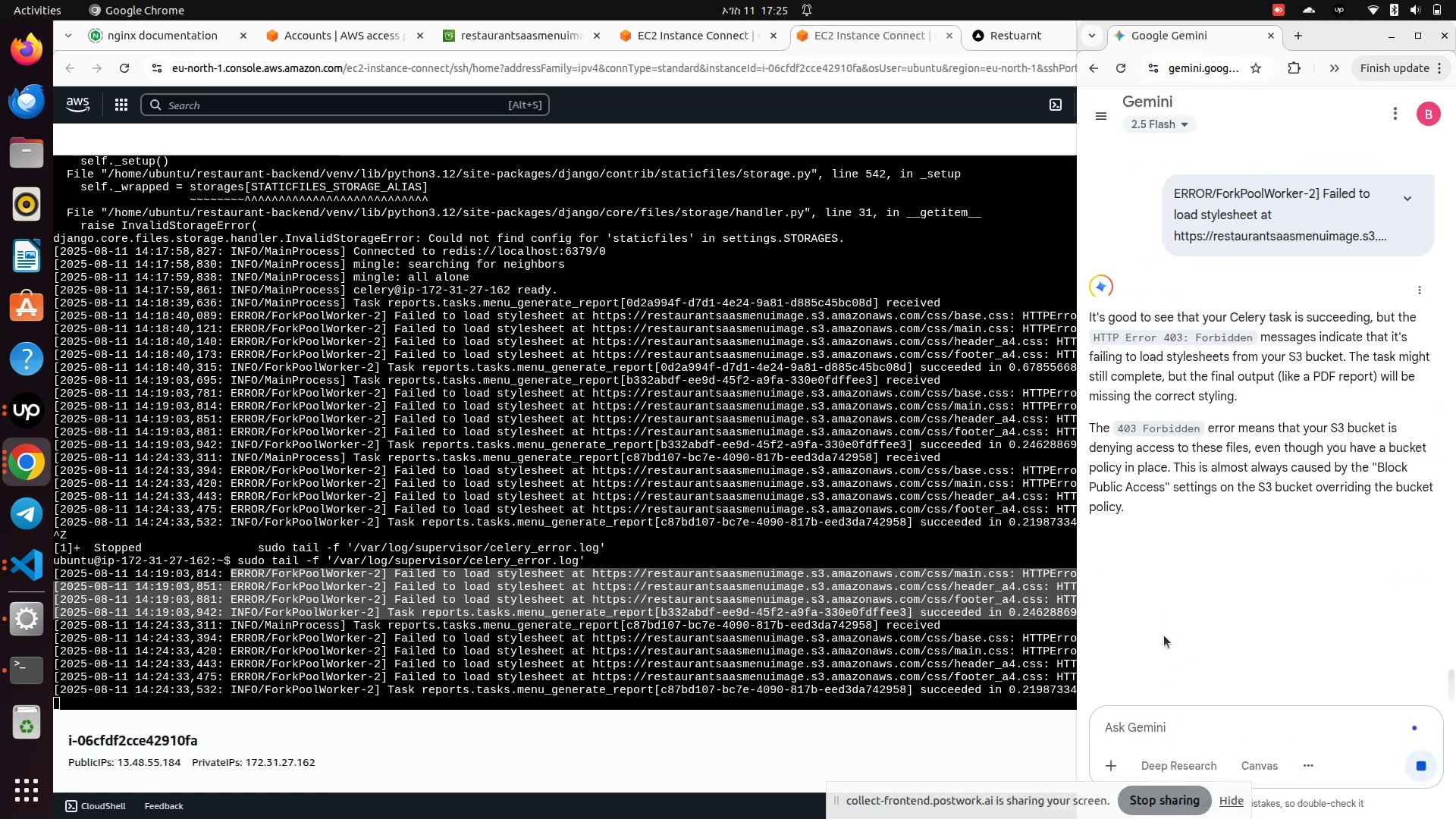 
wait(6.6)
 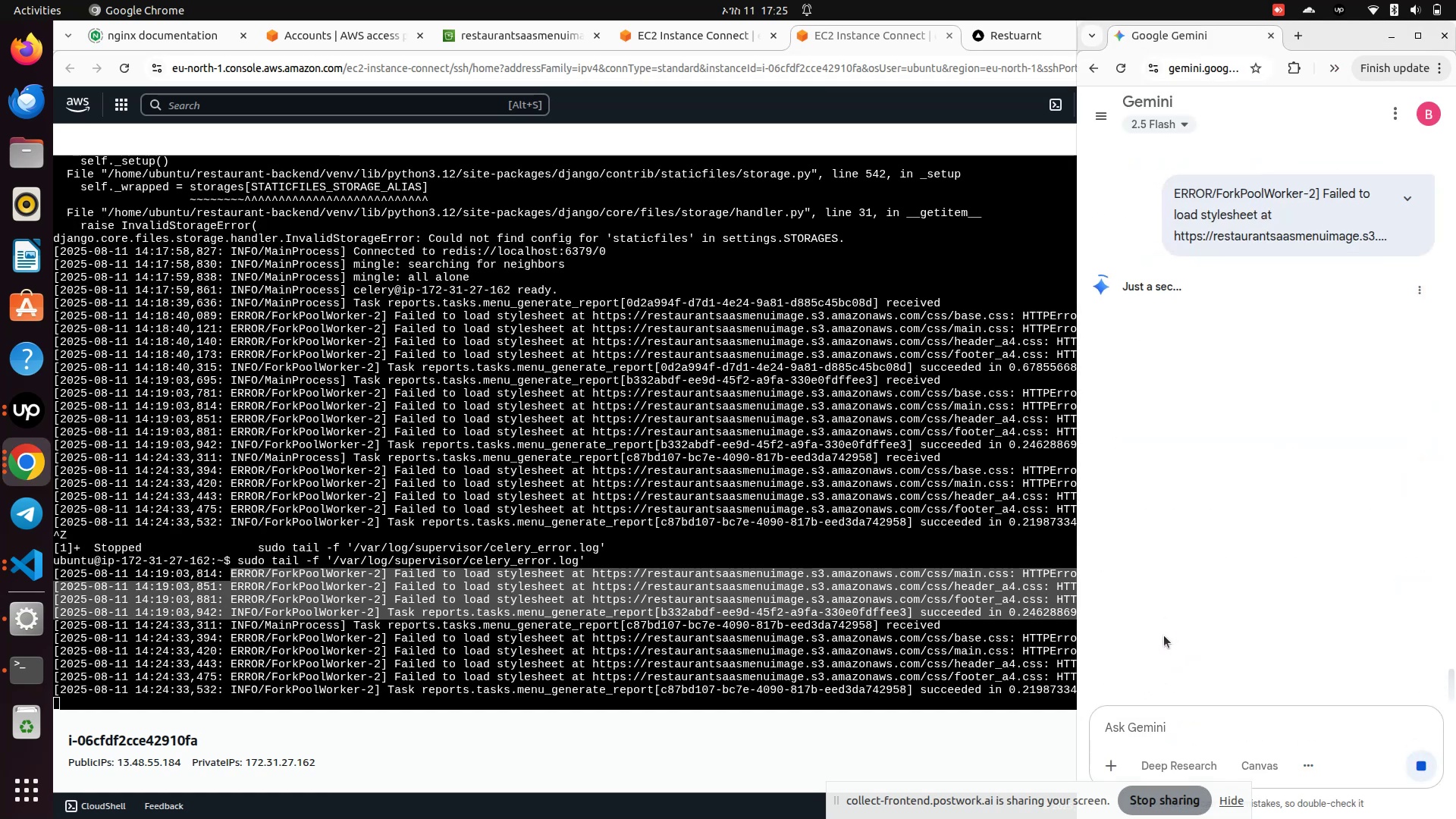 
scroll: coordinate [1163, 635], scroll_direction: down, amount: 3.0
 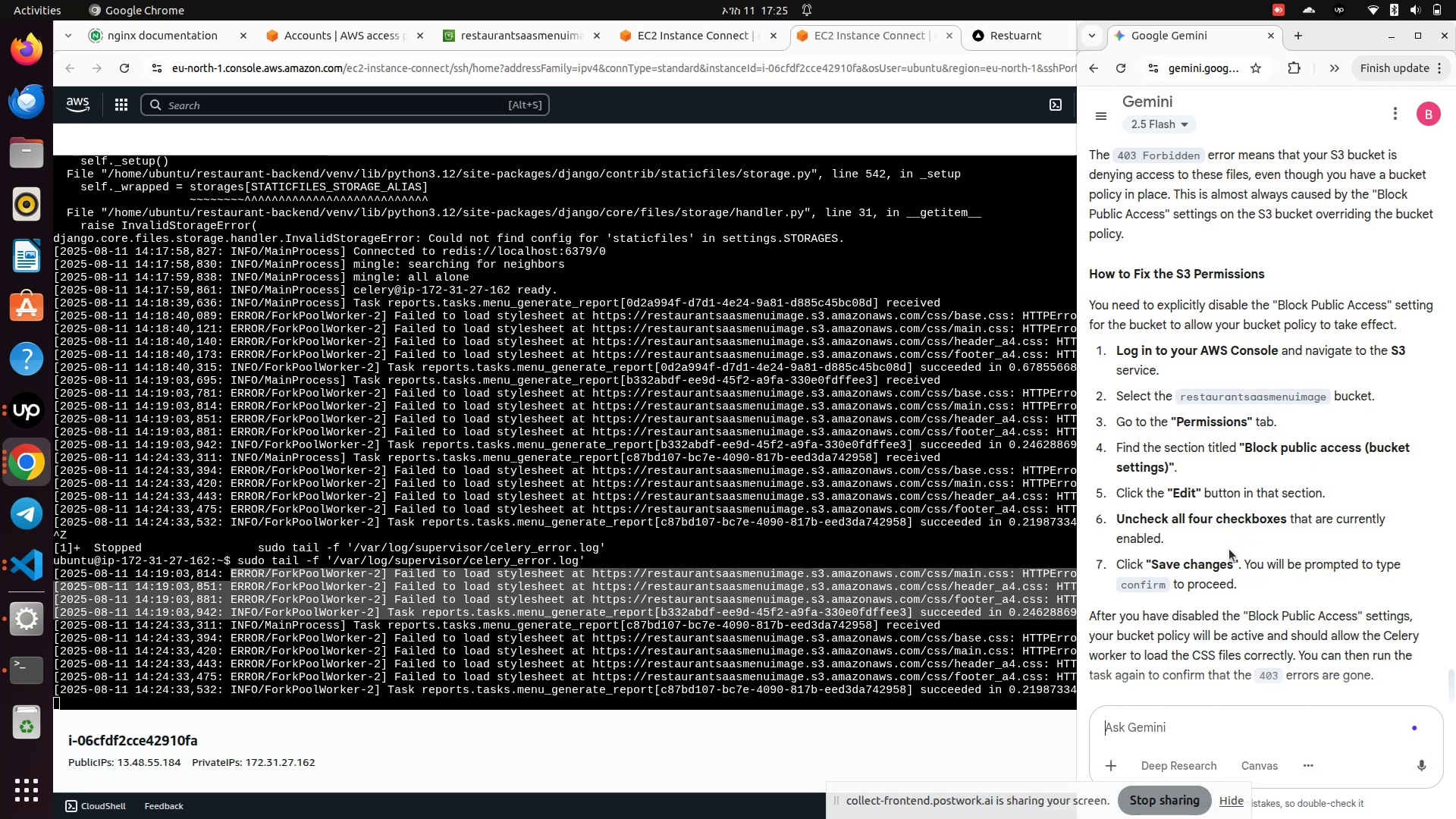 
wait(18.27)
 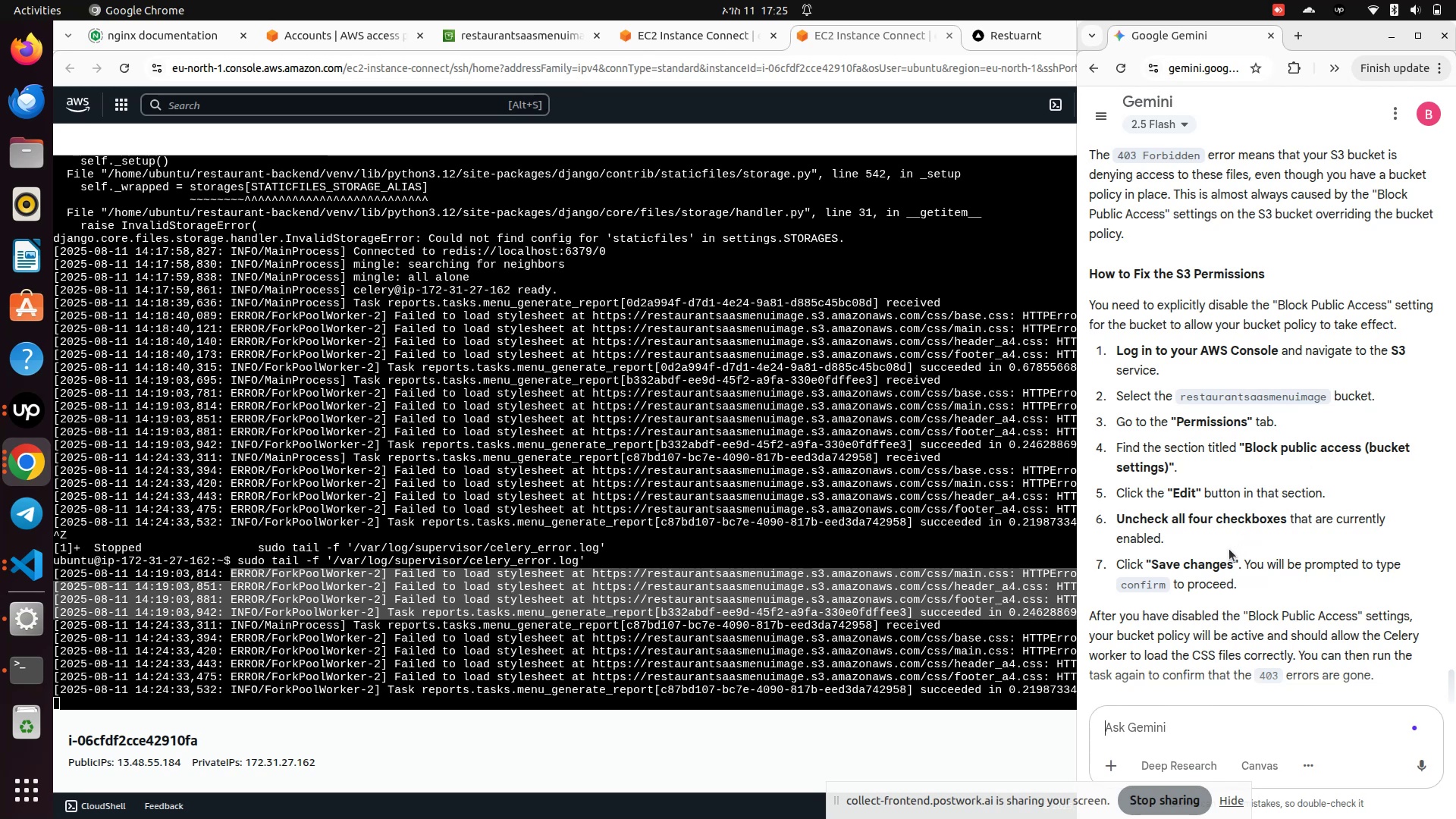 
scroll: coordinate [1245, 585], scroll_direction: down, amount: 3.0
 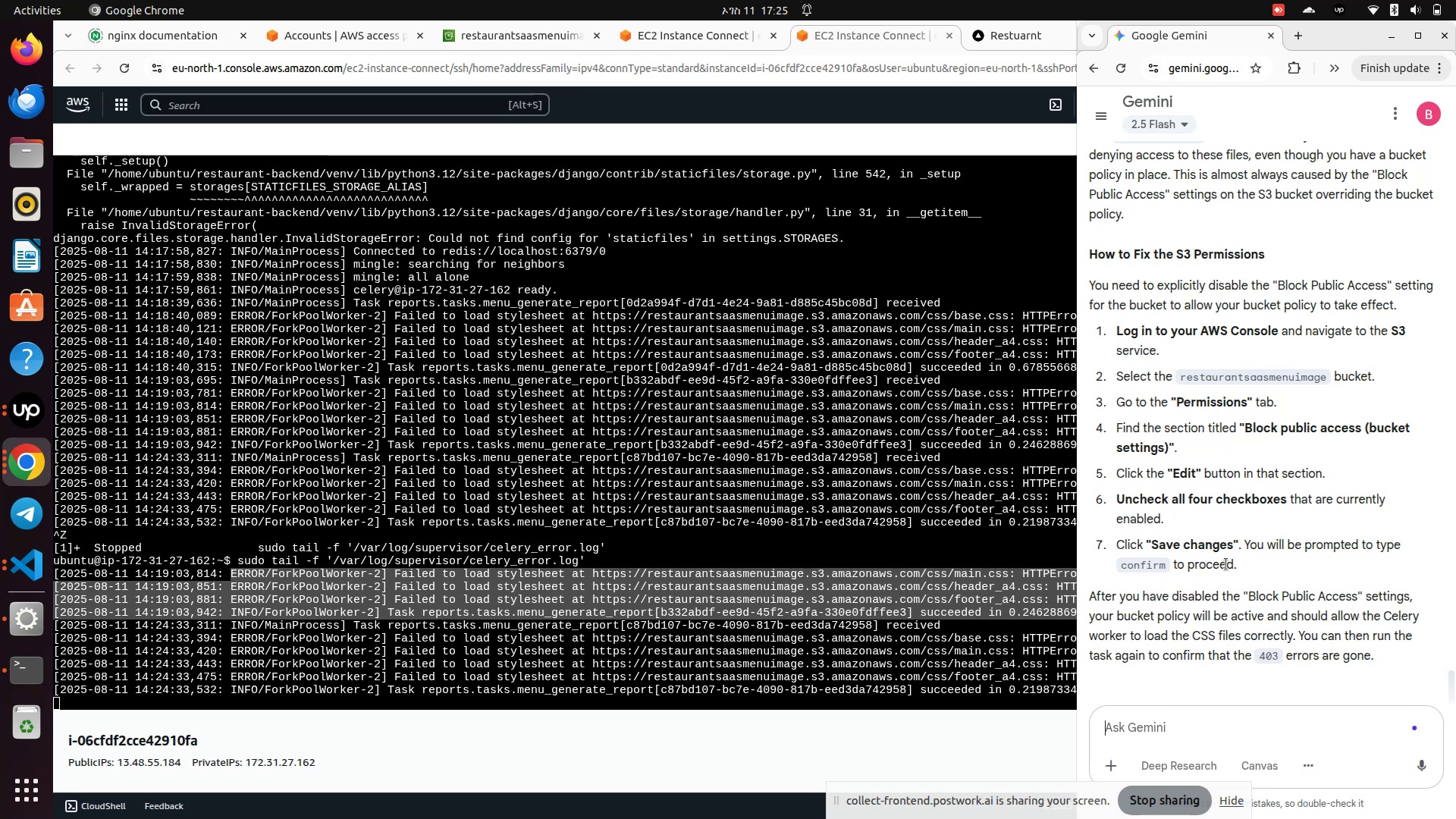 
wait(14.79)
 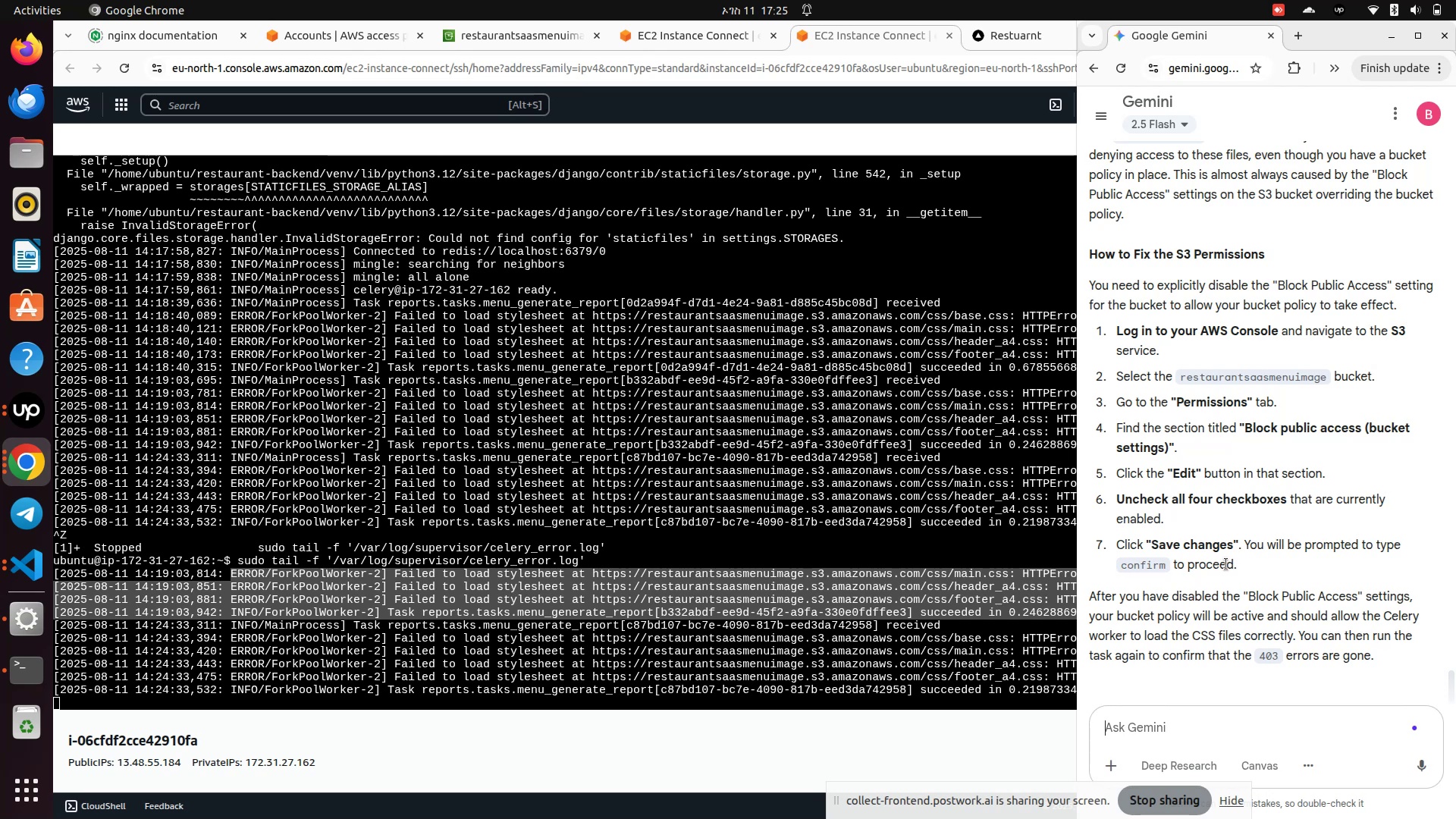 
left_click([463, 36])
 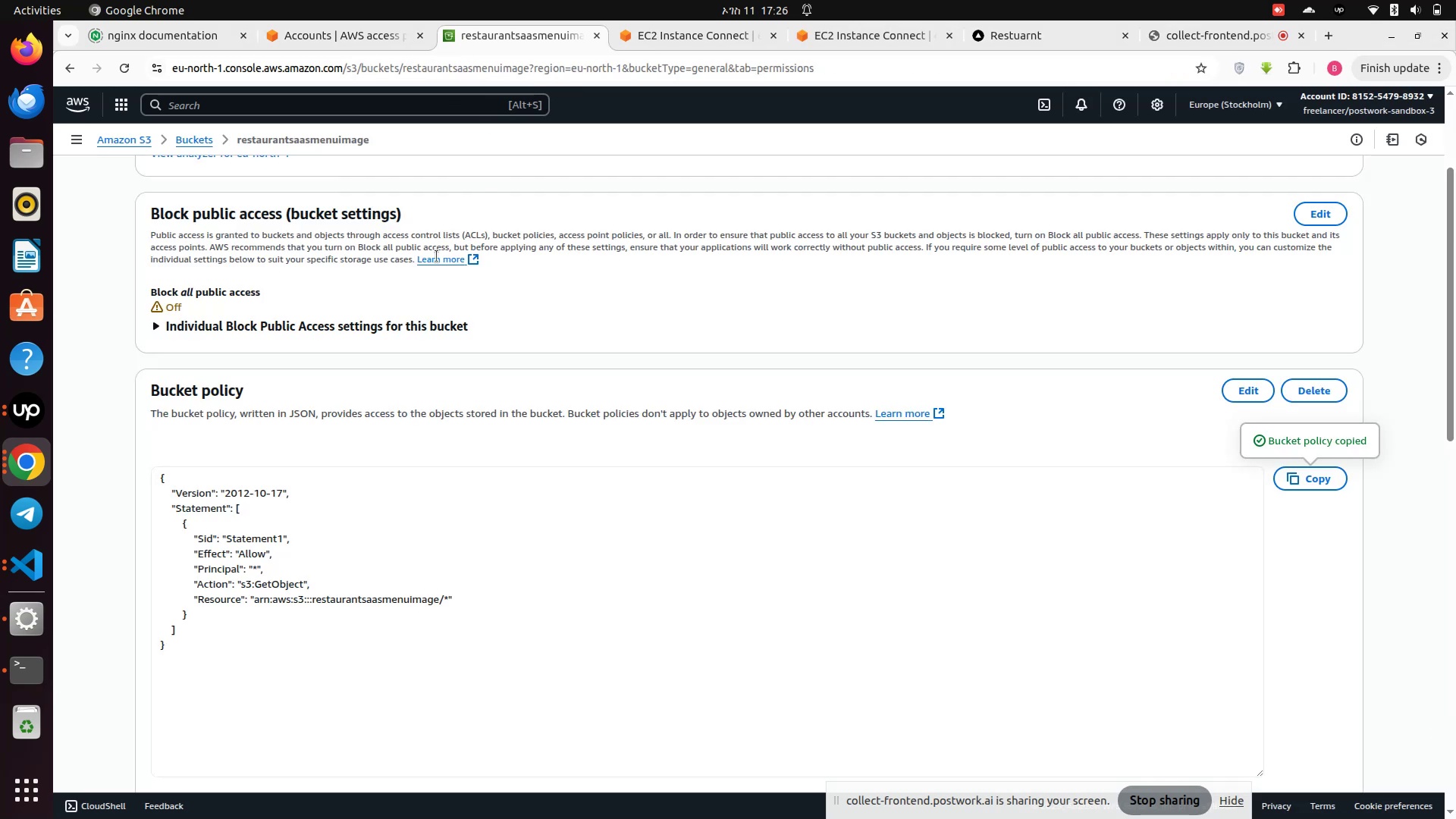 
scroll: coordinate [499, 347], scroll_direction: up, amount: 9.0
 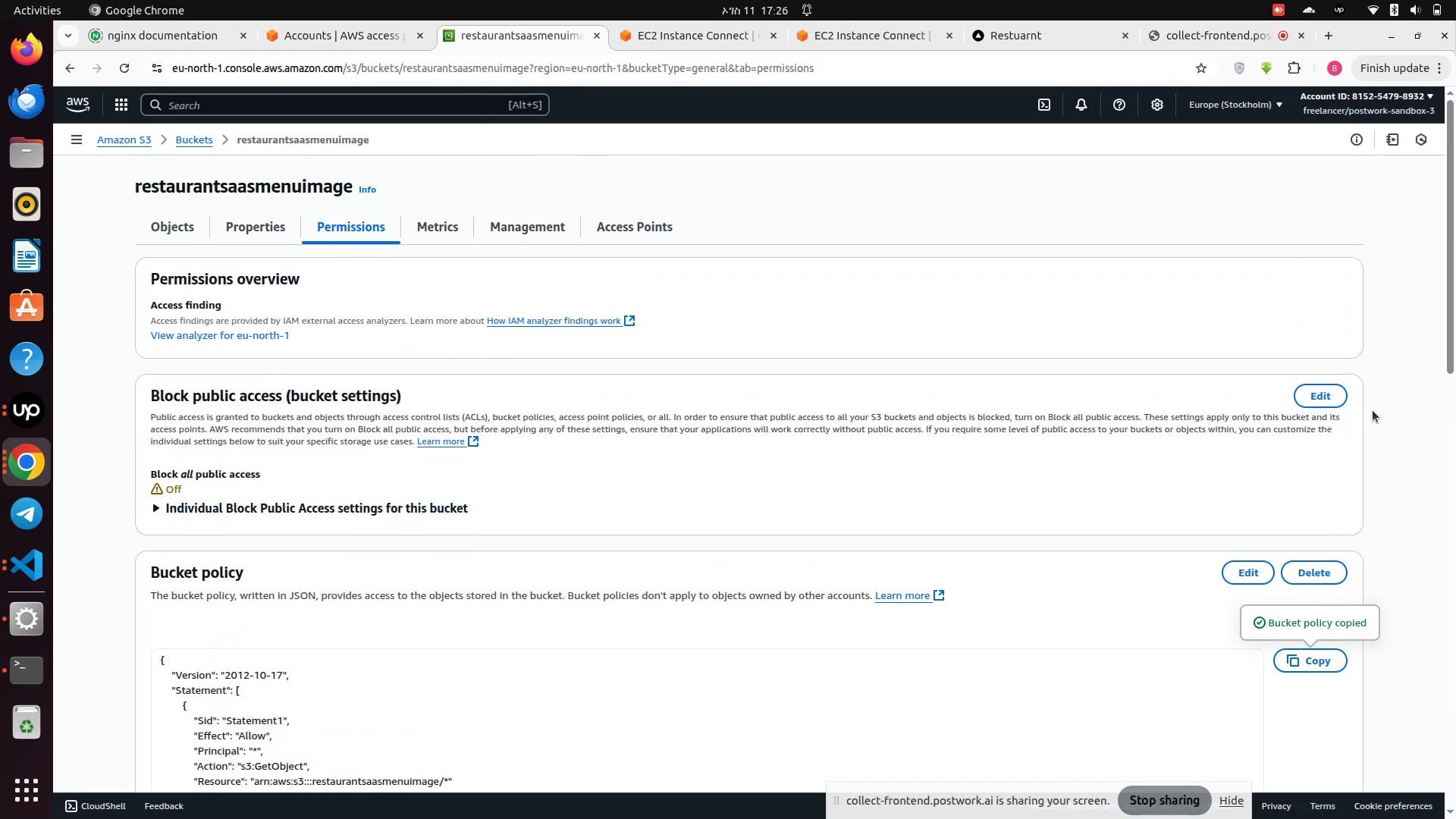 
left_click([1319, 400])
 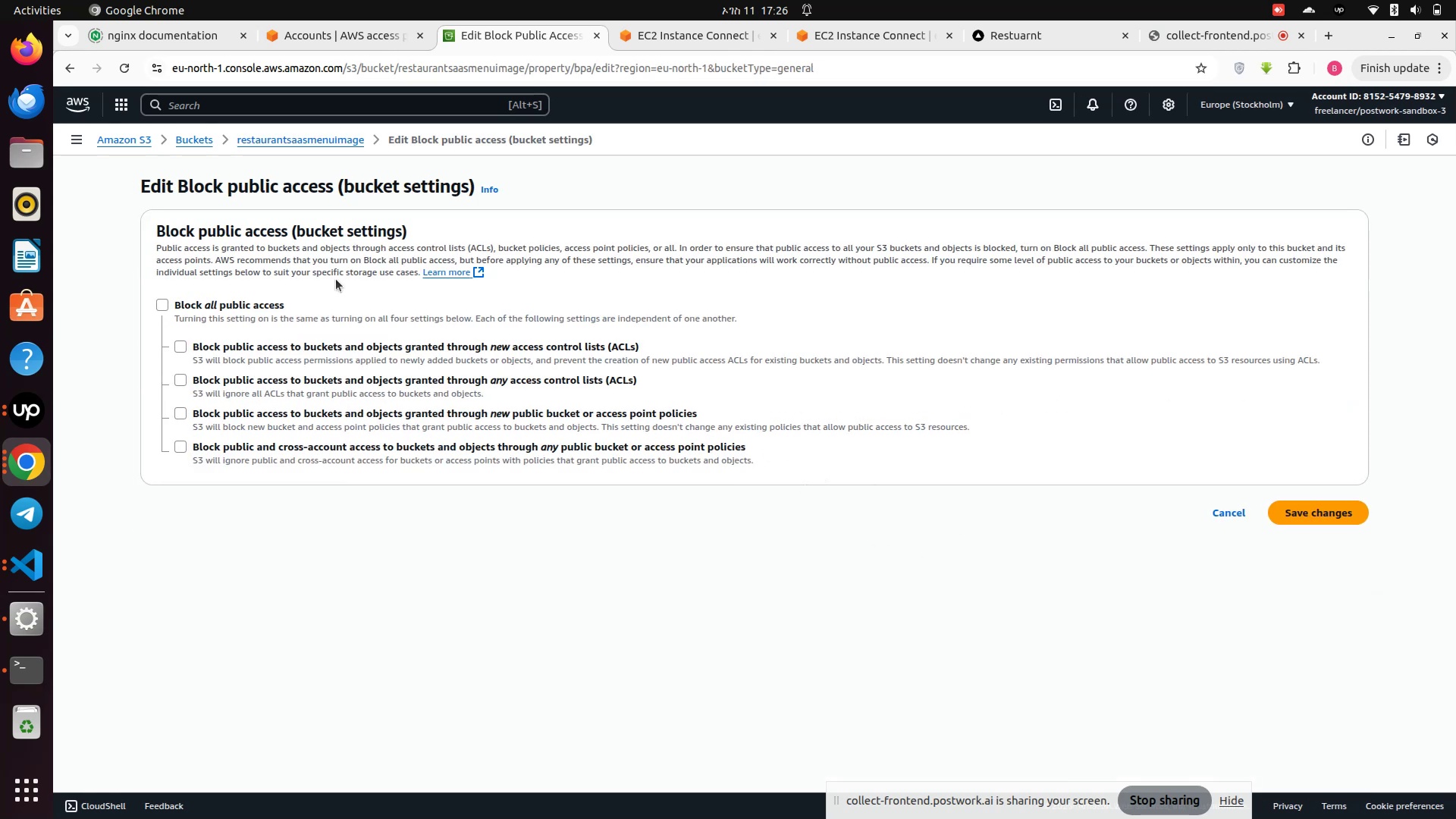 
wait(5.06)
 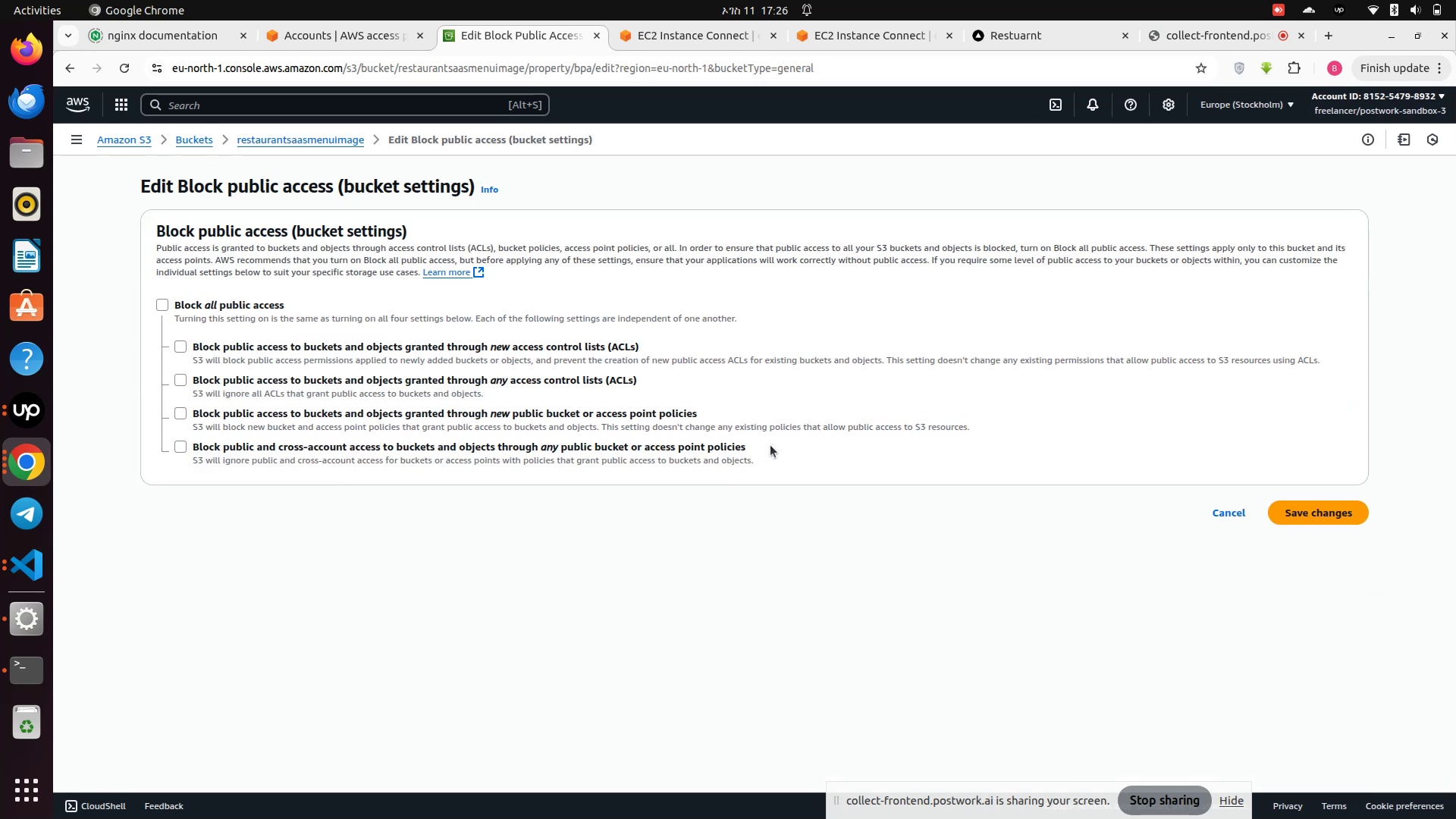 
left_click([300, 145])
 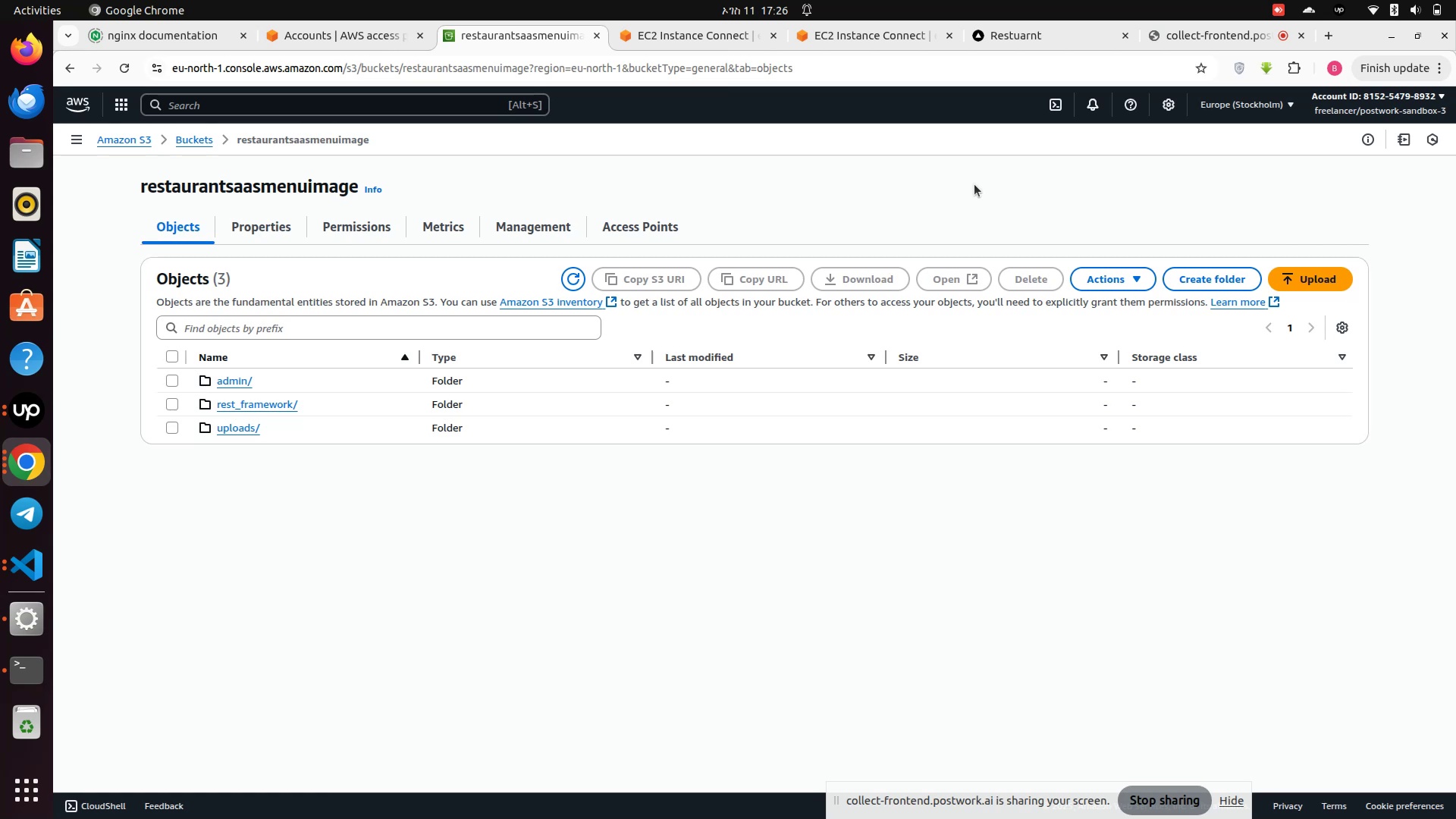 
wait(18.92)
 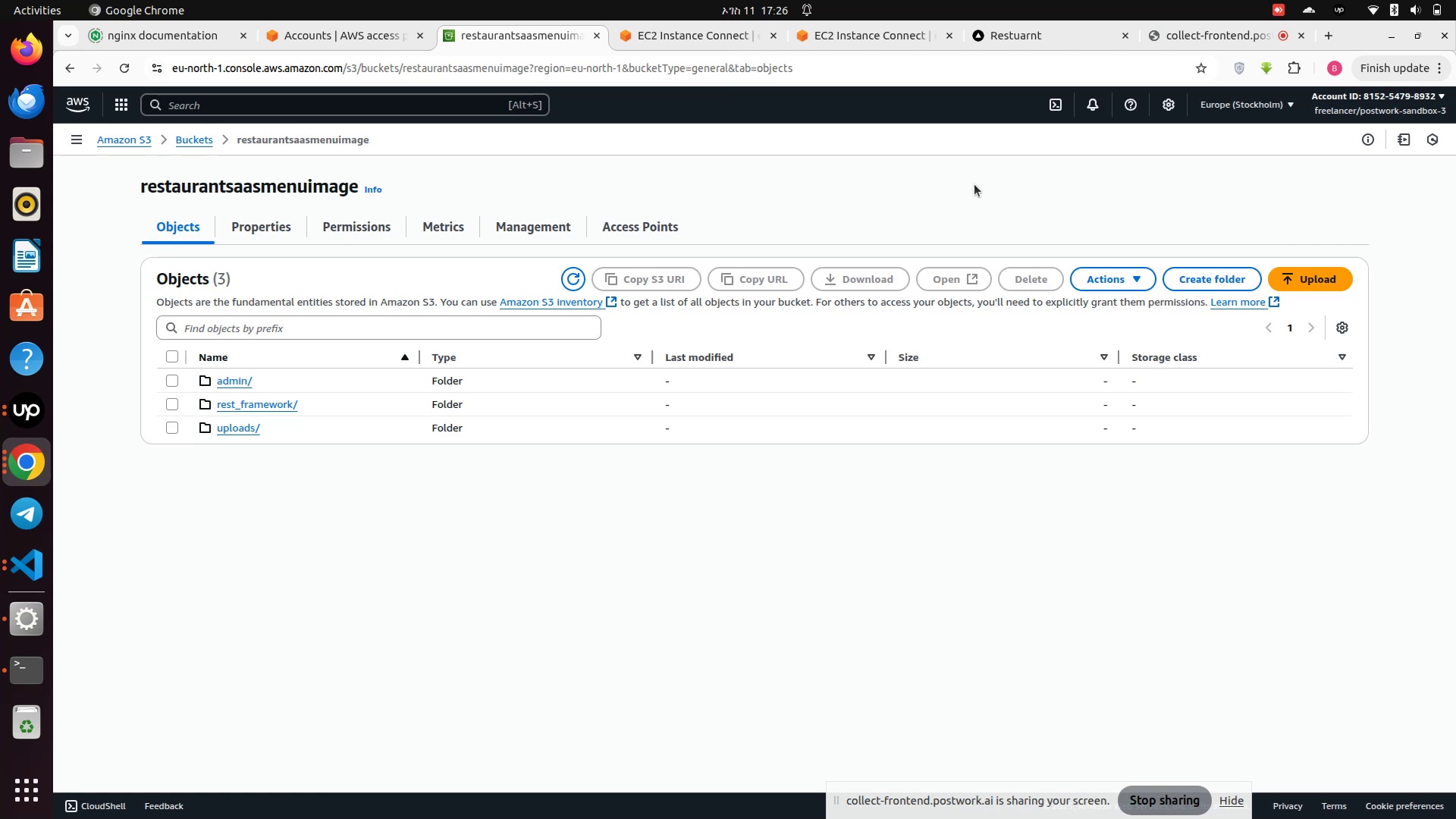 
left_click([196, 139])
 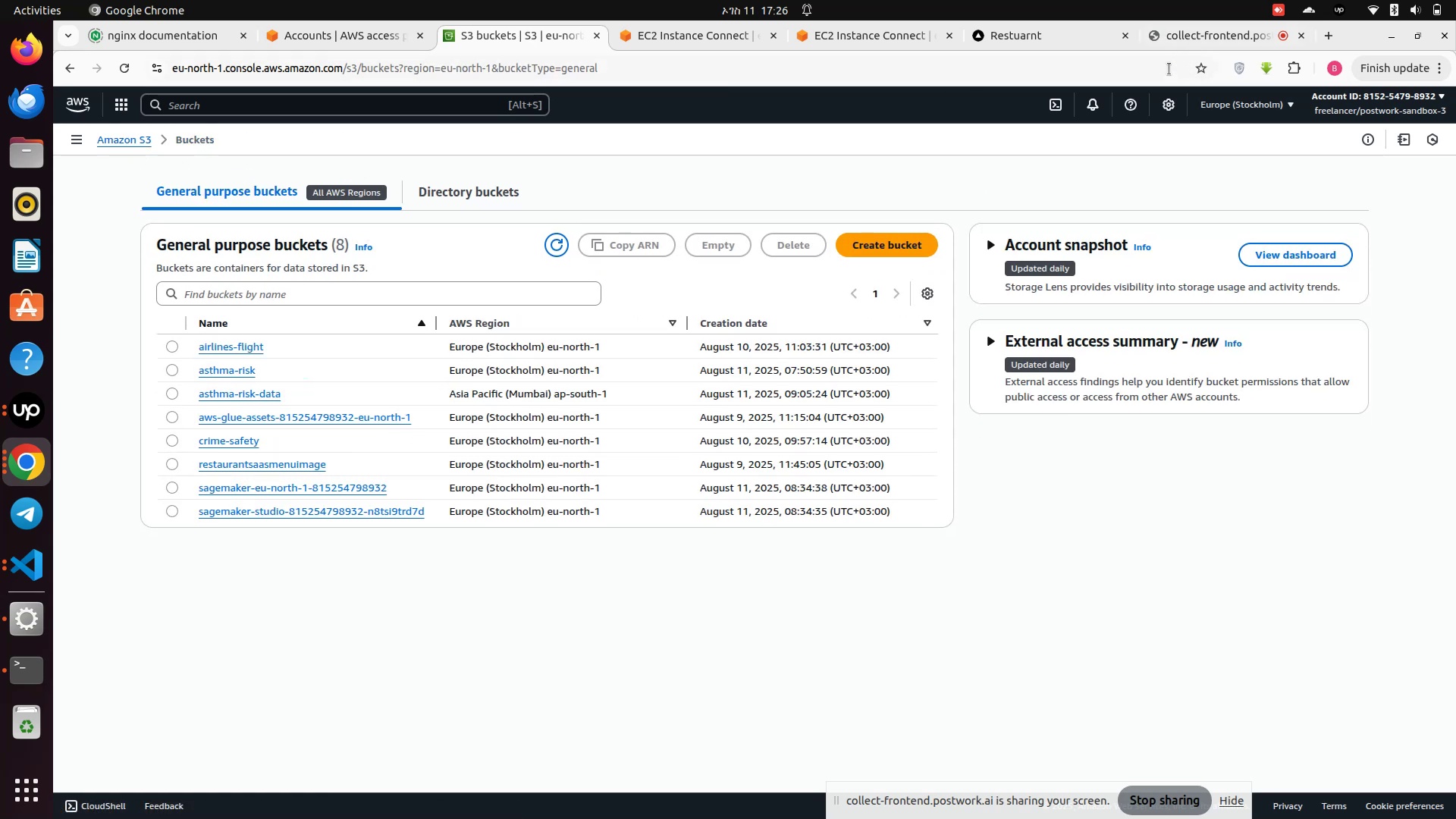 
wait(5.49)
 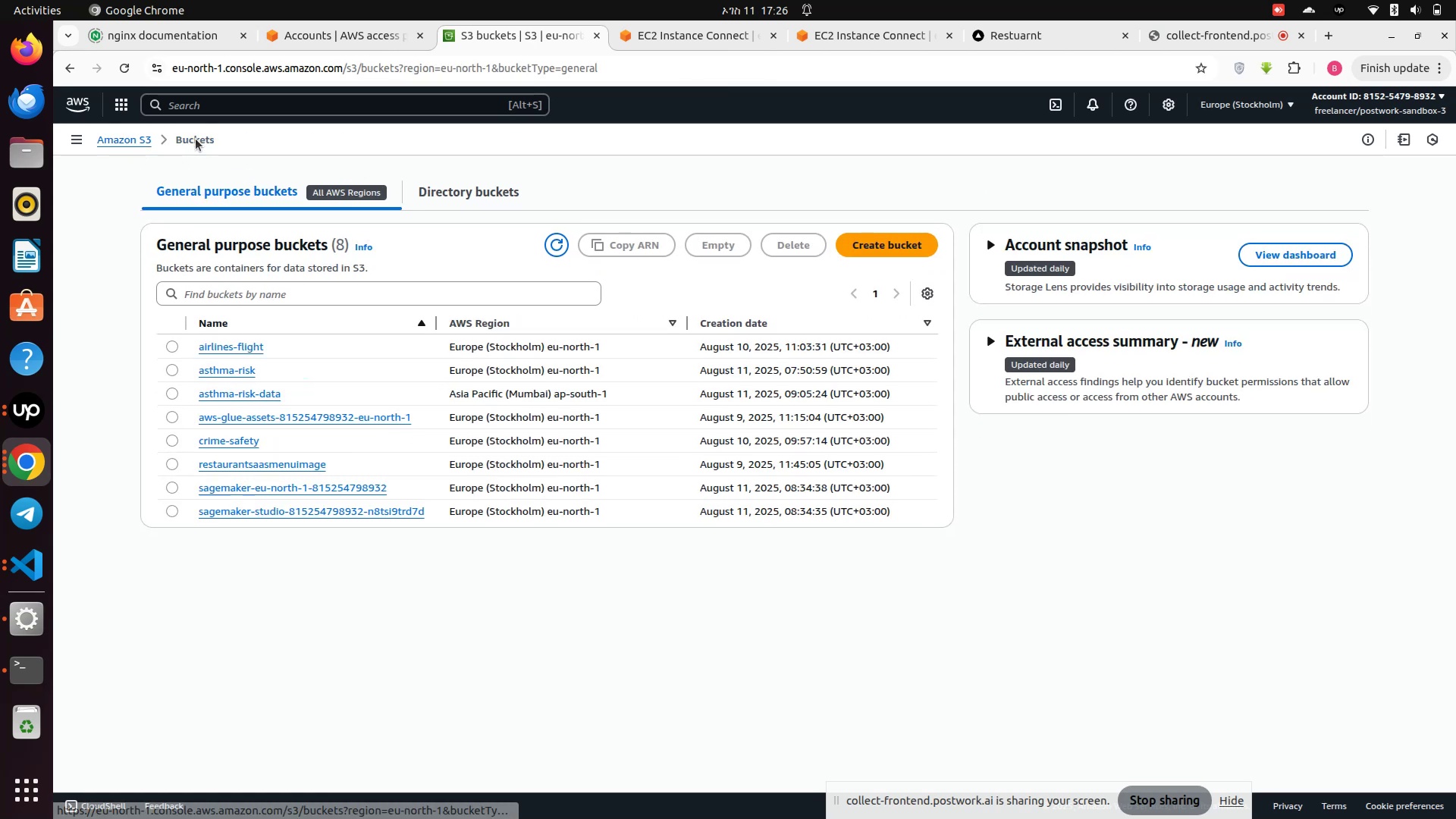 
left_click([29, 458])
 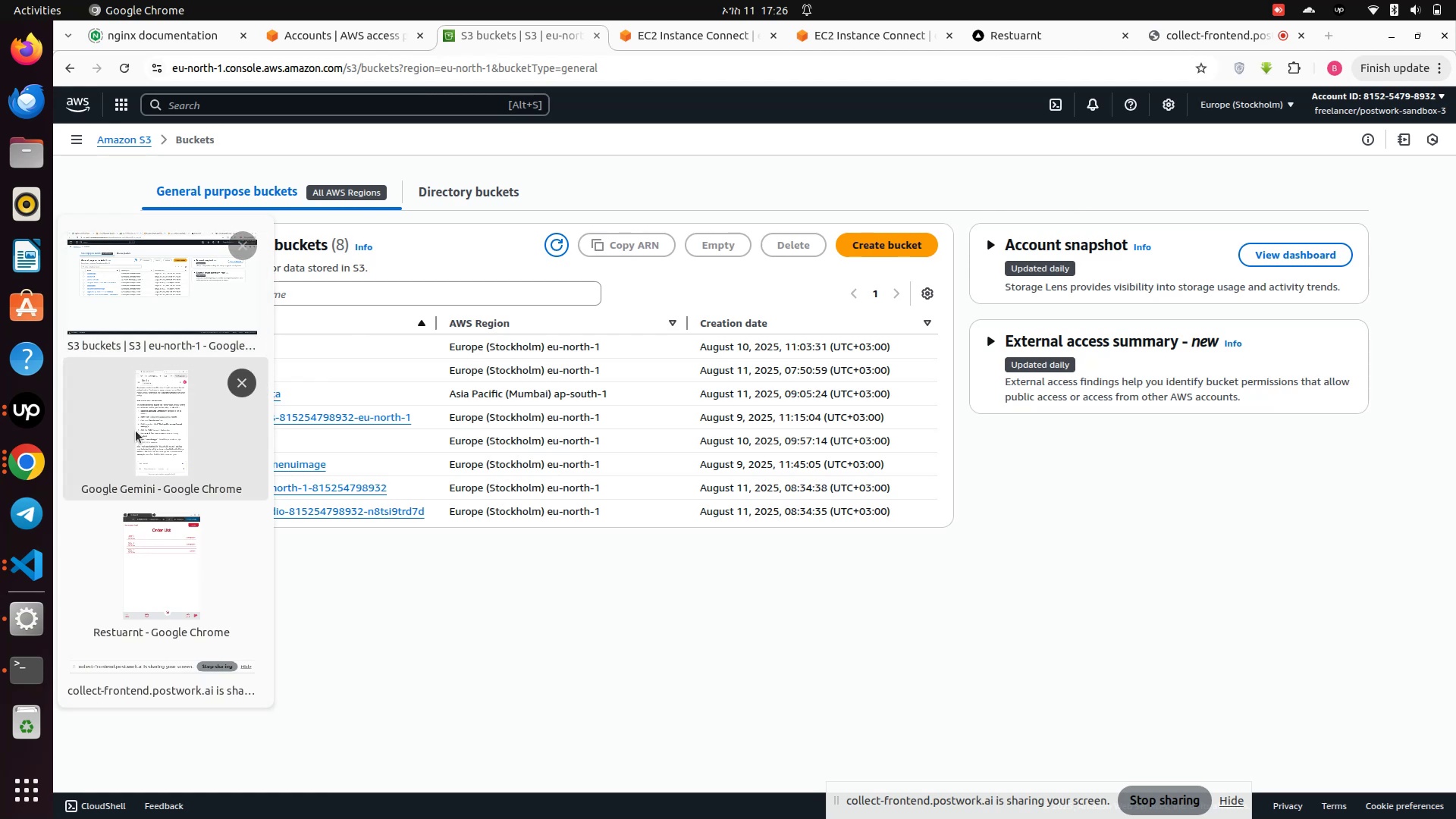 
left_click([138, 428])
 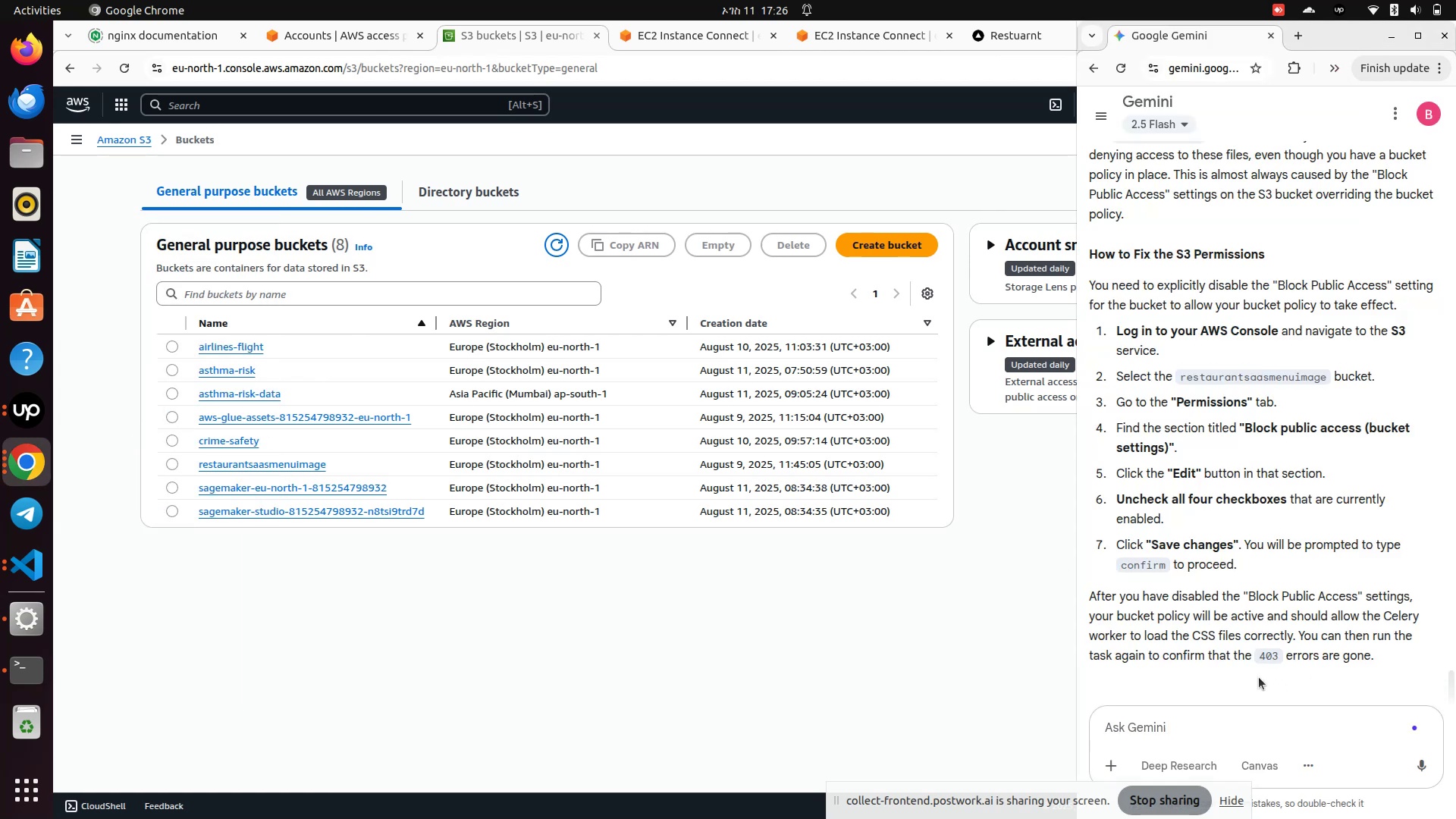 
type(but the instant aner)
key(Backspace)
key(Backspace)
key(Backspace)
key(Backspace)
type(onew)
key(Backspace)
key(Backspace)
key(Backspace)
key(Backspace)
type(o)
 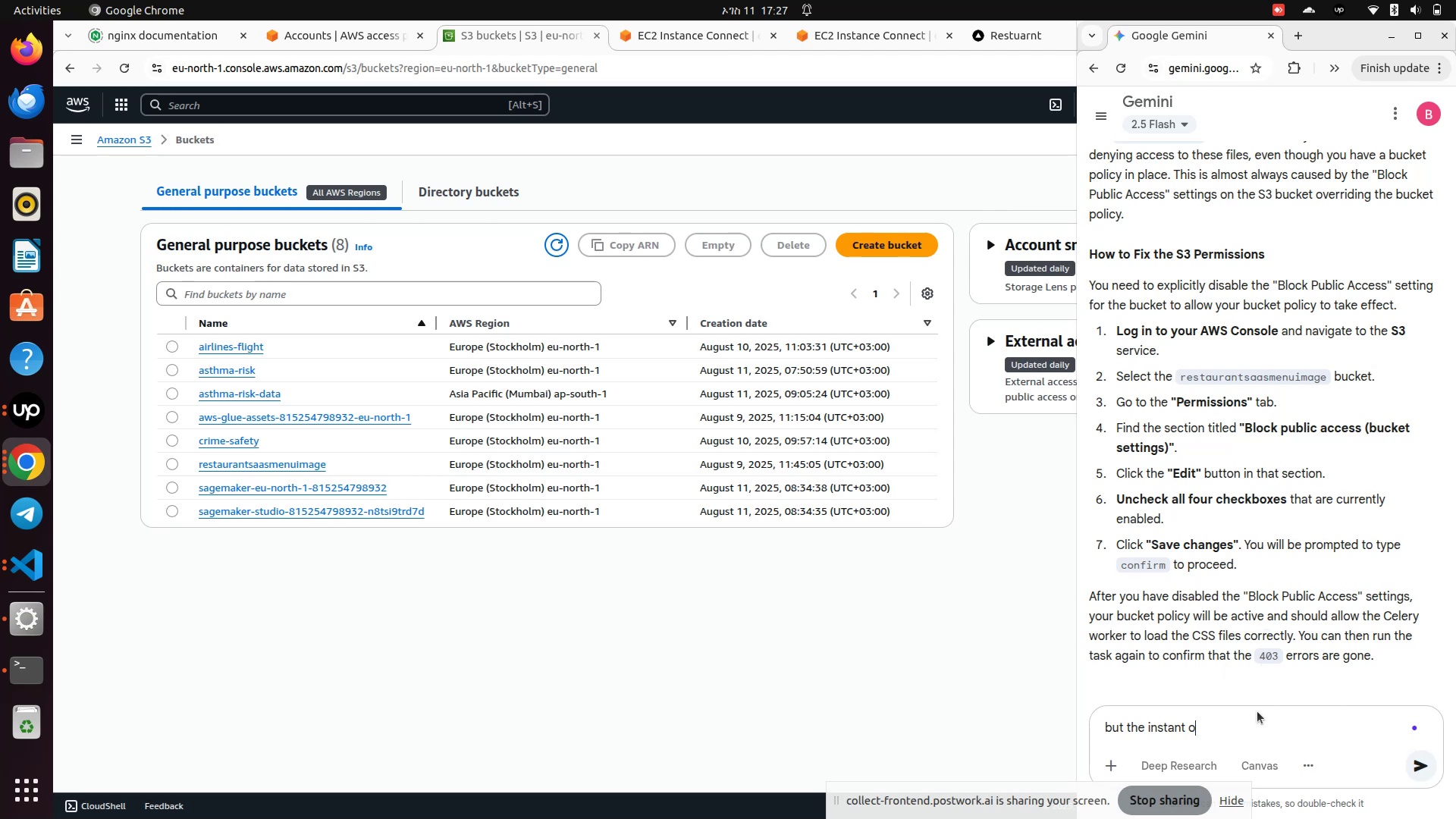 
wait(6.85)
 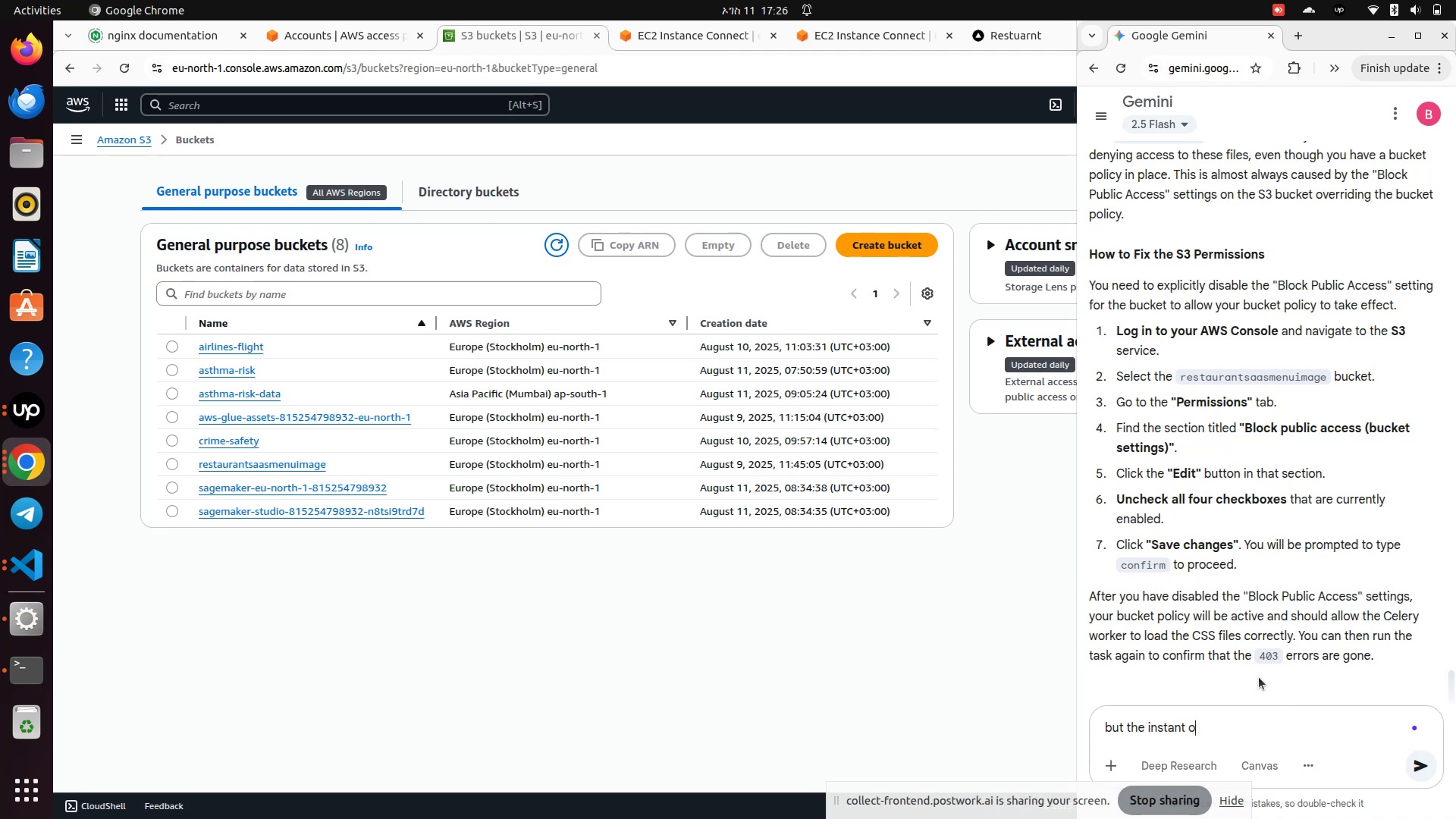 
hold_key(key=Backspace, duration=1.32)
 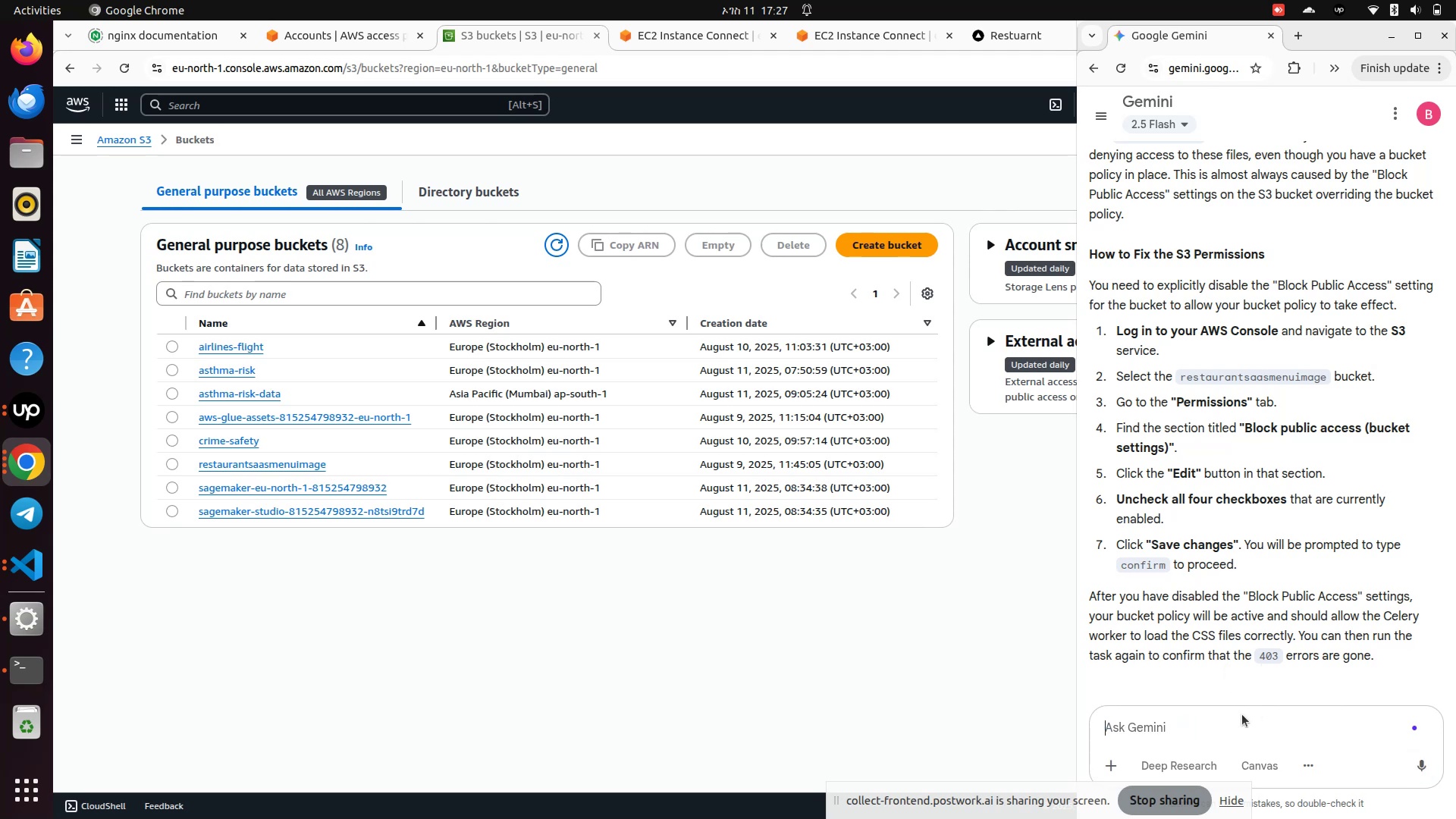 
type(how to access from ec2 )
 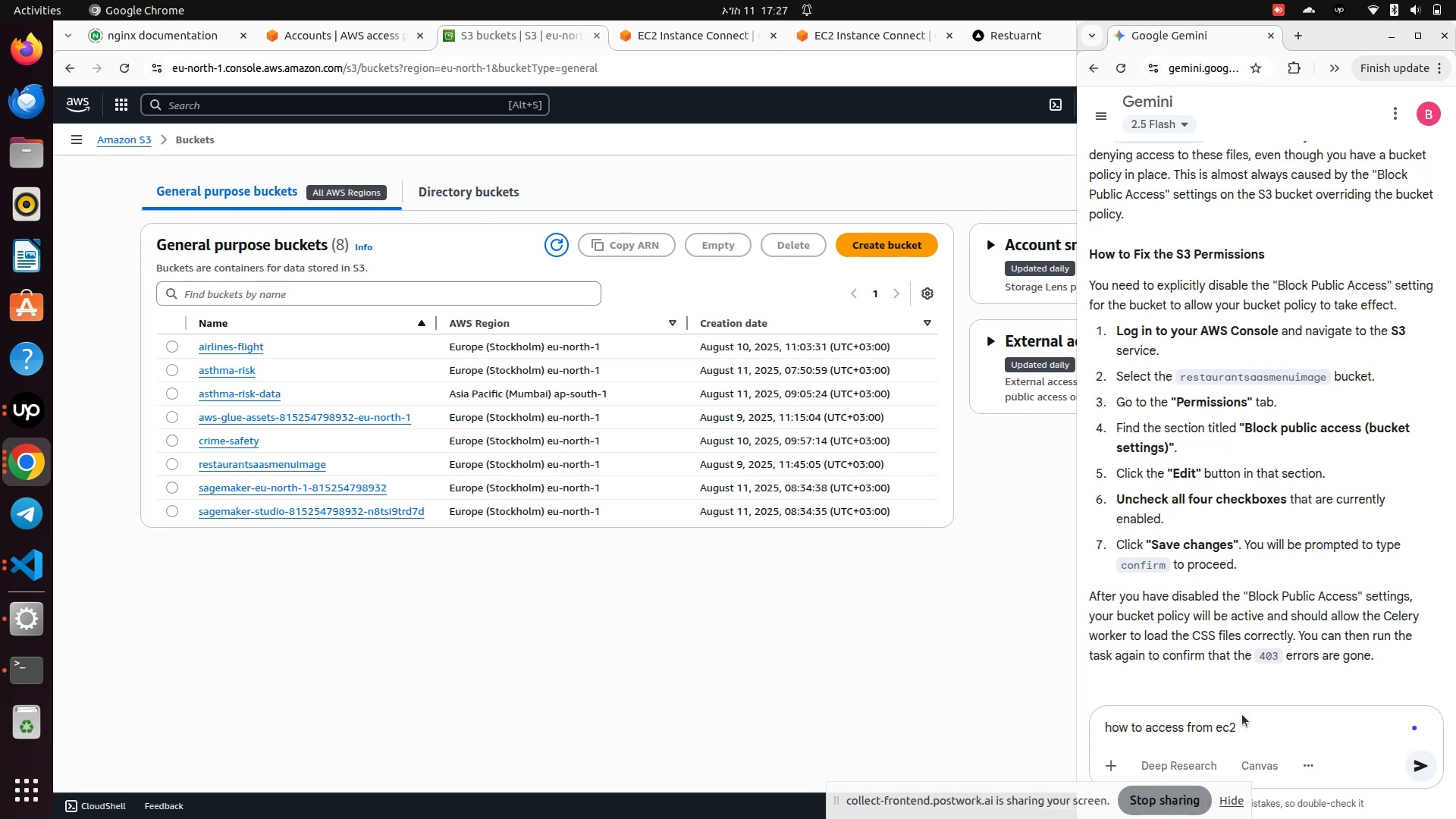 
key(Enter)
 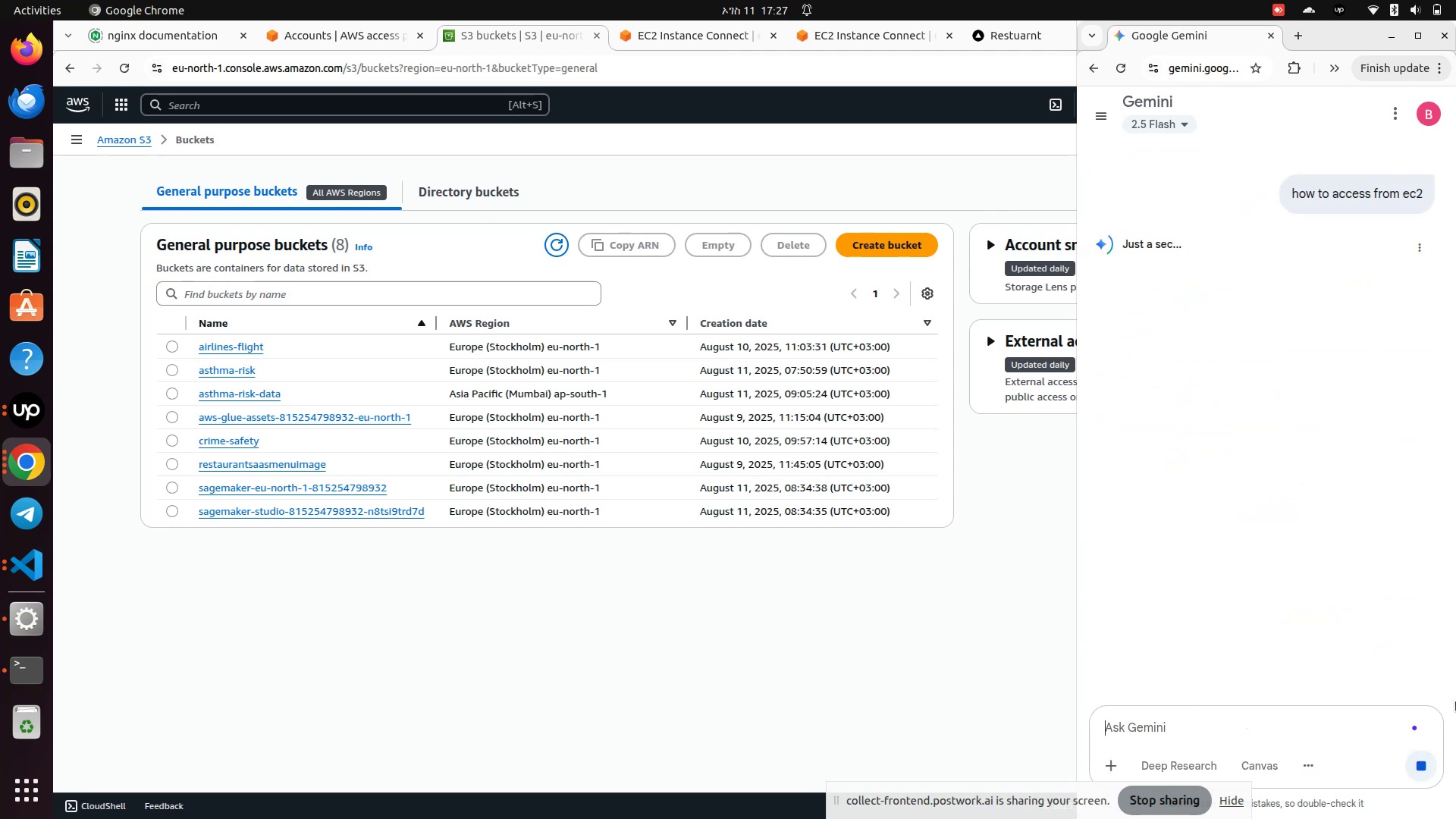 
wait(8.15)
 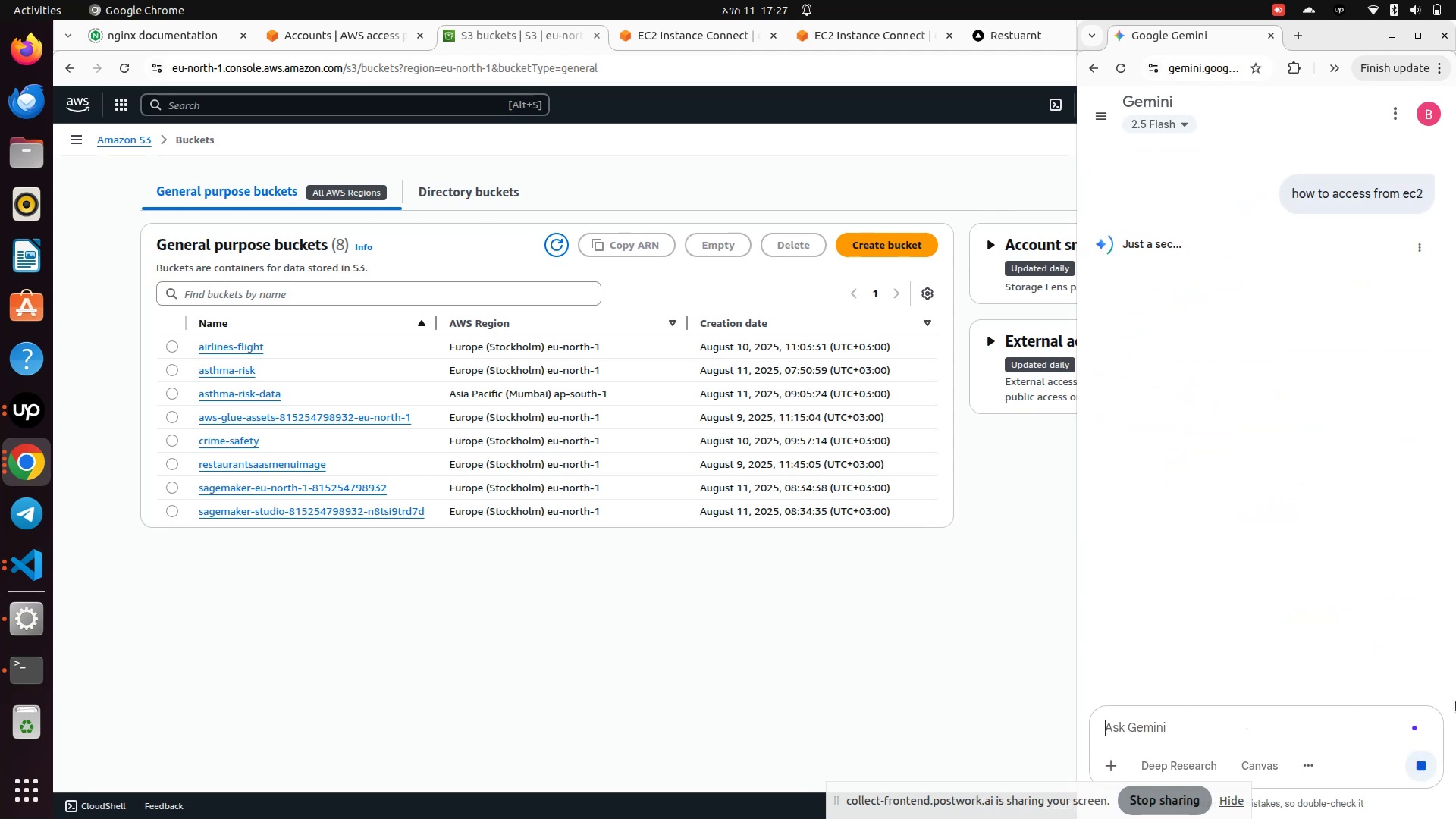 
scroll: coordinate [1247, 606], scroll_direction: down, amount: 6.0
 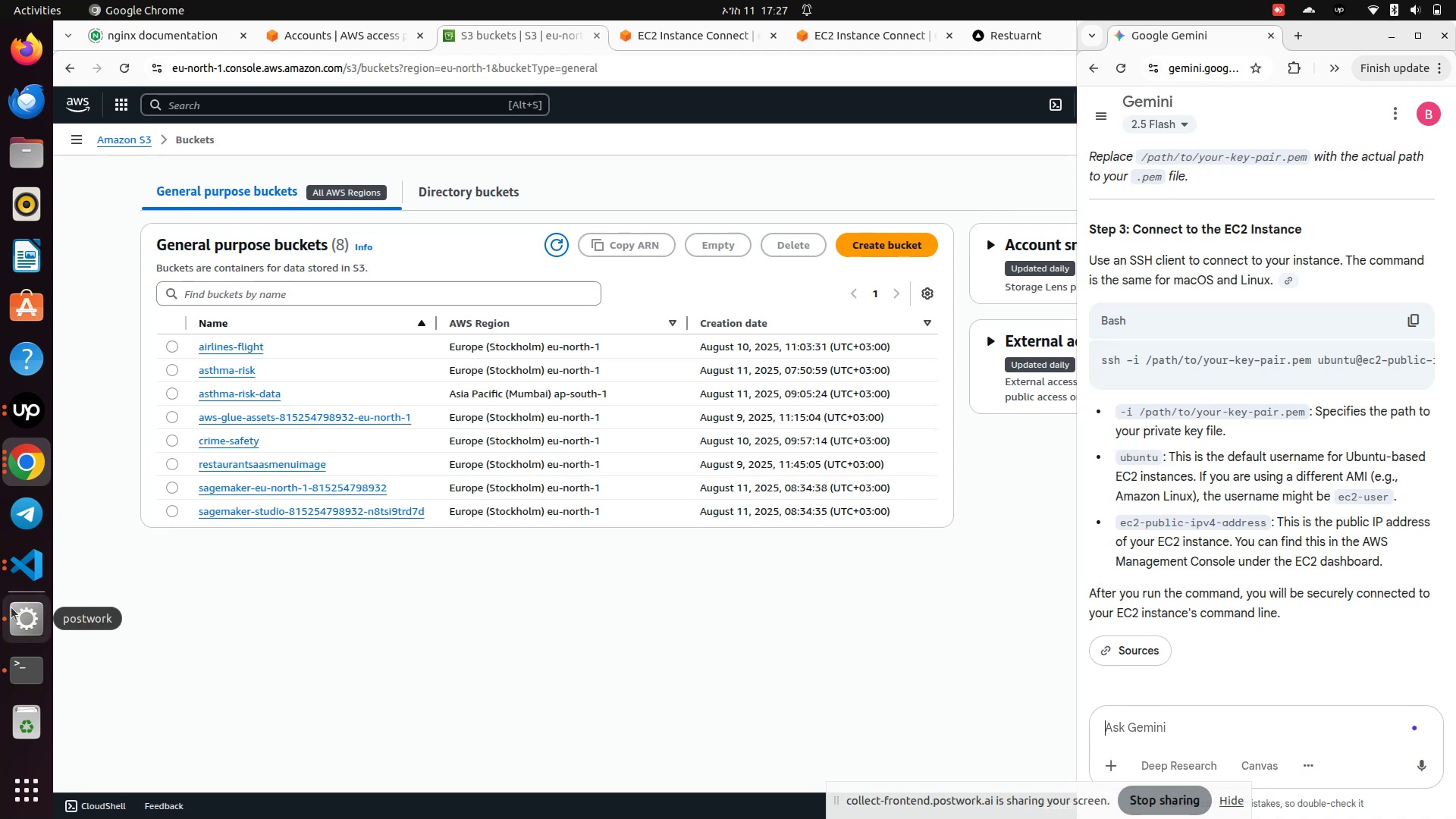 
wait(11.59)
 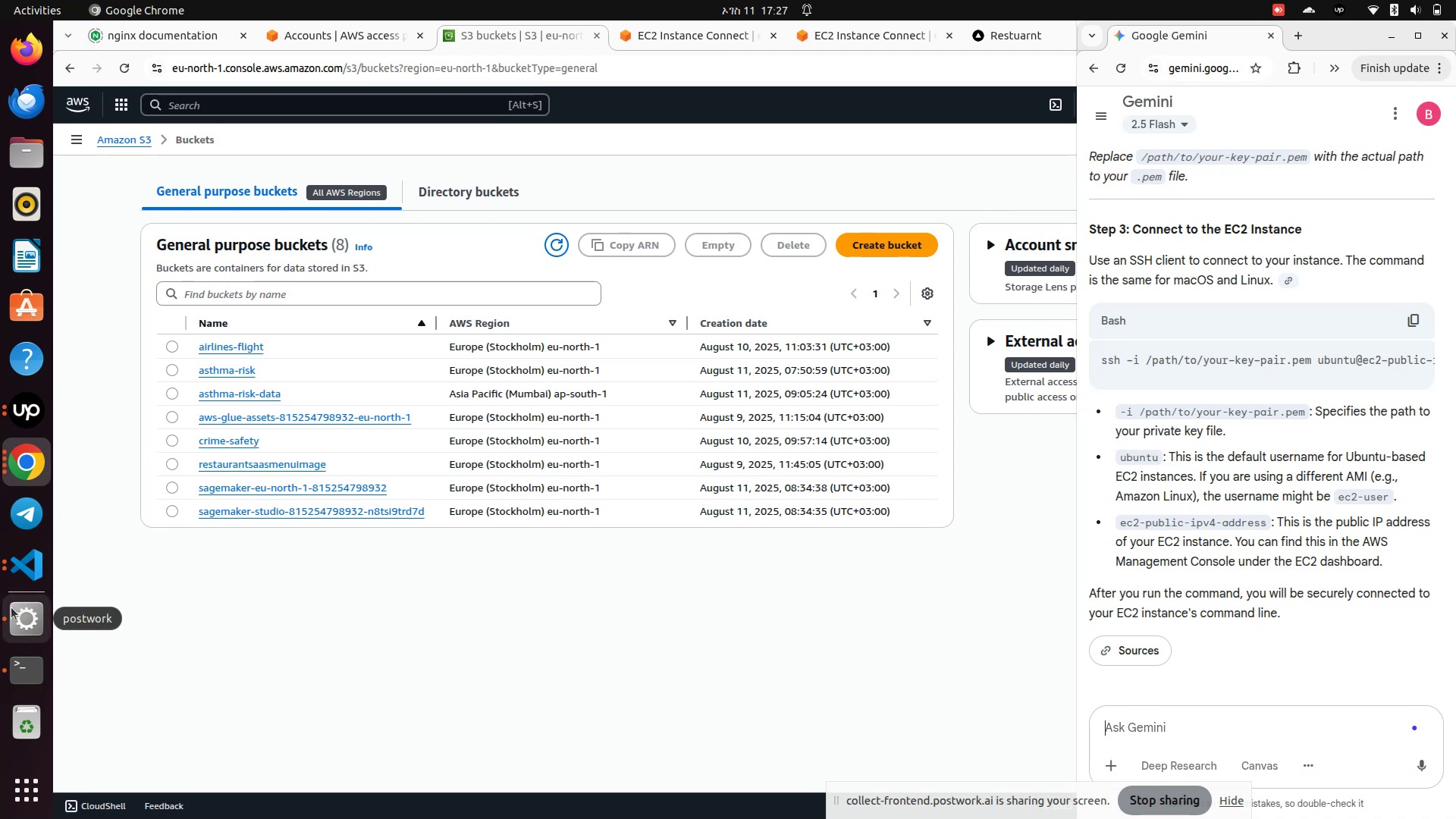 
left_click([833, 43])
 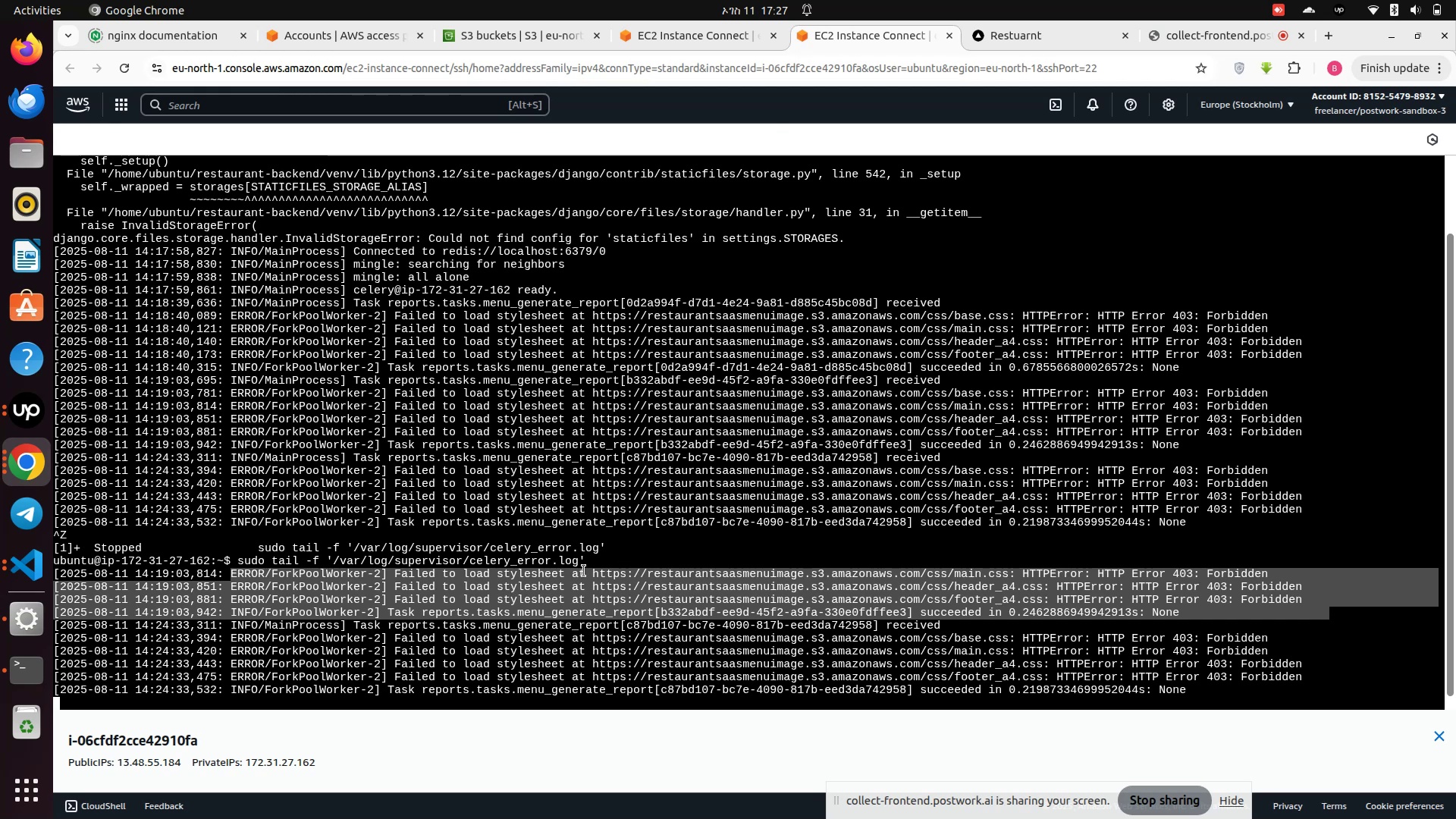 
right_click([552, 583])
 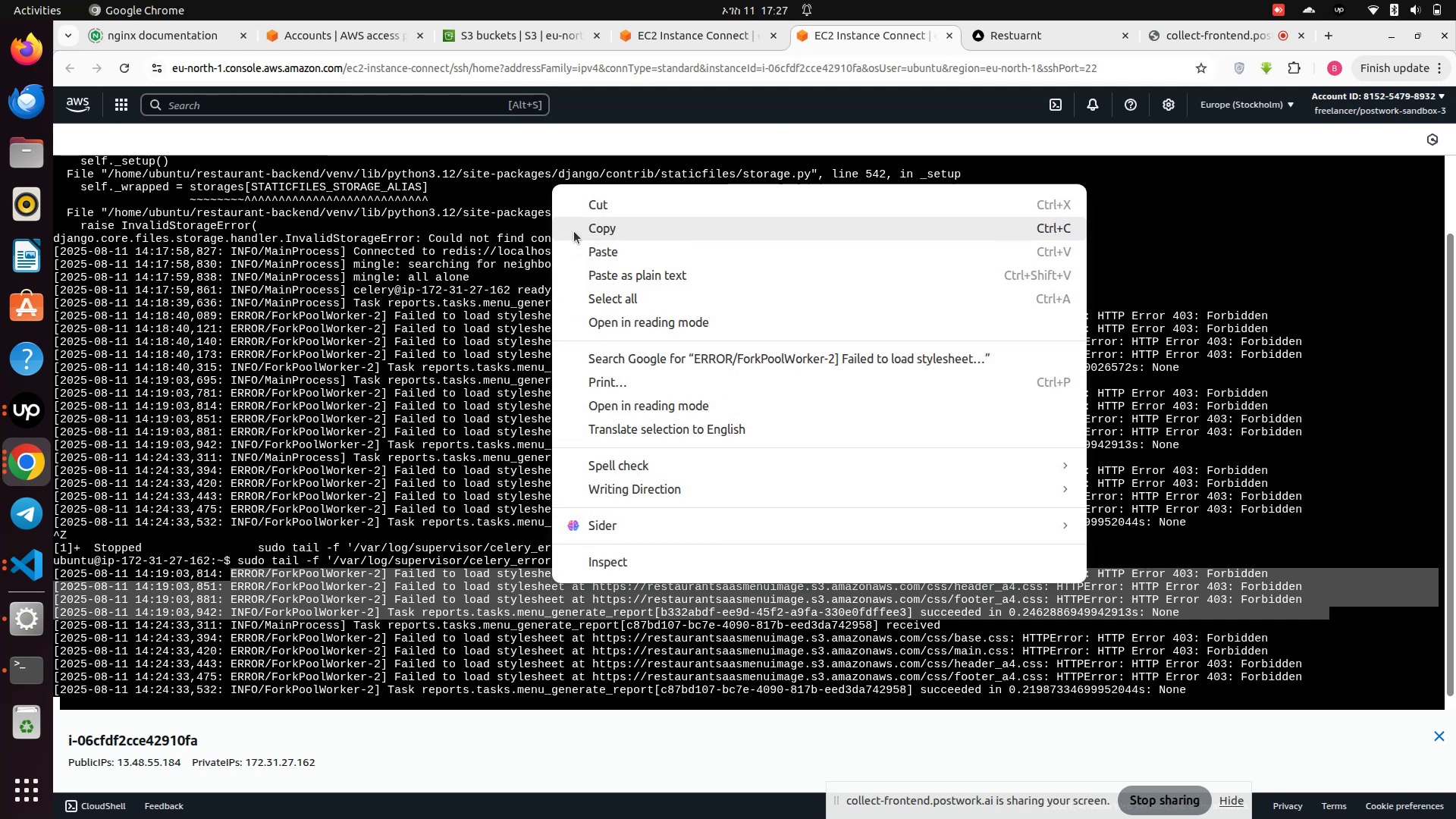 
left_click([611, 235])
 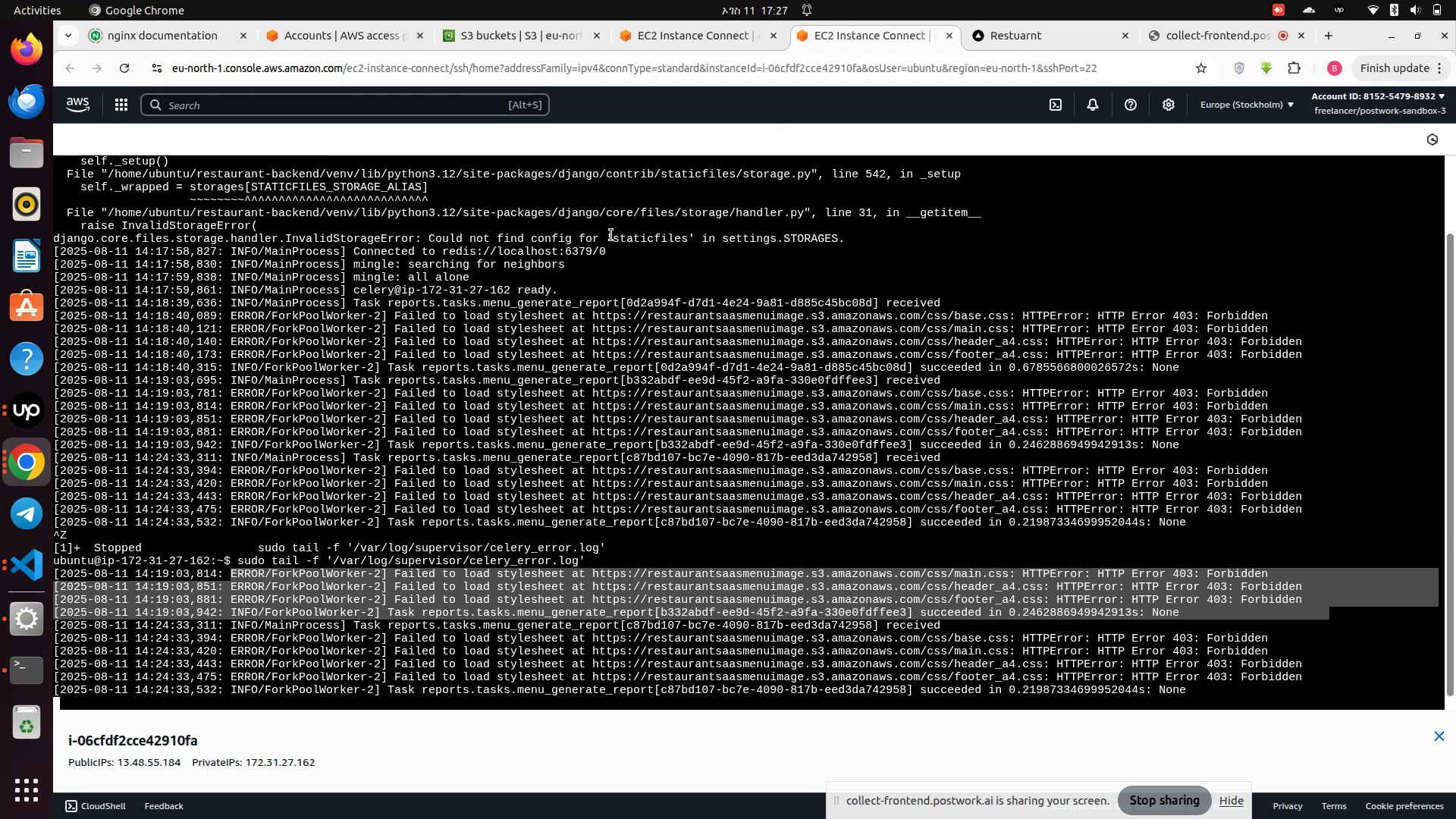 
scroll: coordinate [611, 235], scroll_direction: up, amount: 24.0
 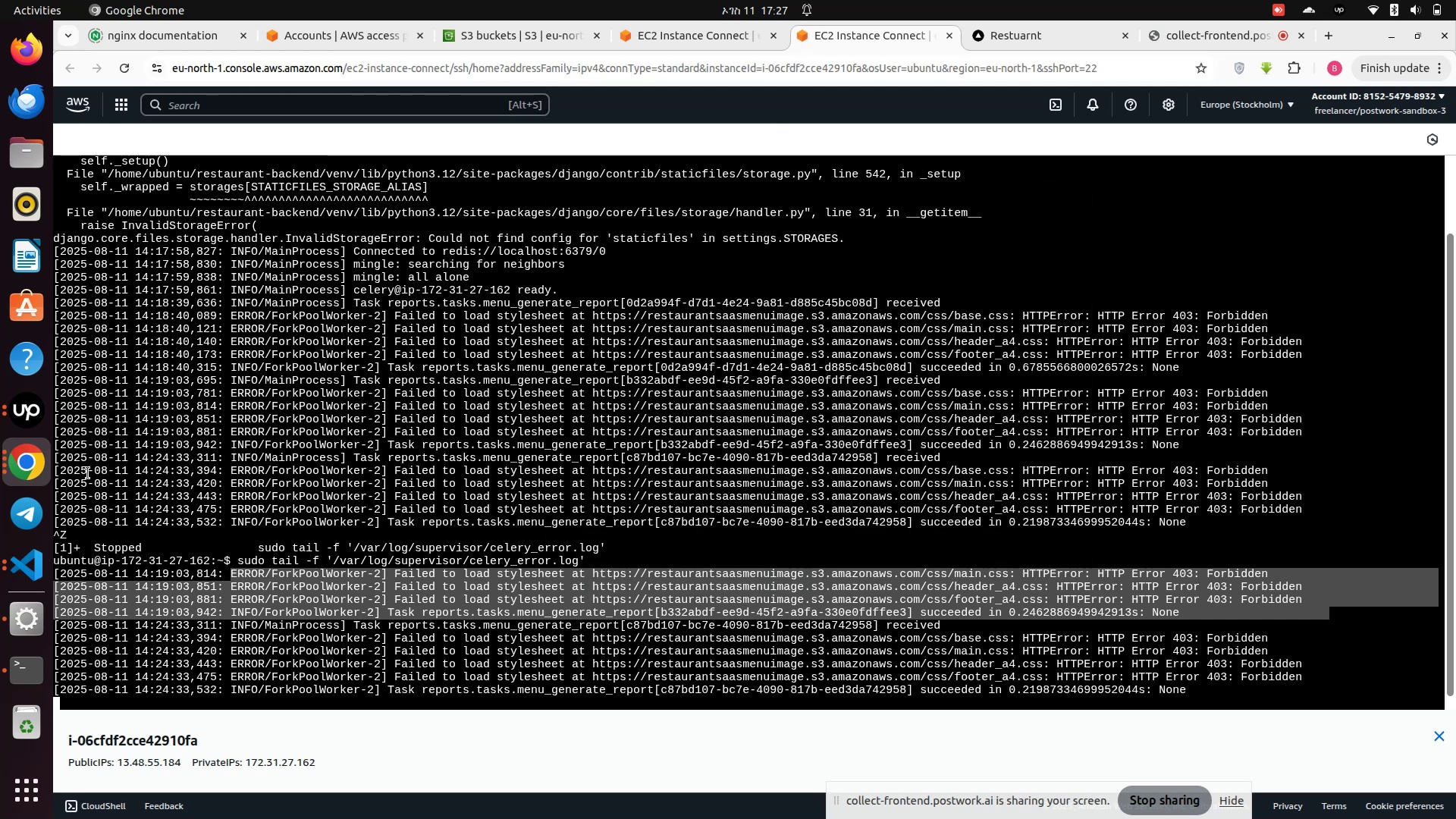 
mouse_move([49, 447])
 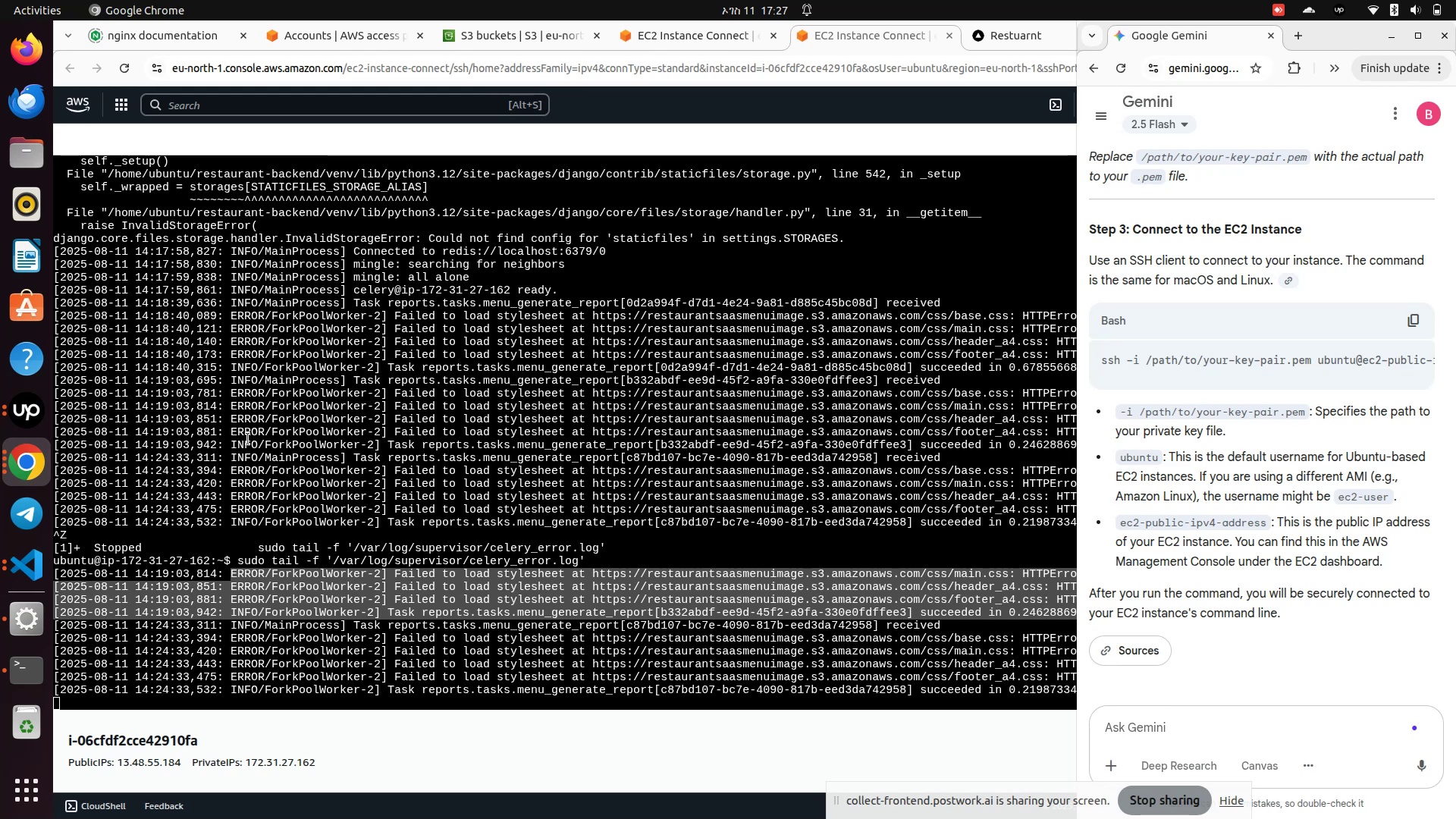 
wait(16.02)
 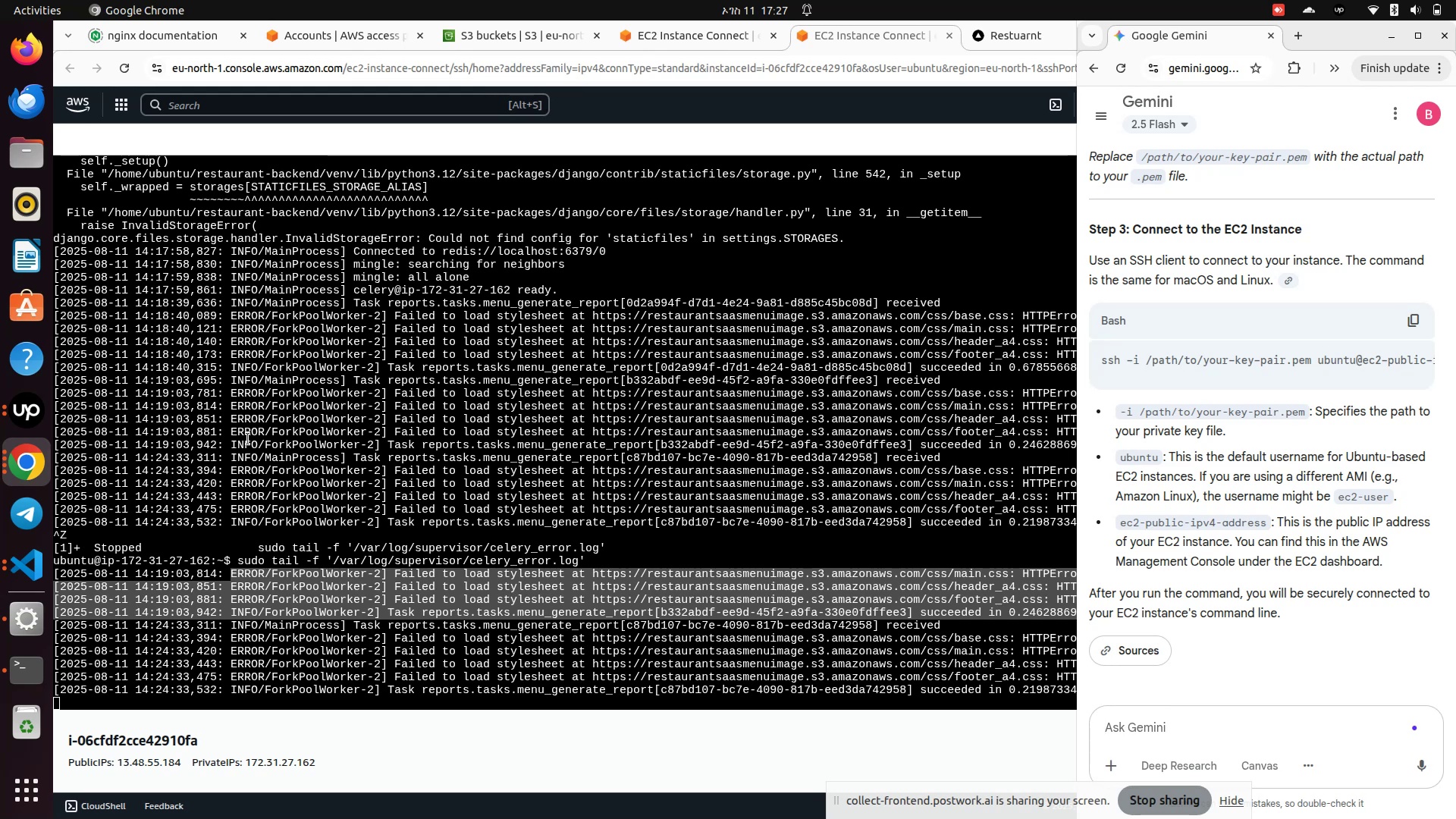 
right_click([1217, 734])
 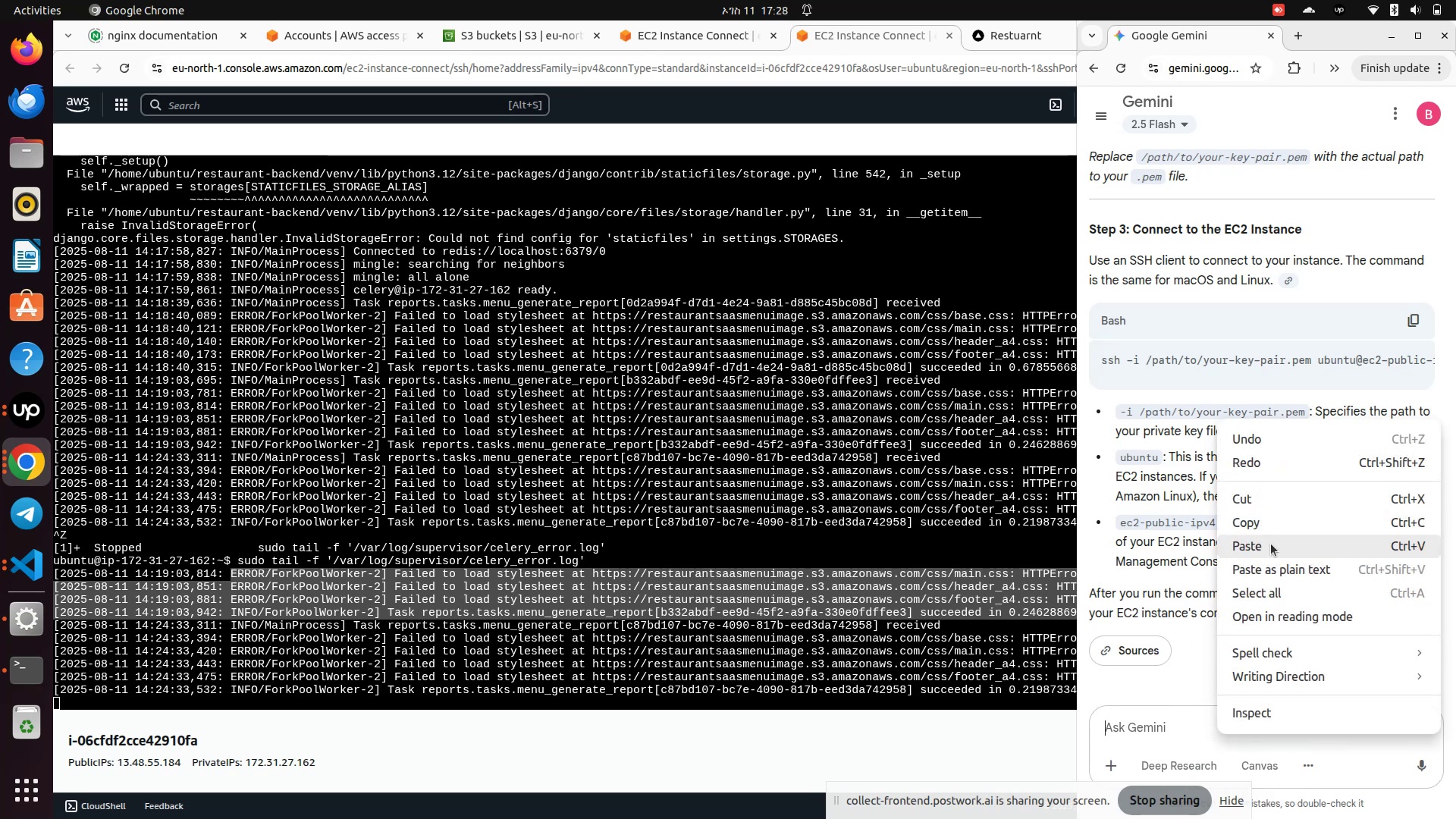 
left_click([1269, 548])
 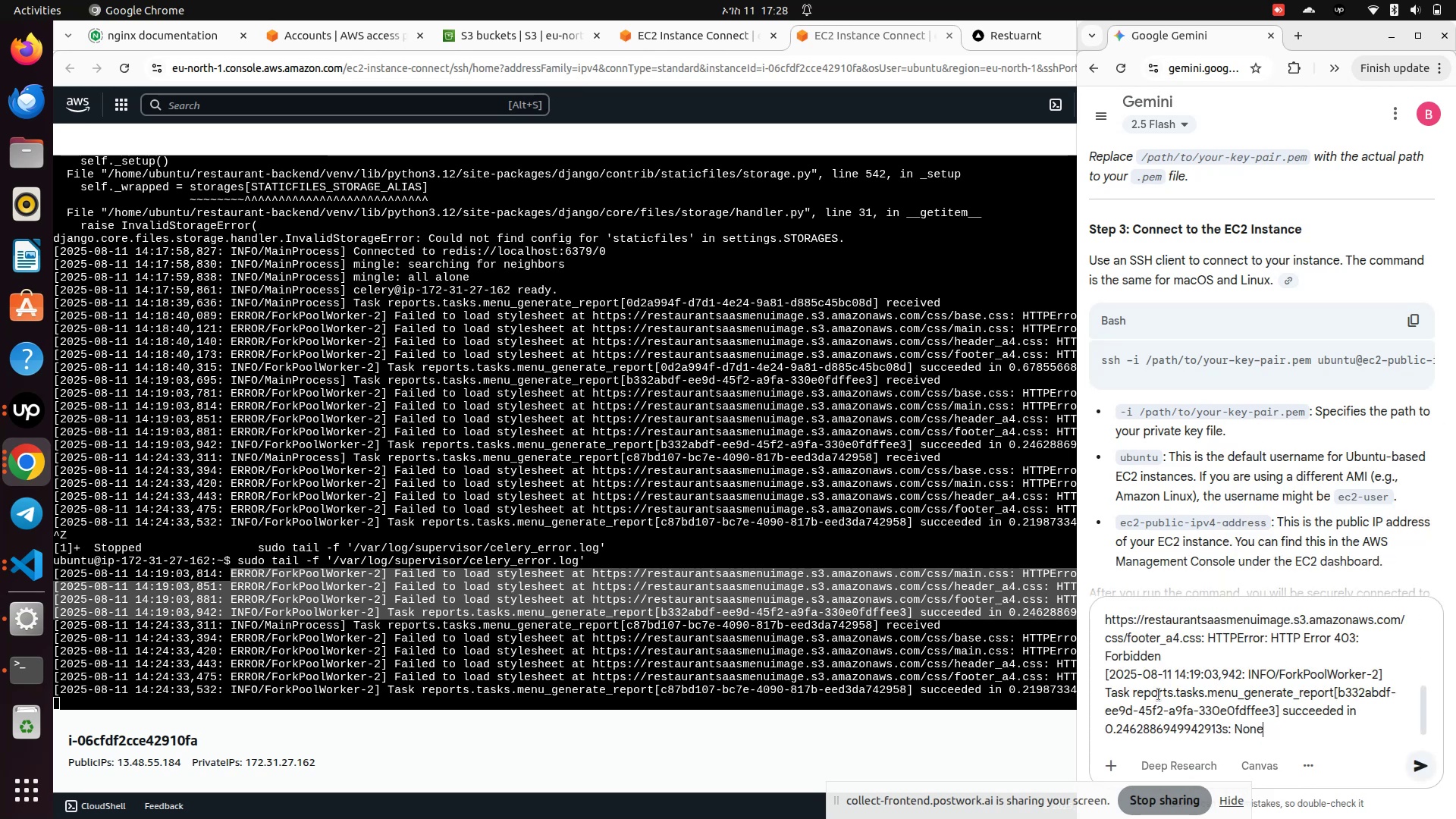 
type( it is working for media )
 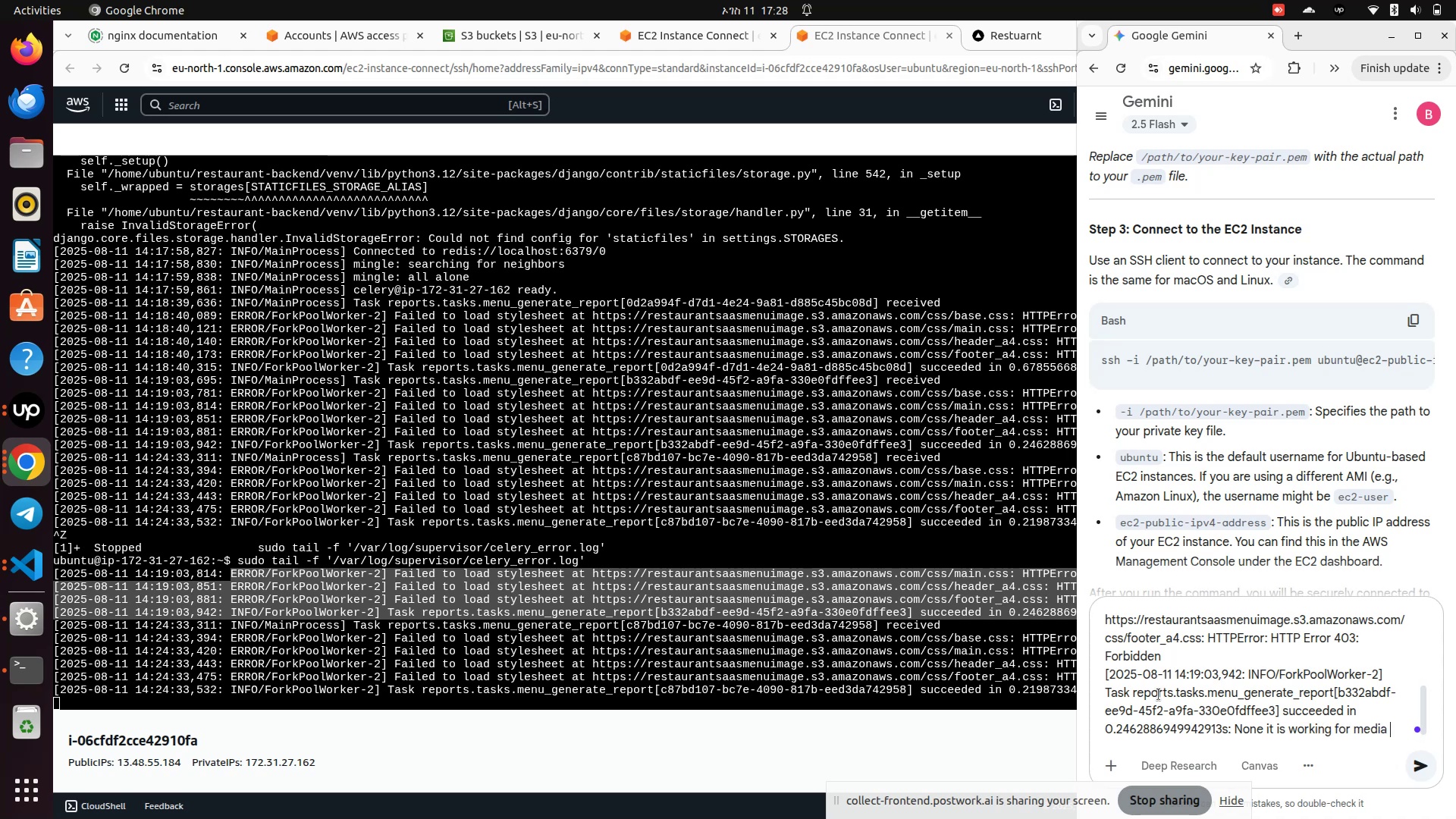 
key(Enter)
 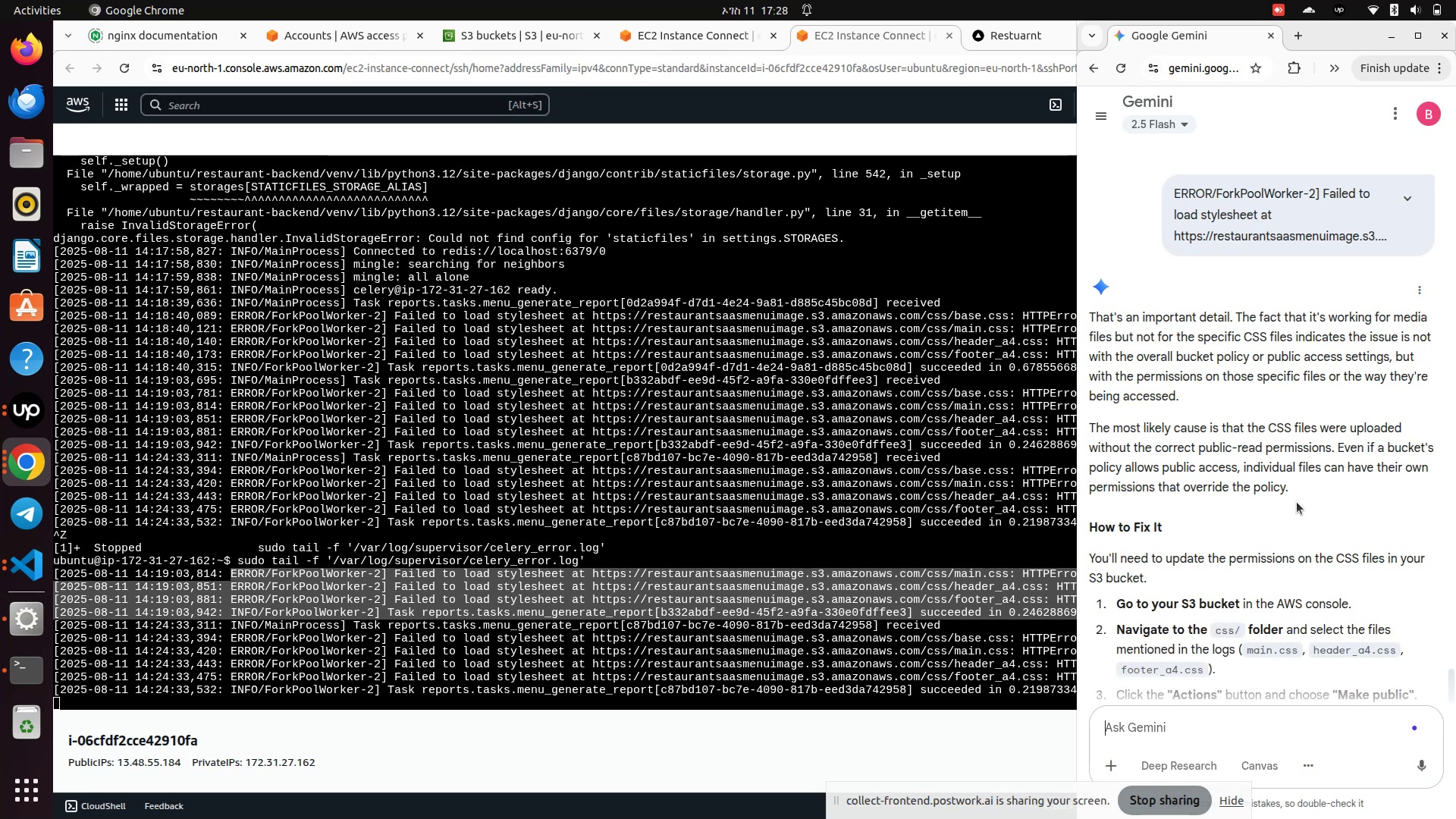 
wait(17.91)
 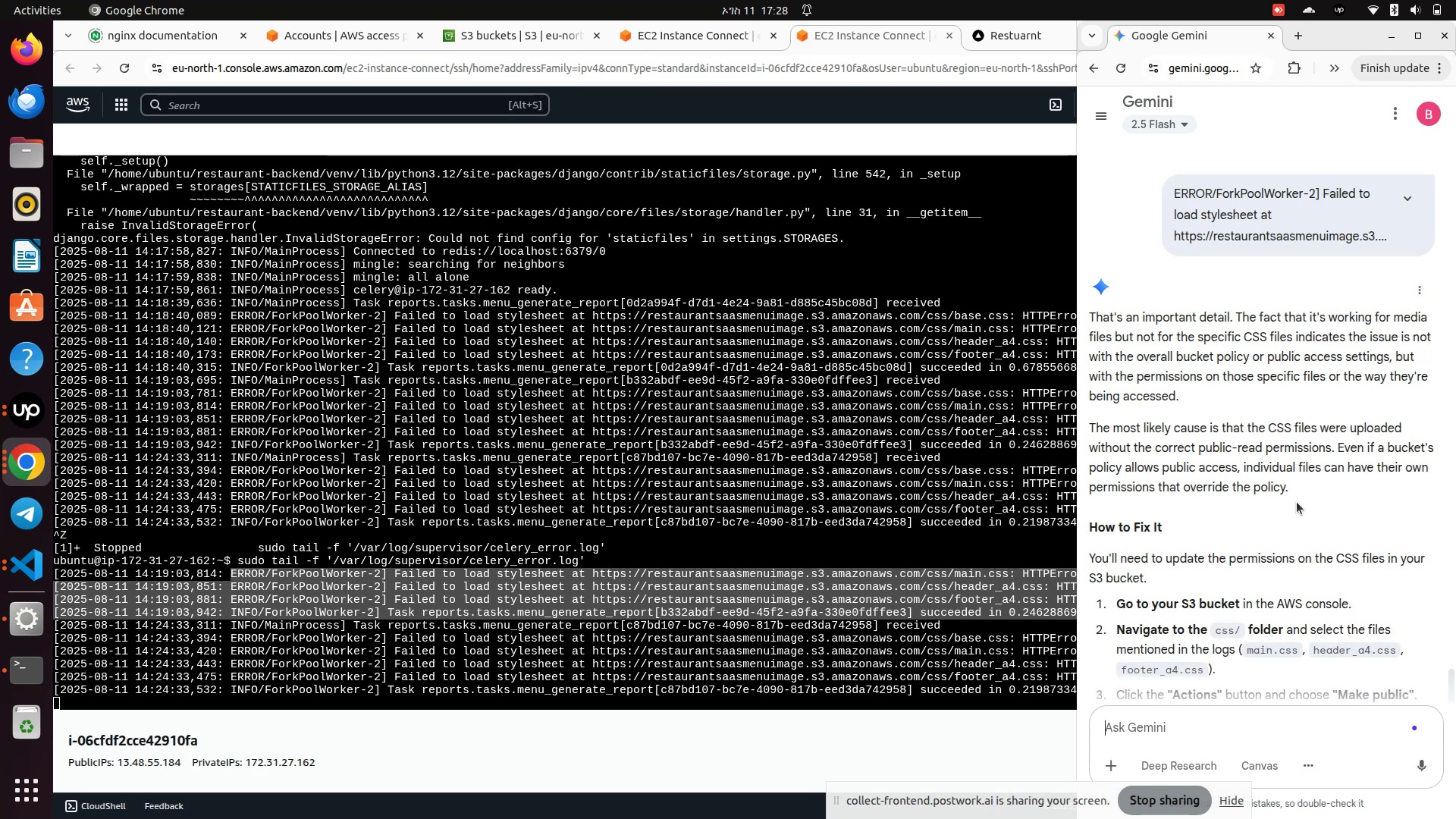 
scroll: coordinate [1266, 588], scroll_direction: down, amount: 3.0
 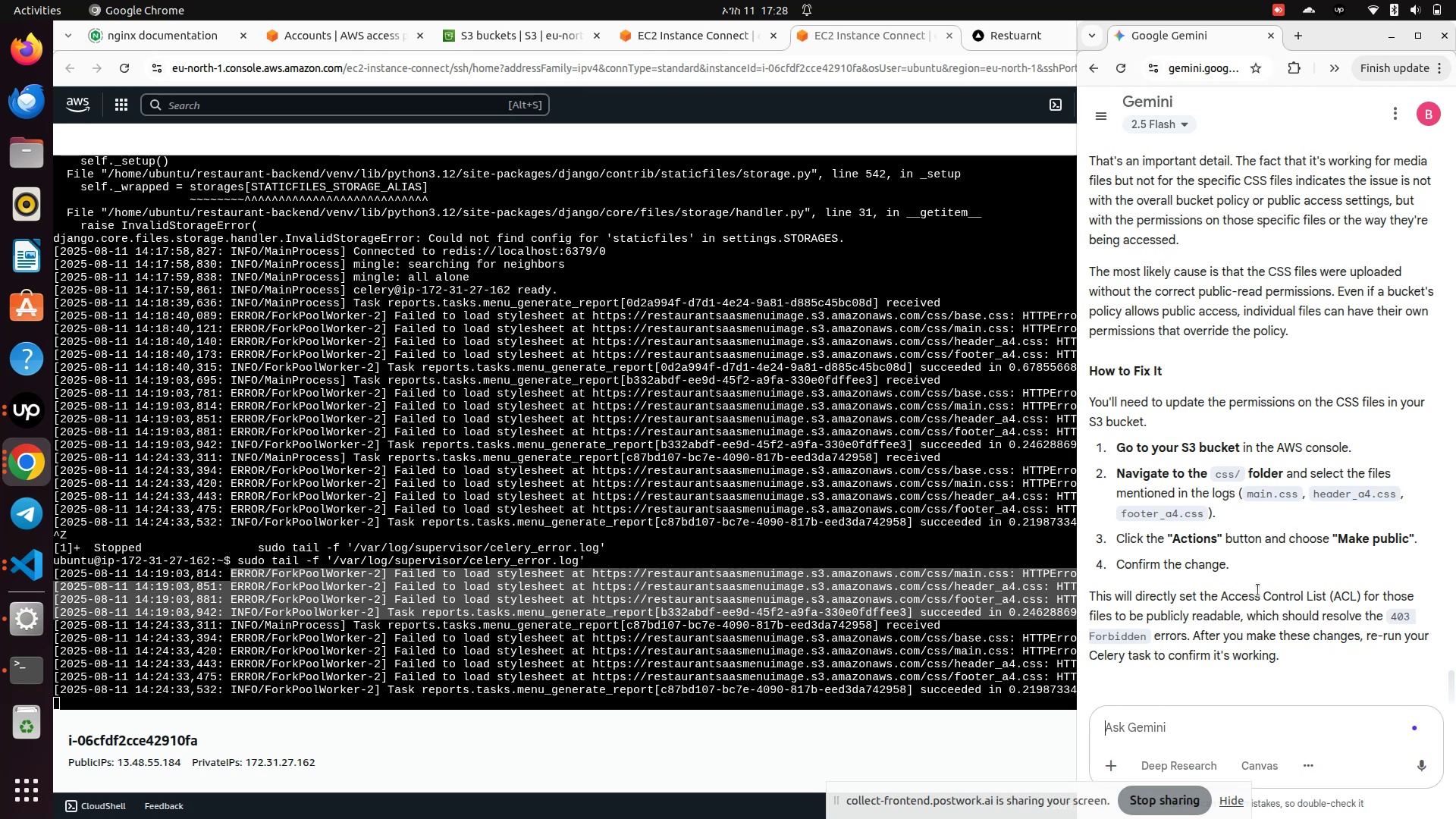 
wait(16.14)
 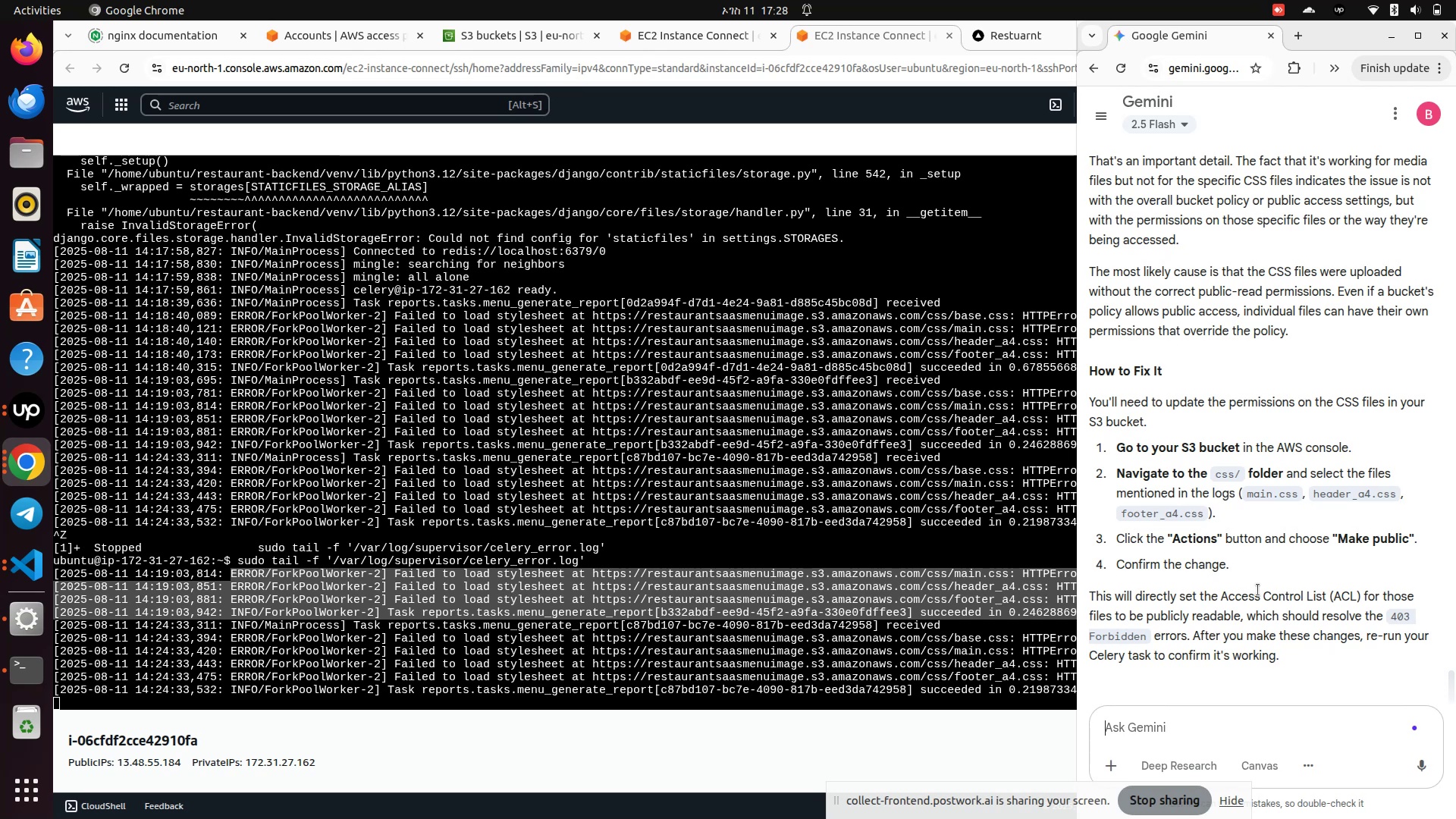 
scroll: coordinate [1258, 590], scroll_direction: down, amount: 1.0
 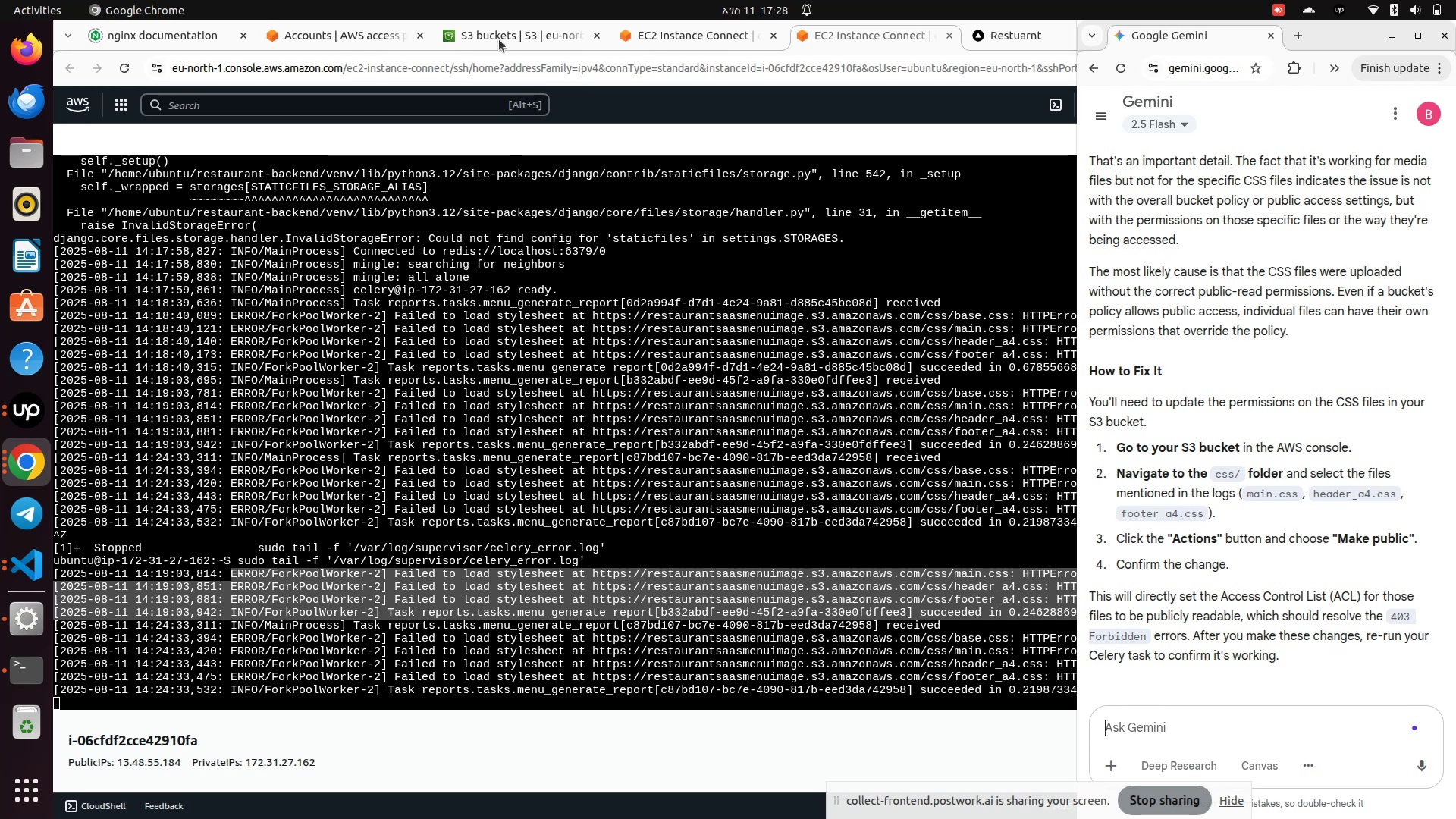 
wait(6.05)
 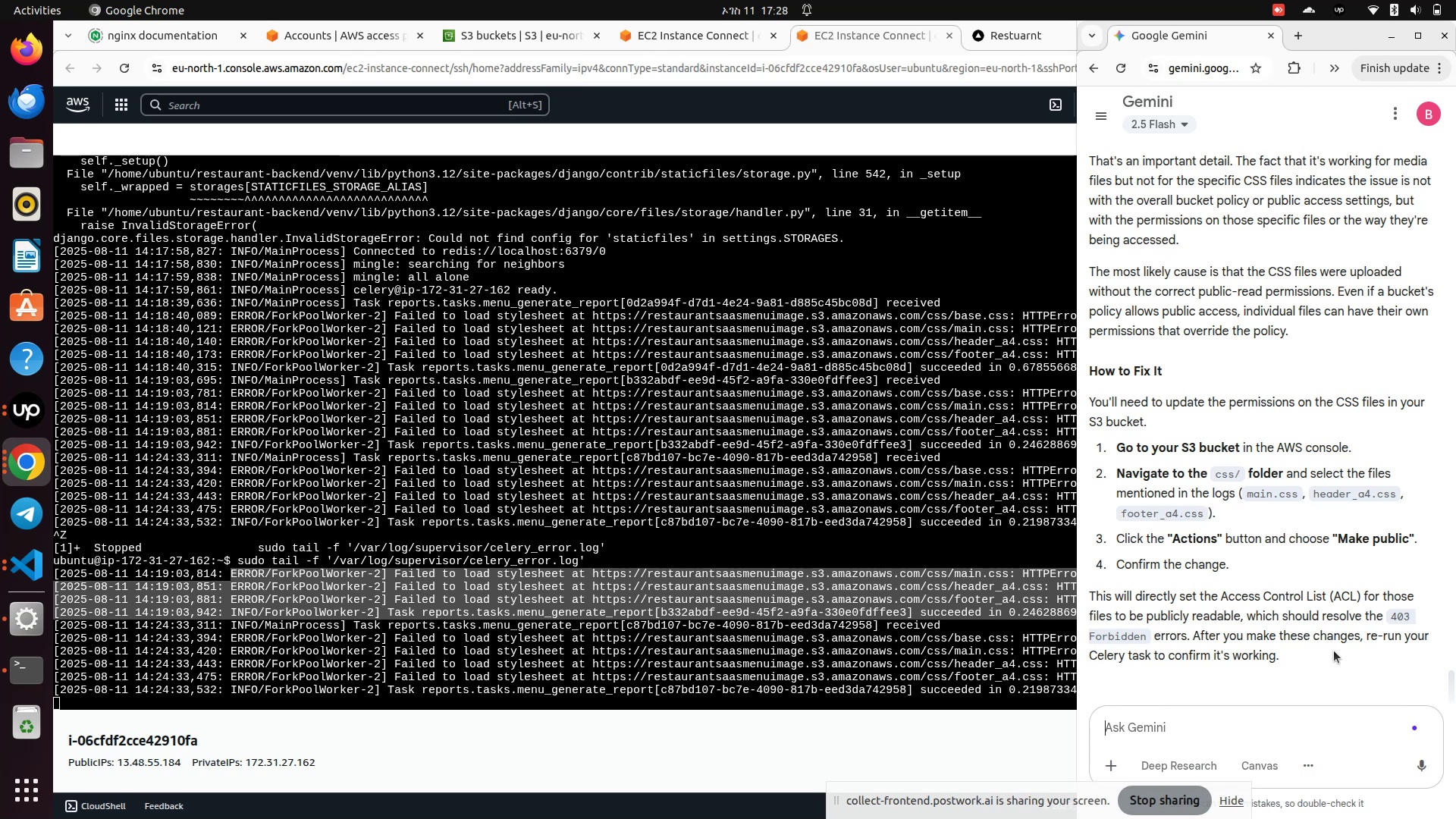 
left_click([702, 36])
 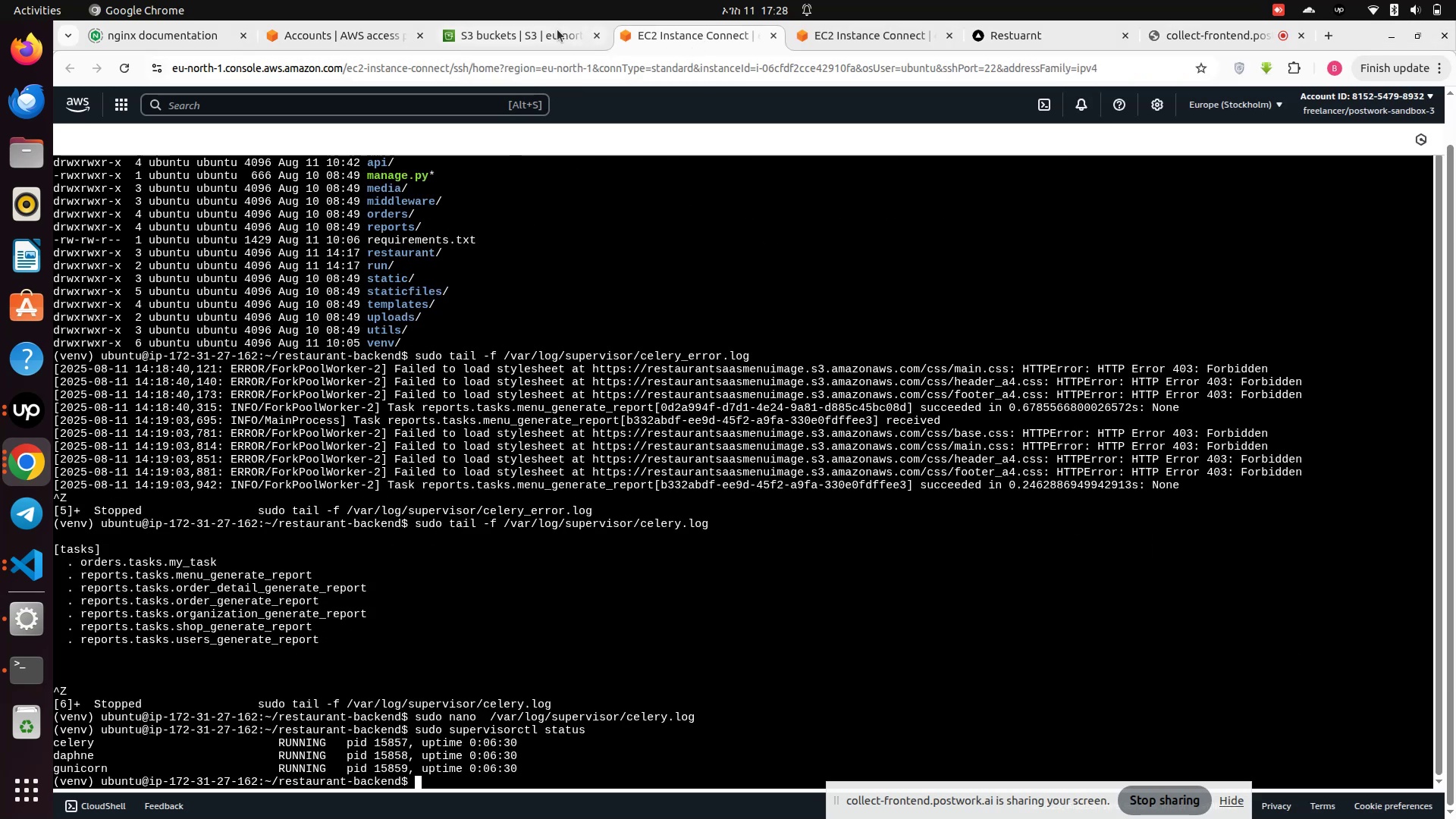 
left_click([519, 35])
 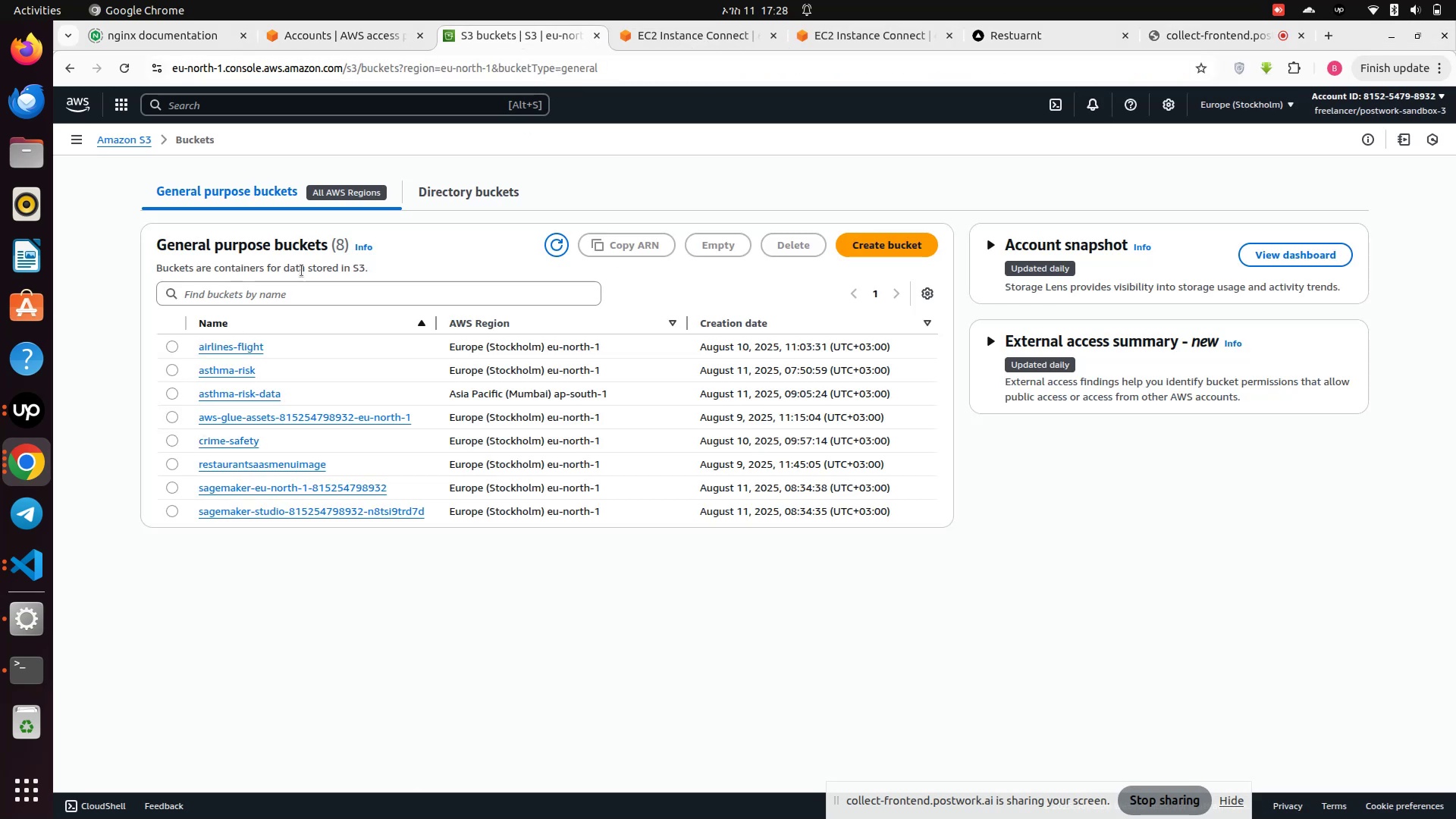 
scroll: coordinate [303, 270], scroll_direction: up, amount: 1.0
 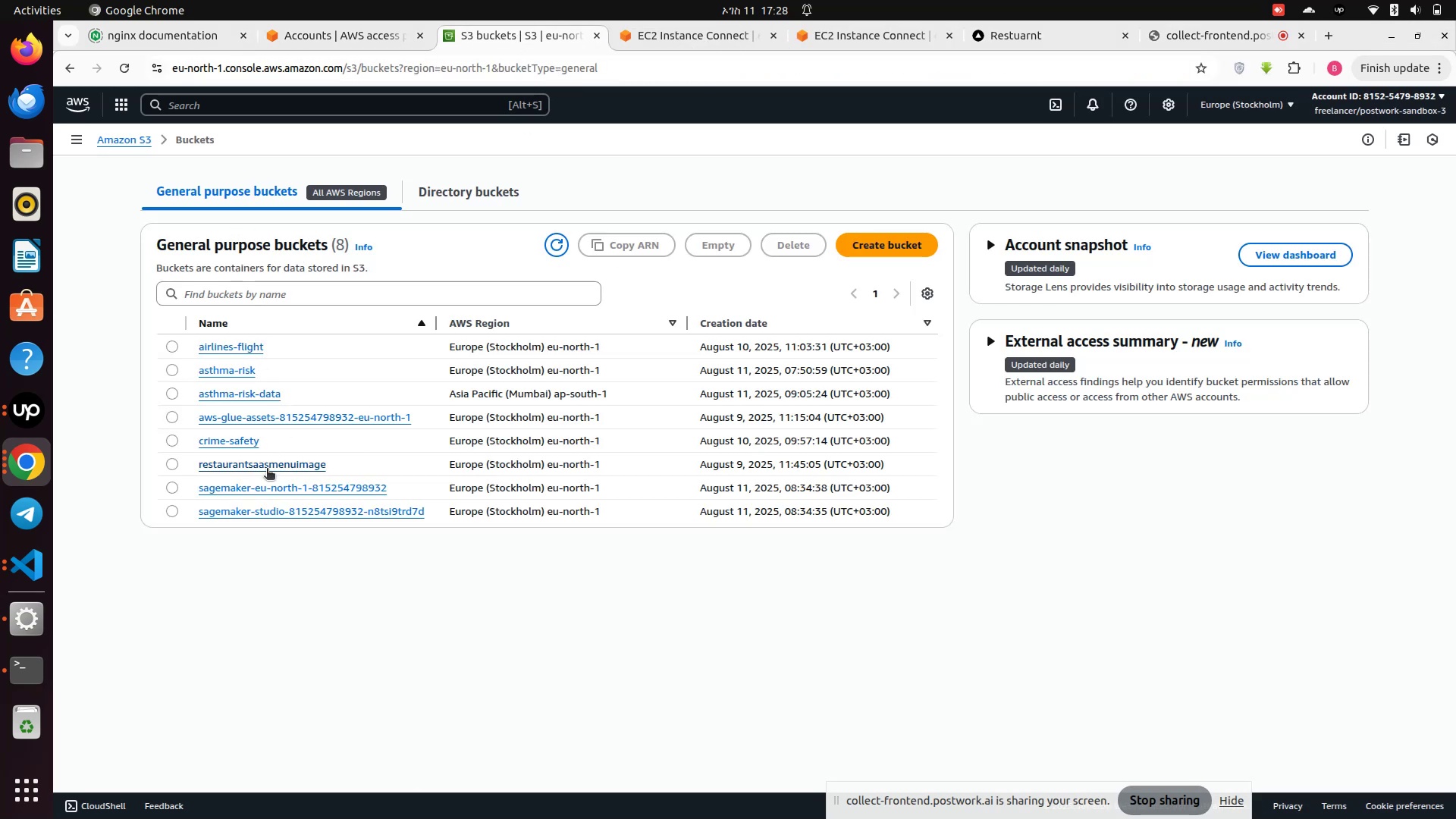 
left_click([267, 469])
 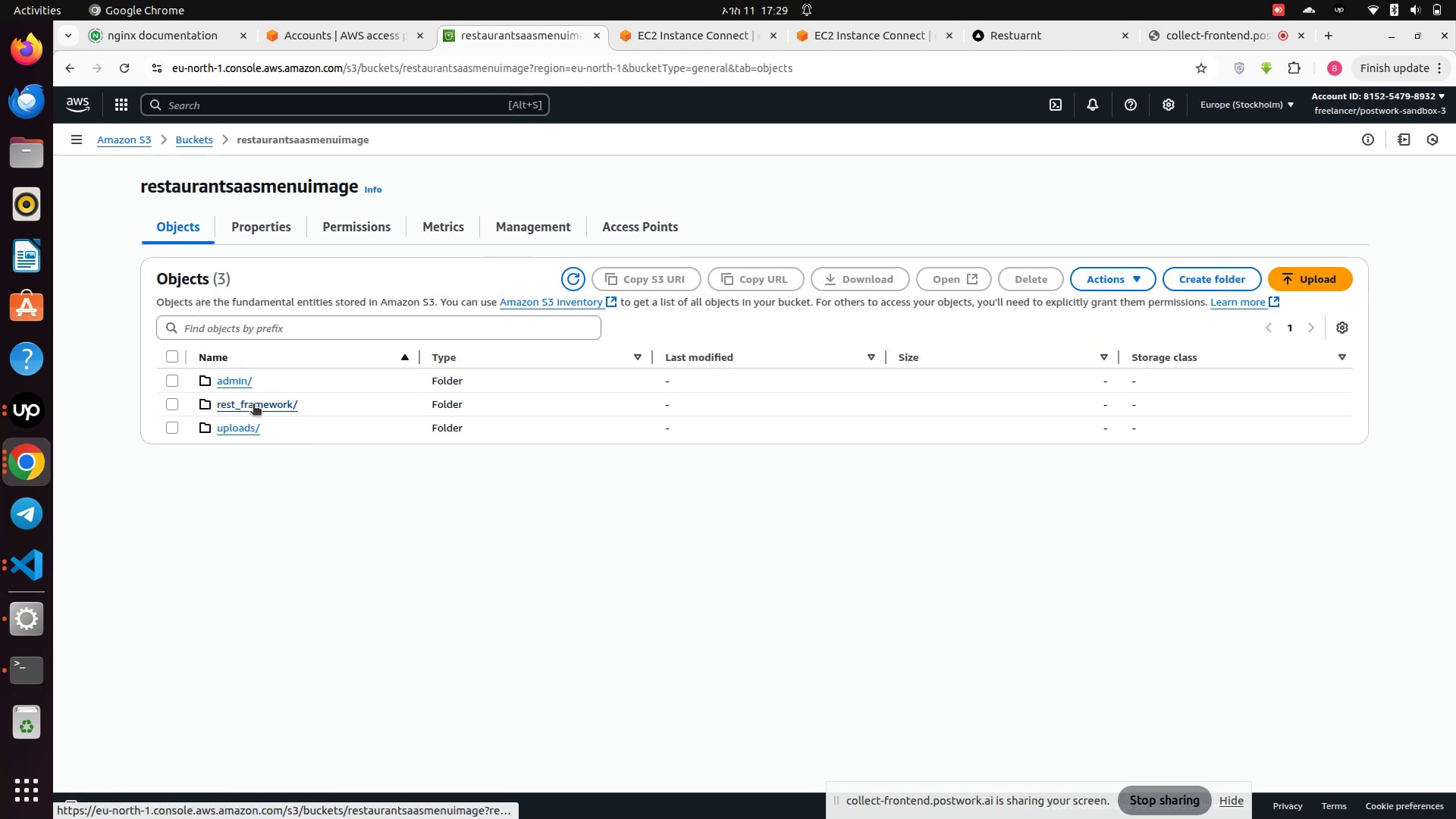 
left_click([220, 378])
 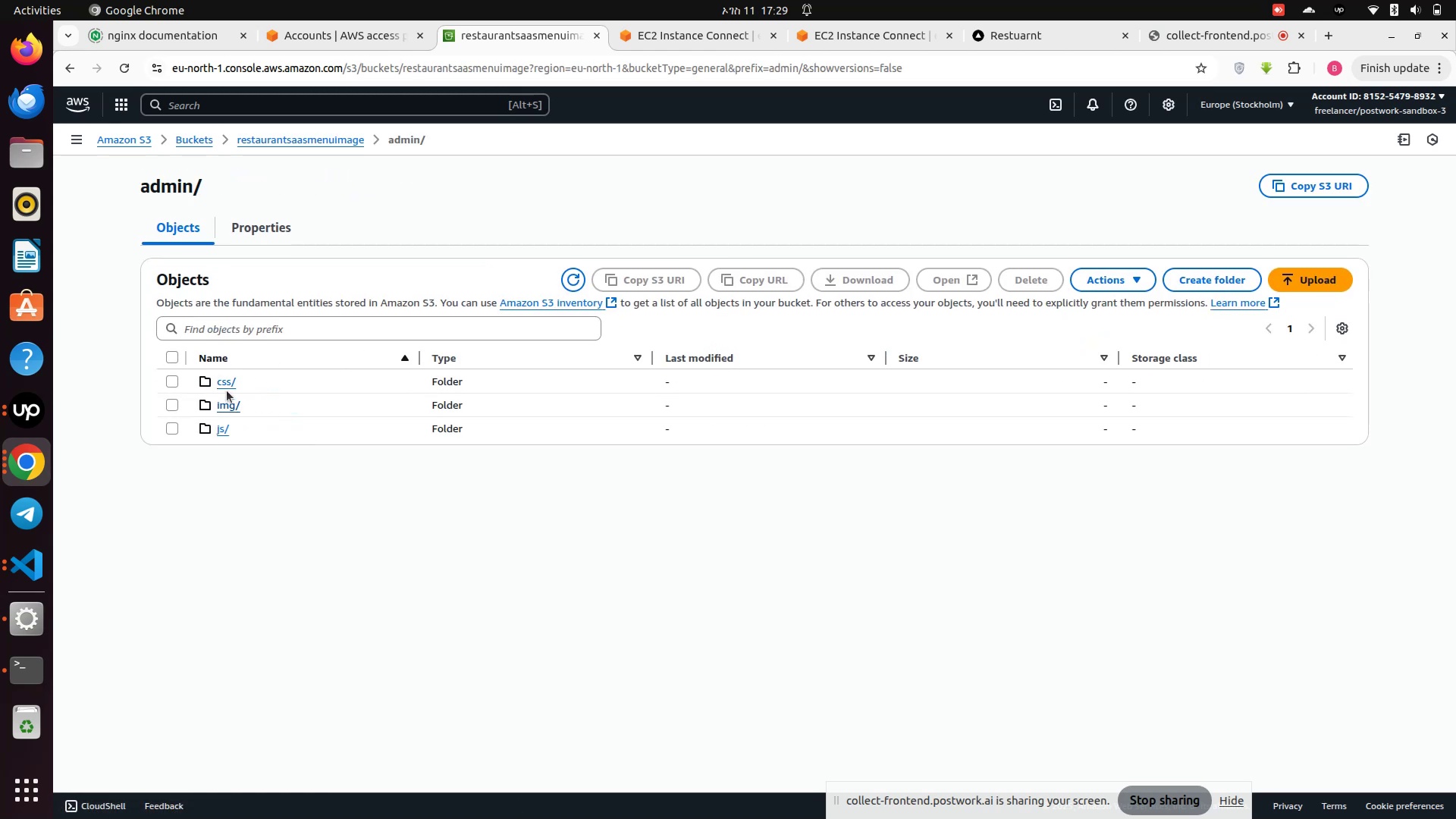 
left_click([223, 384])
 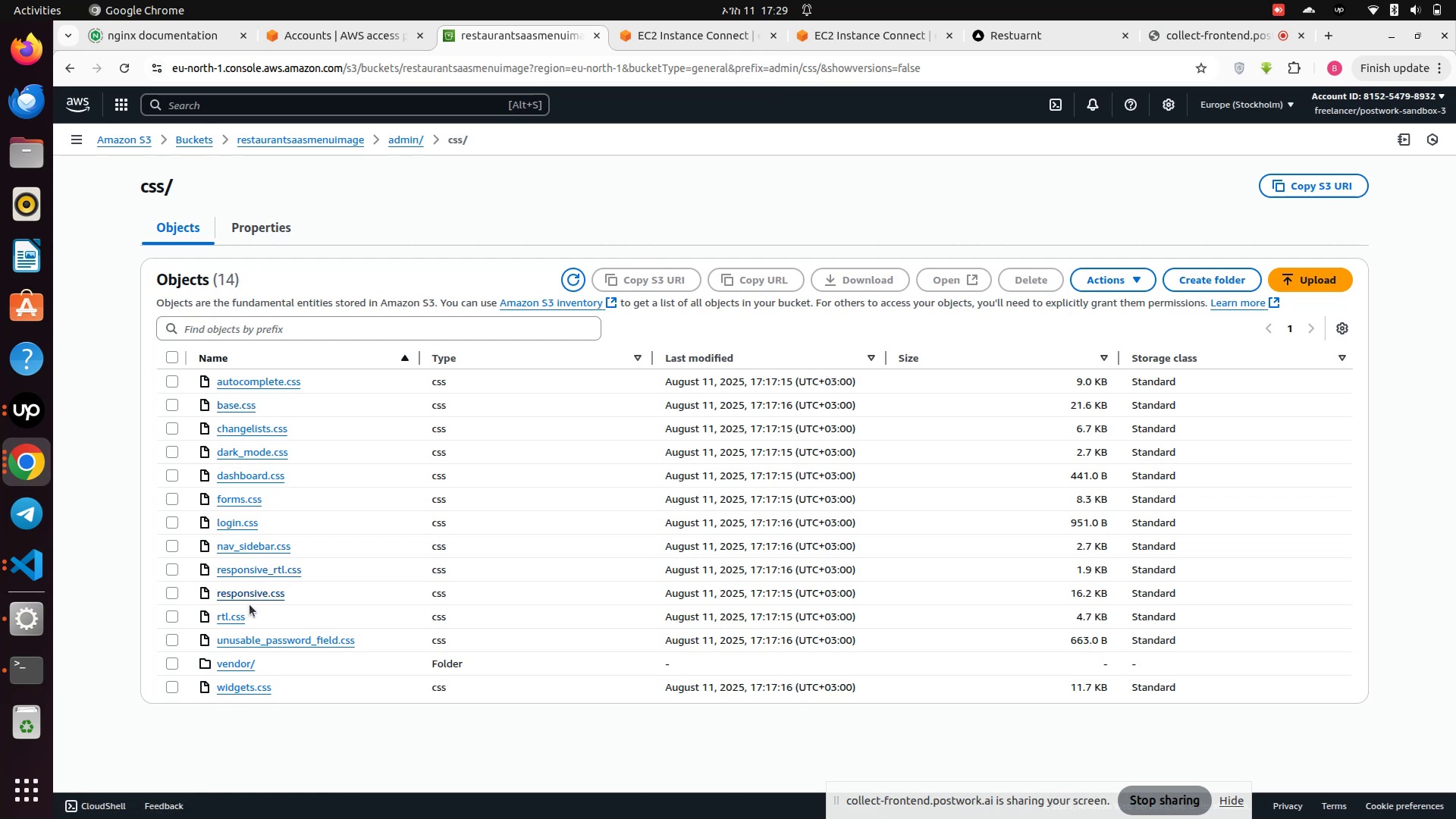 
wait(11.9)
 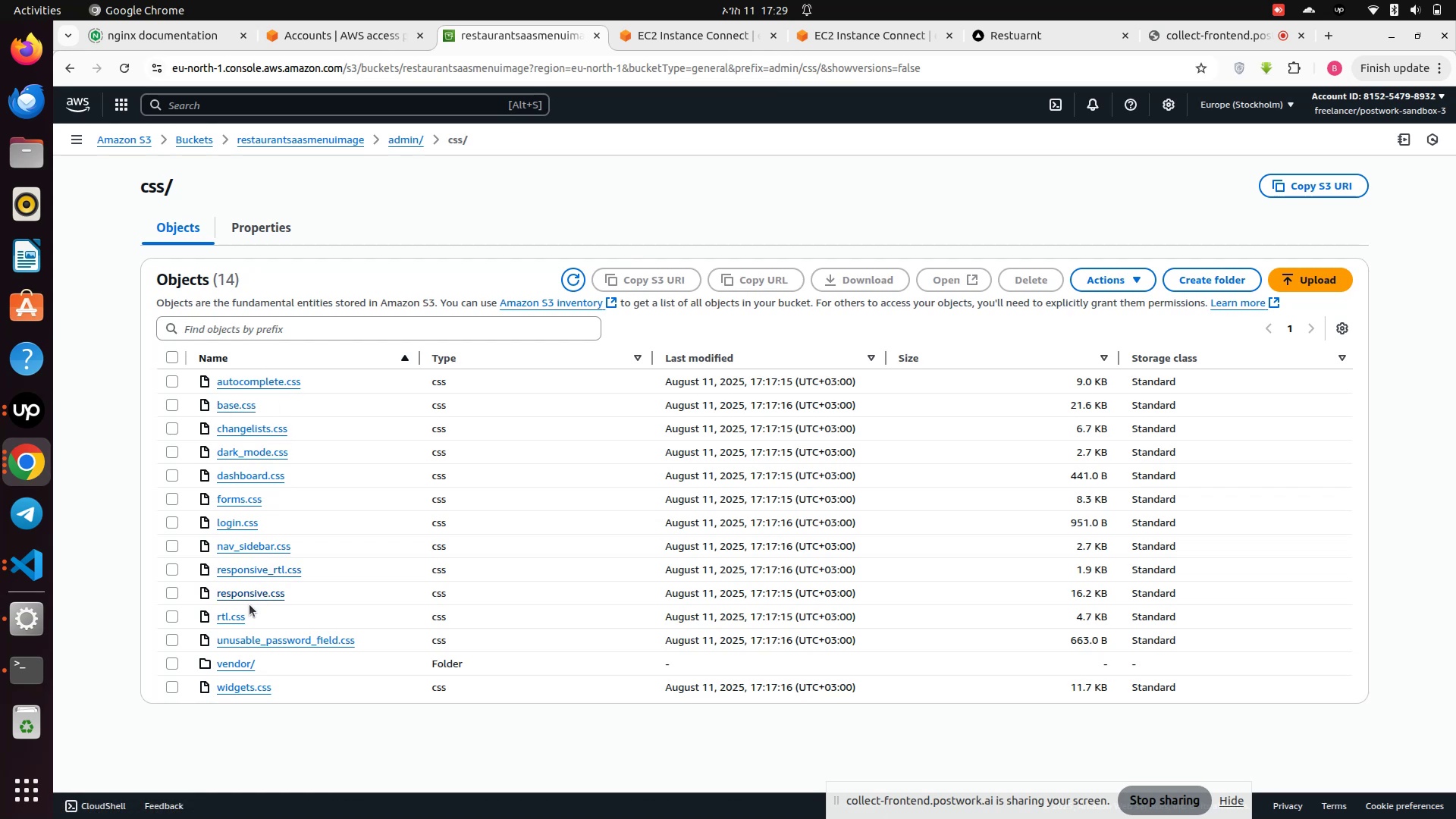 
left_click([298, 142])
 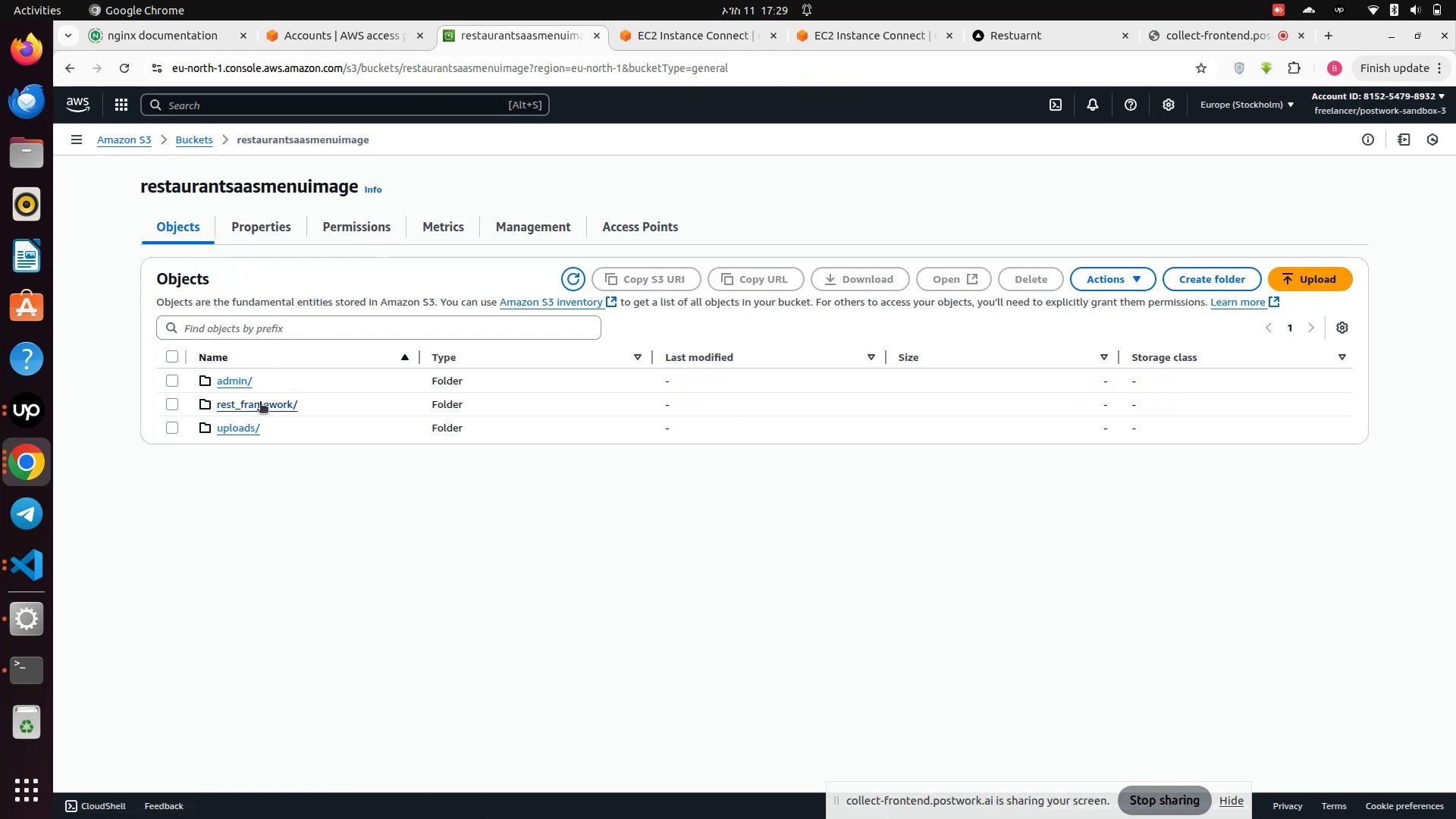 
left_click([260, 403])
 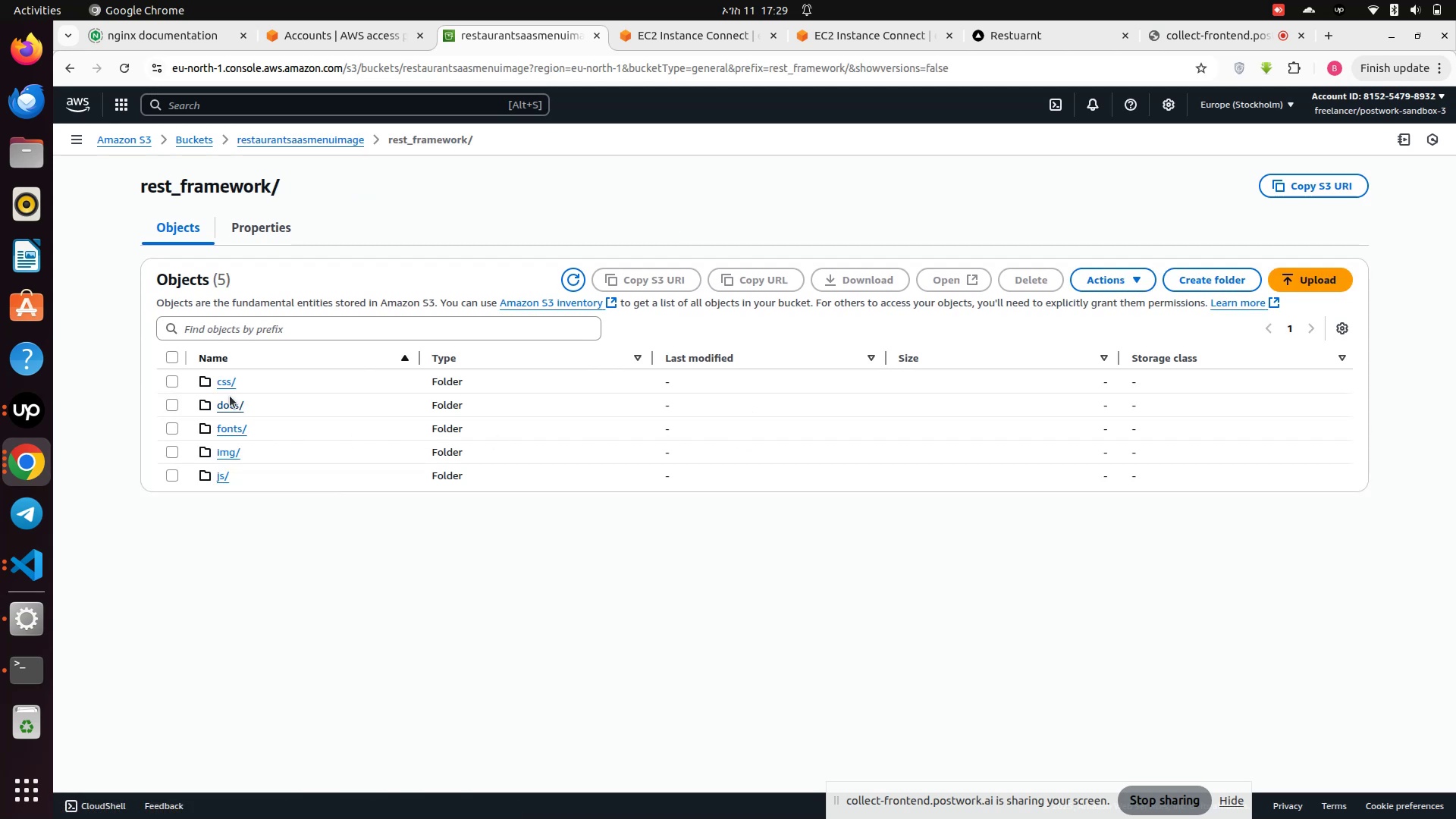 
left_click([227, 384])
 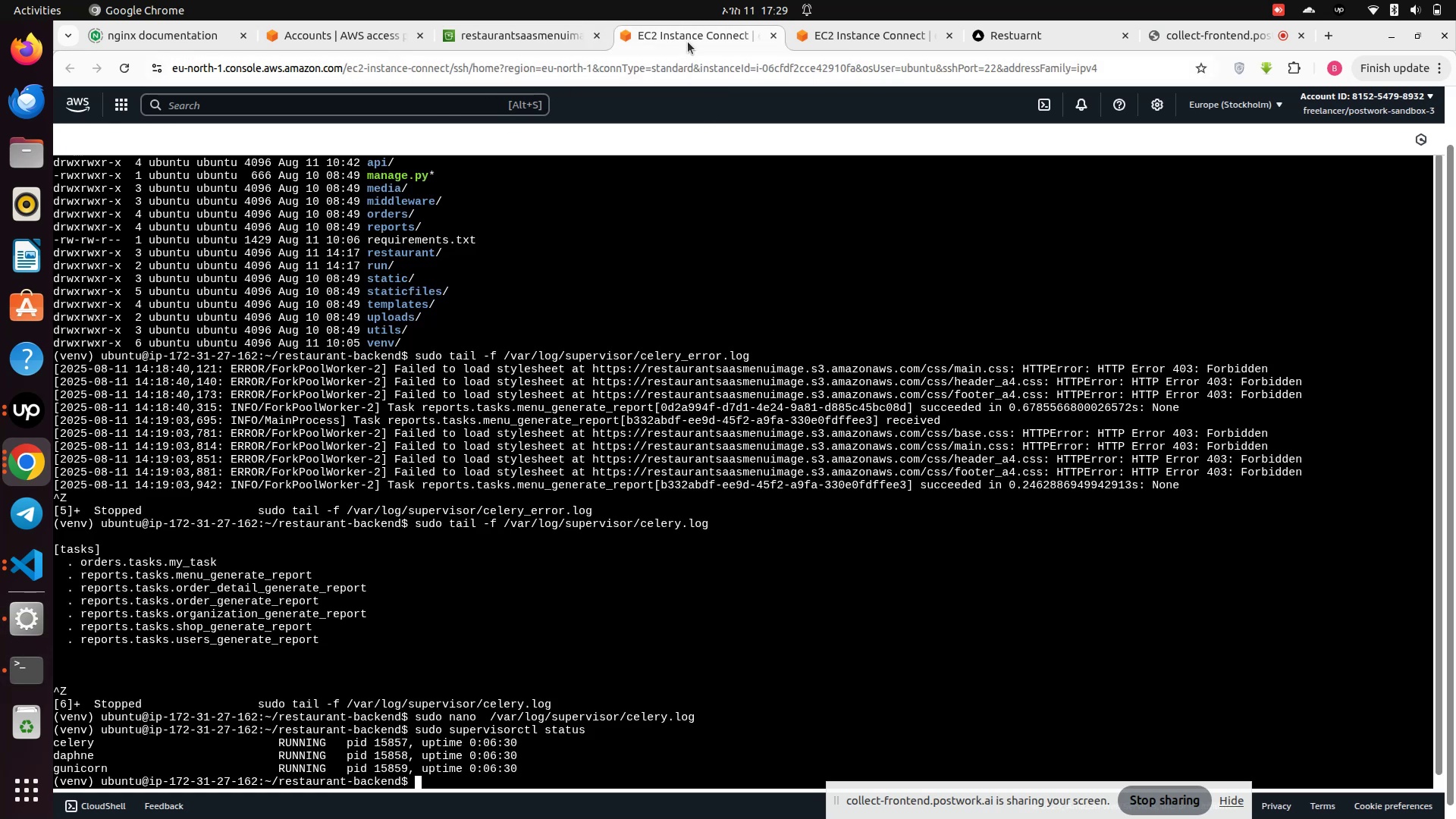 
wait(16.03)
 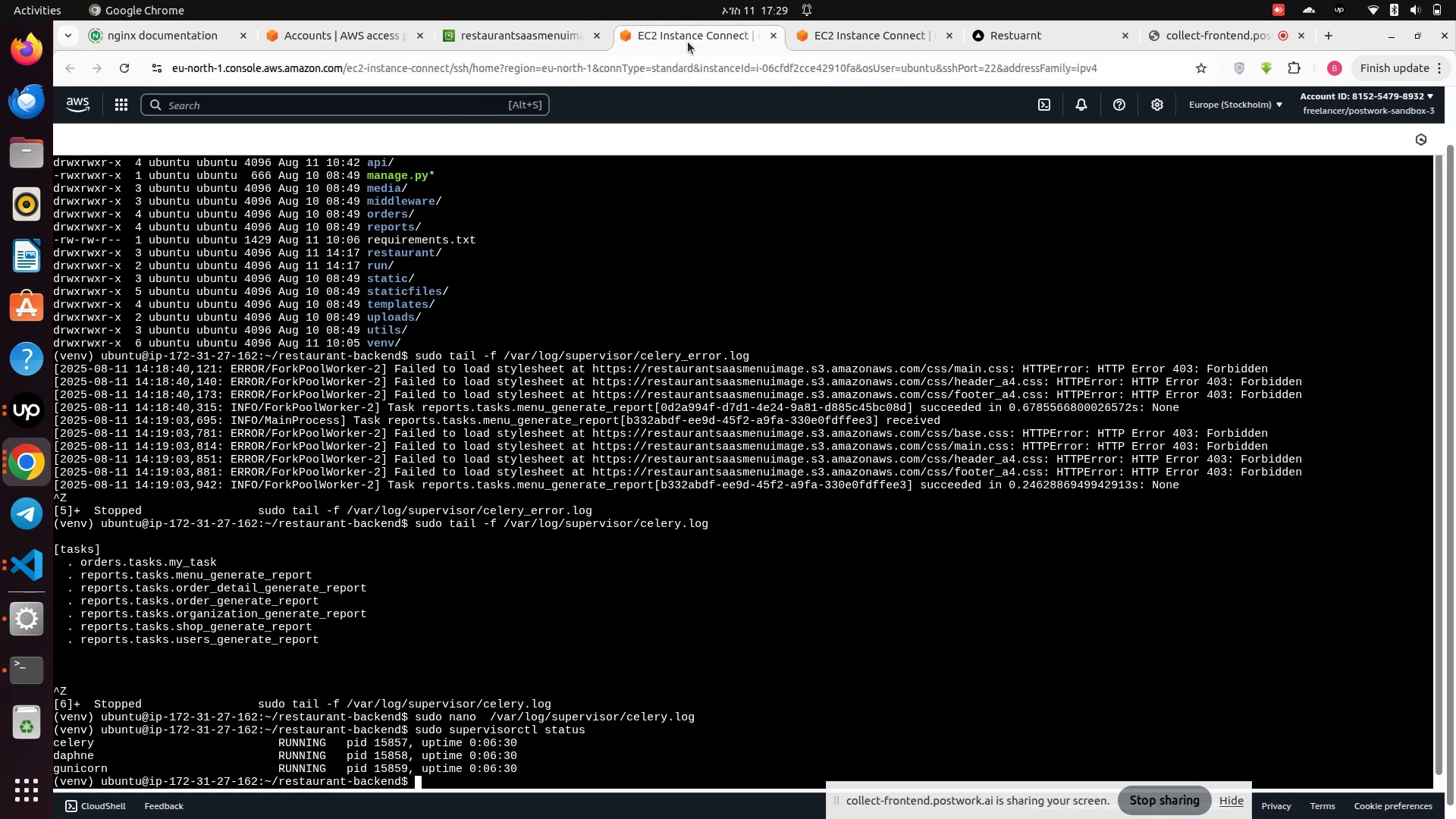 
left_click([539, 33])
 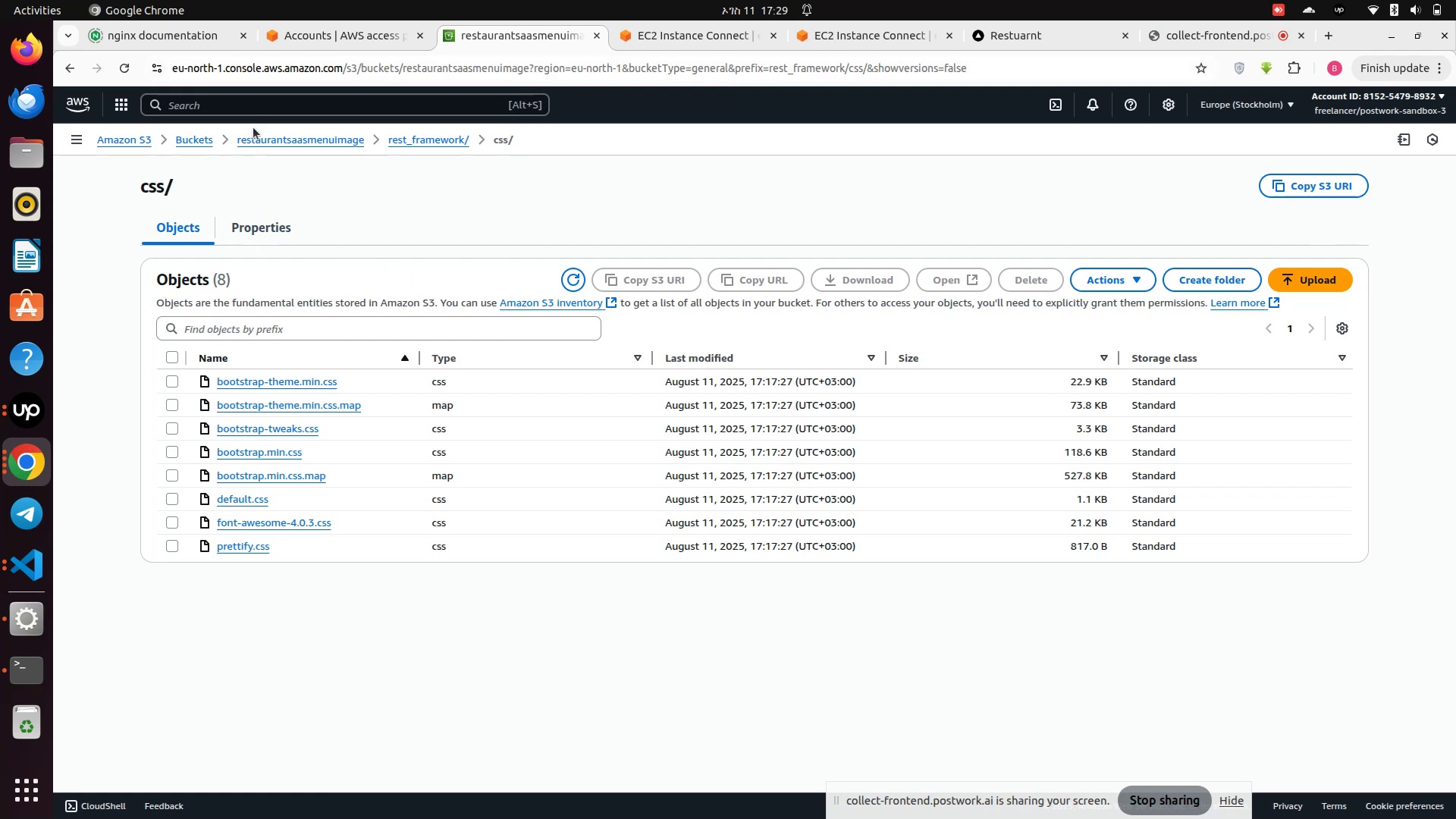 
left_click([293, 146])
 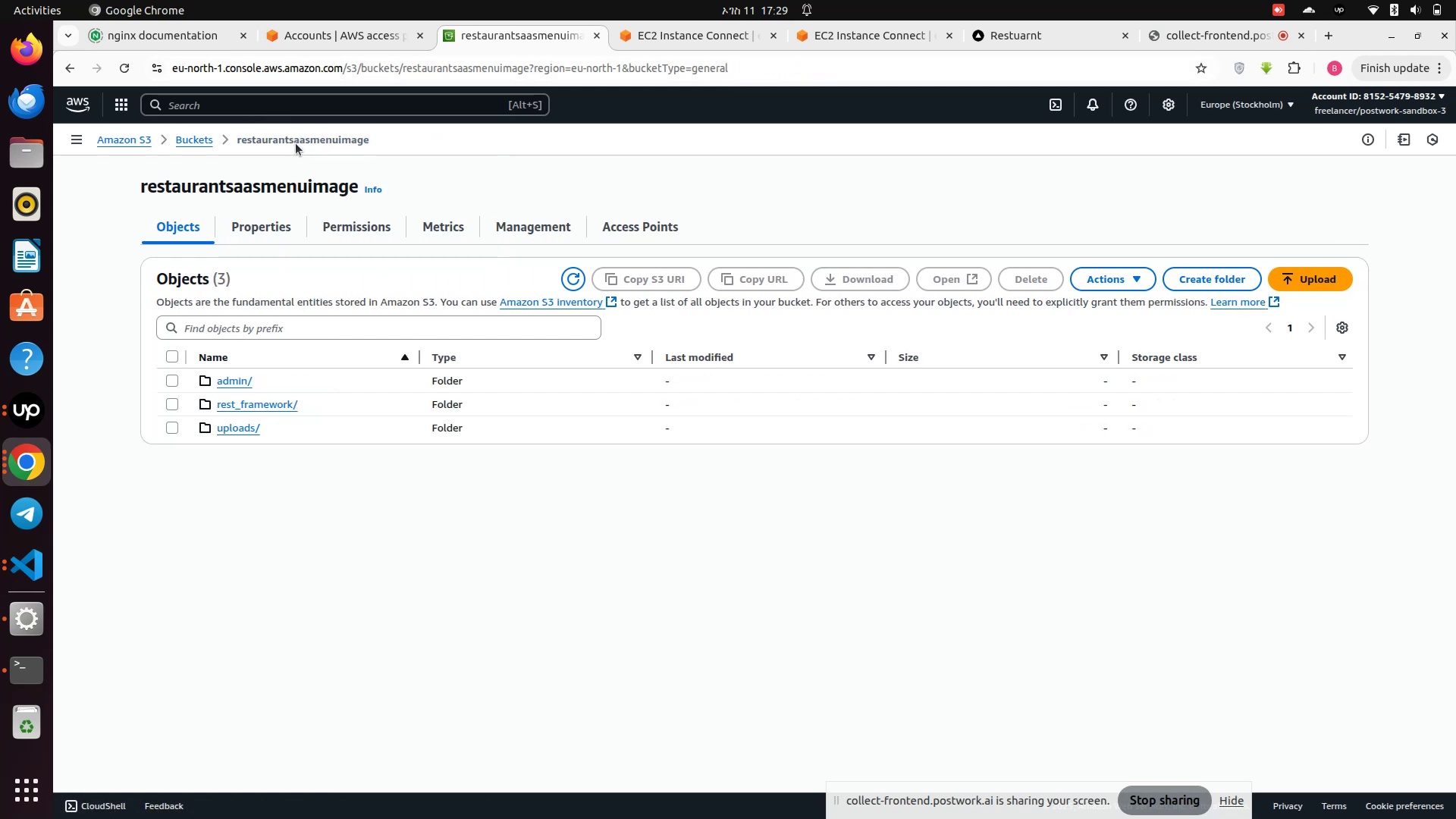 
left_click([199, 139])
 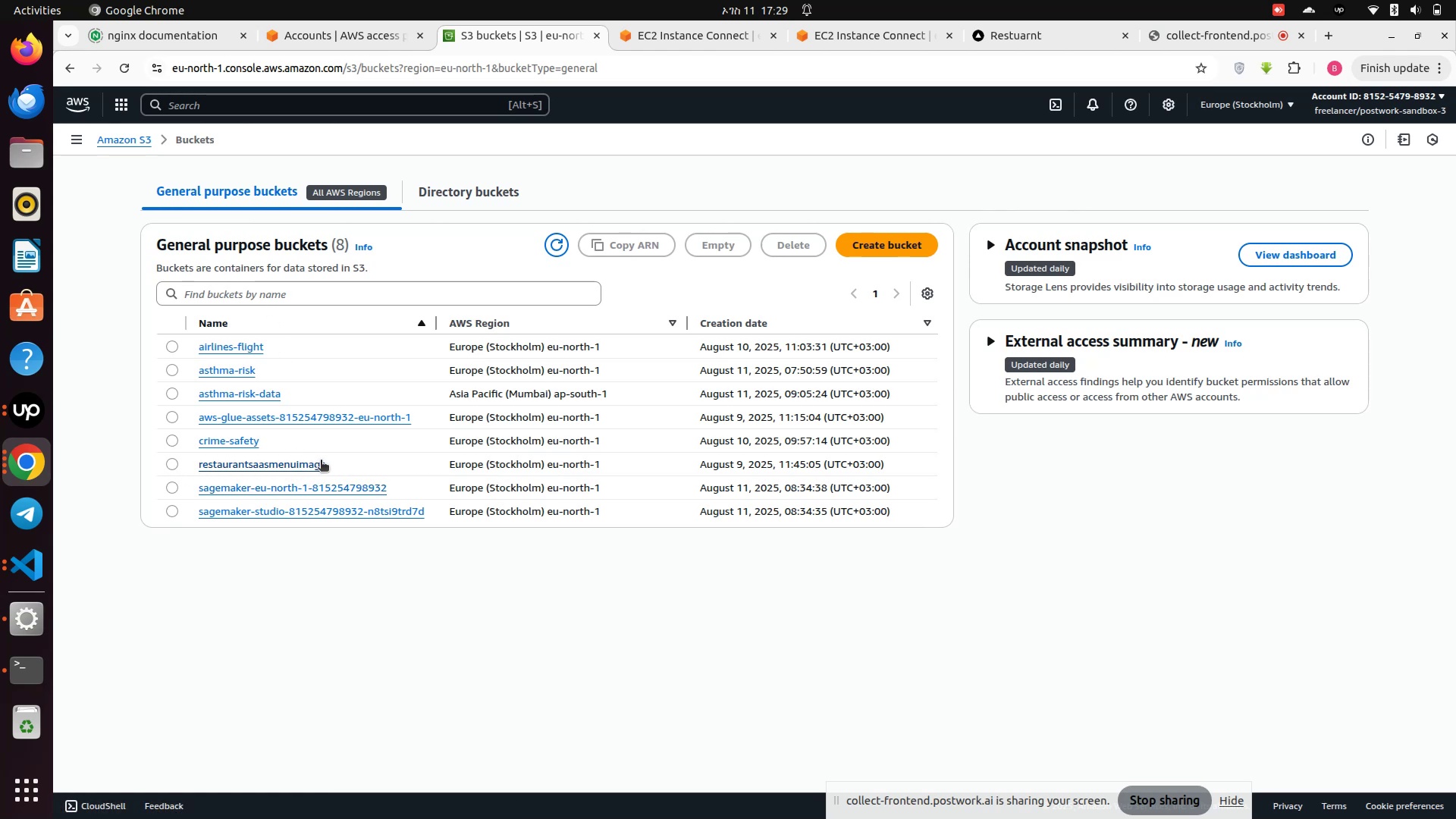 
wait(5.83)
 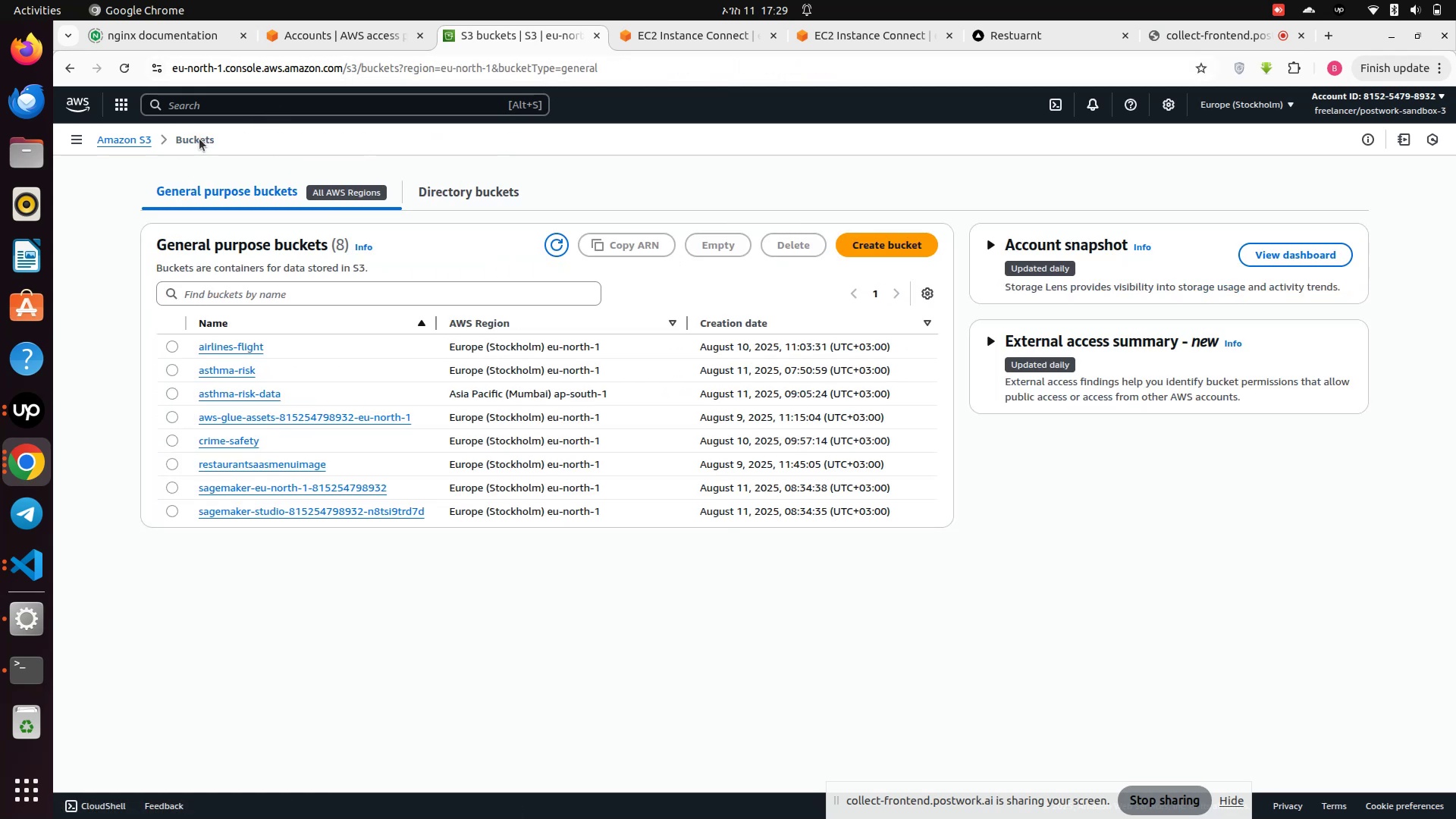 
left_click([315, 463])
 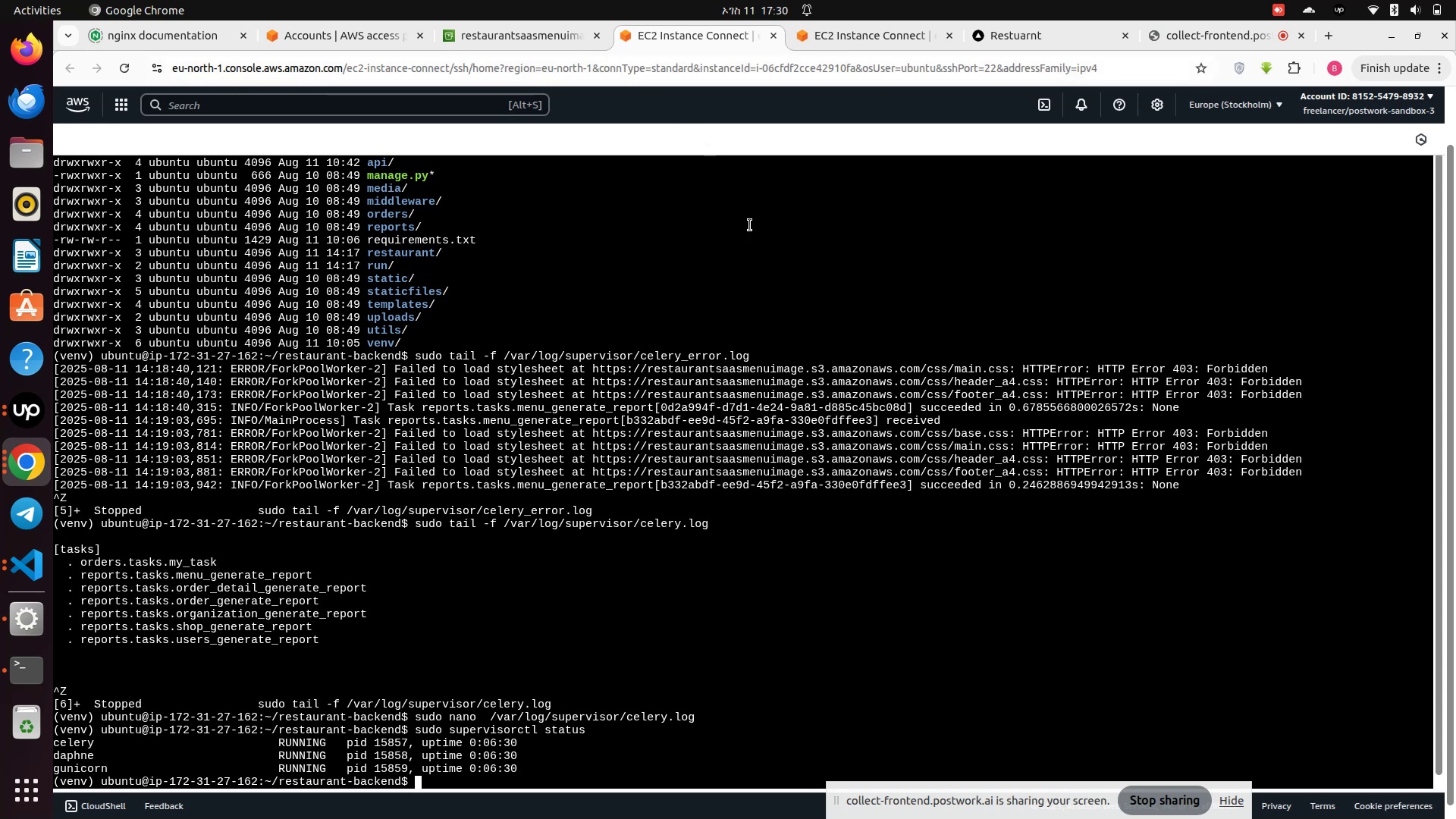 
wait(24.92)
 